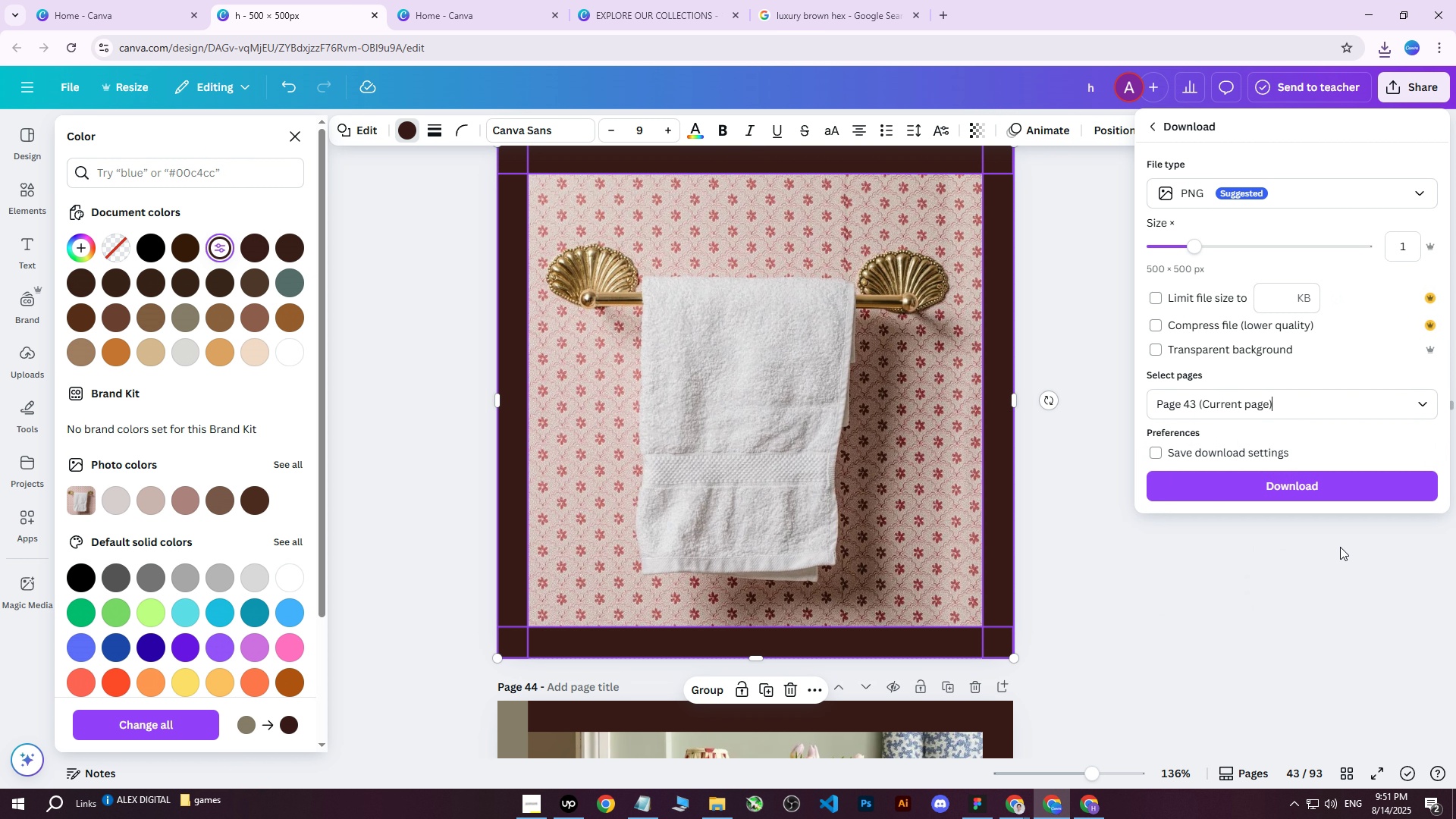 
triple_click([1336, 485])
 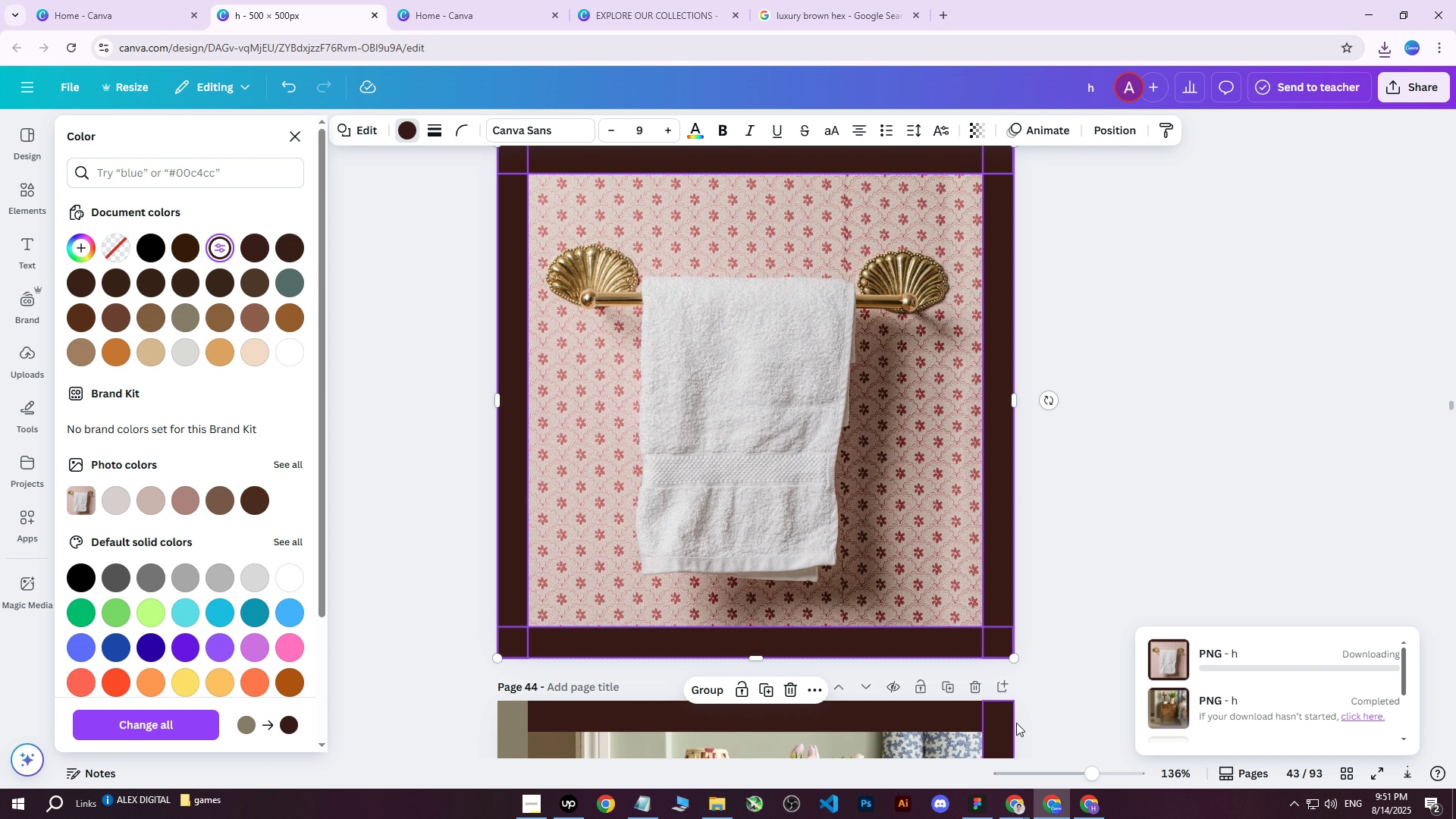 
left_click([1087, 802])
 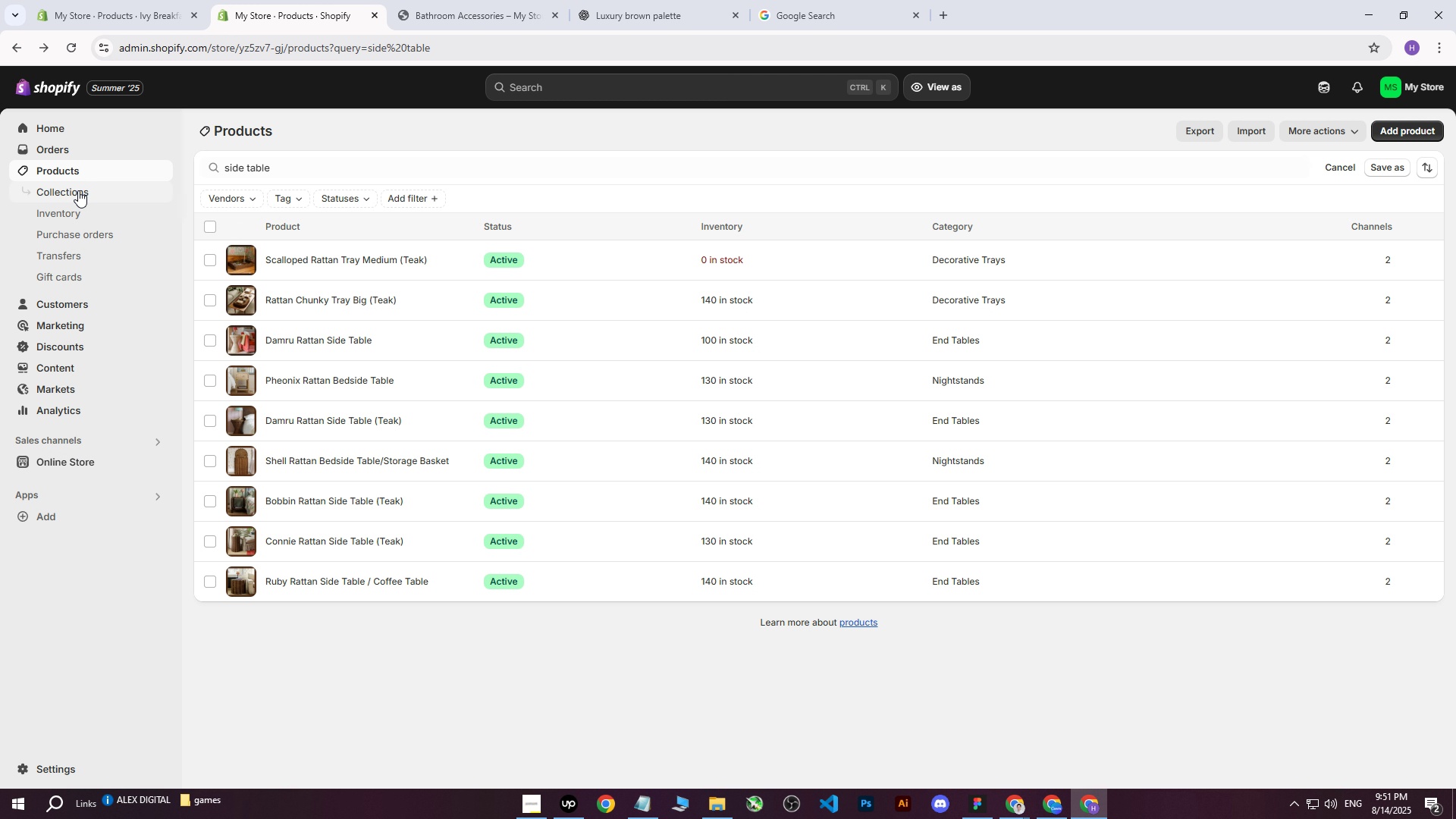 
middle_click([77, 193])
 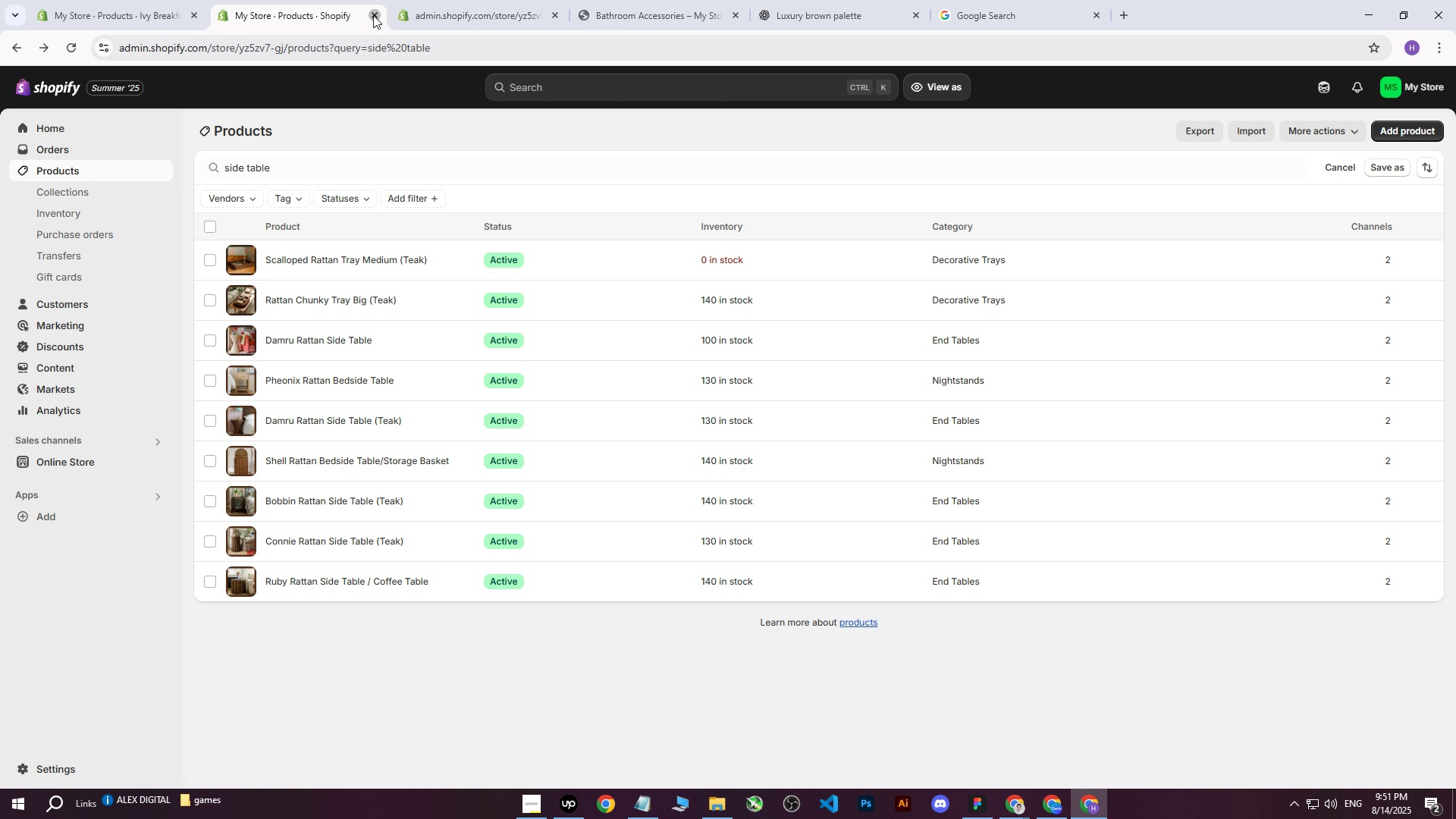 
left_click([373, 15])
 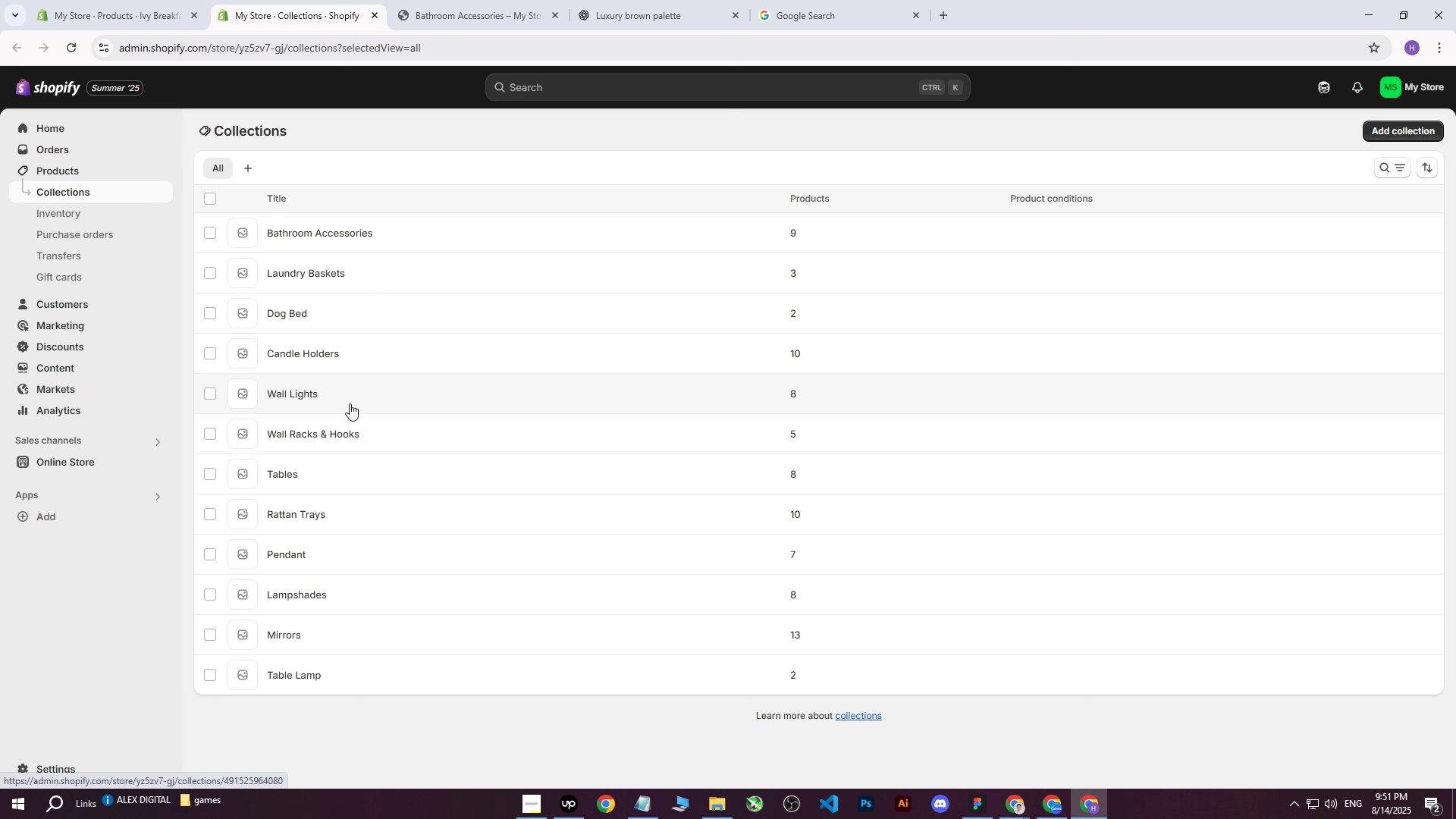 
left_click([344, 241])
 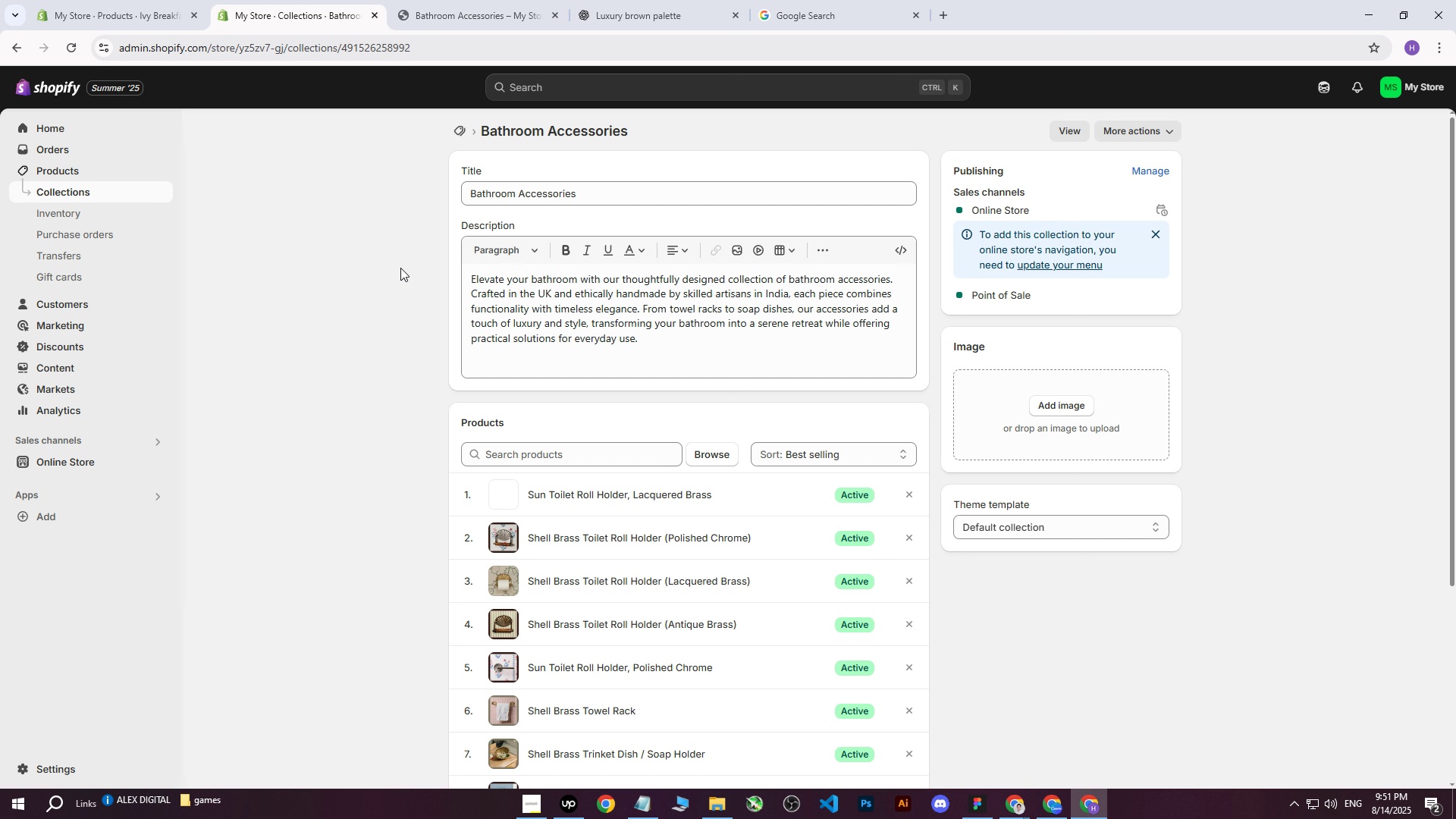 
scroll: coordinate [582, 424], scroll_direction: down, amount: 2.0
 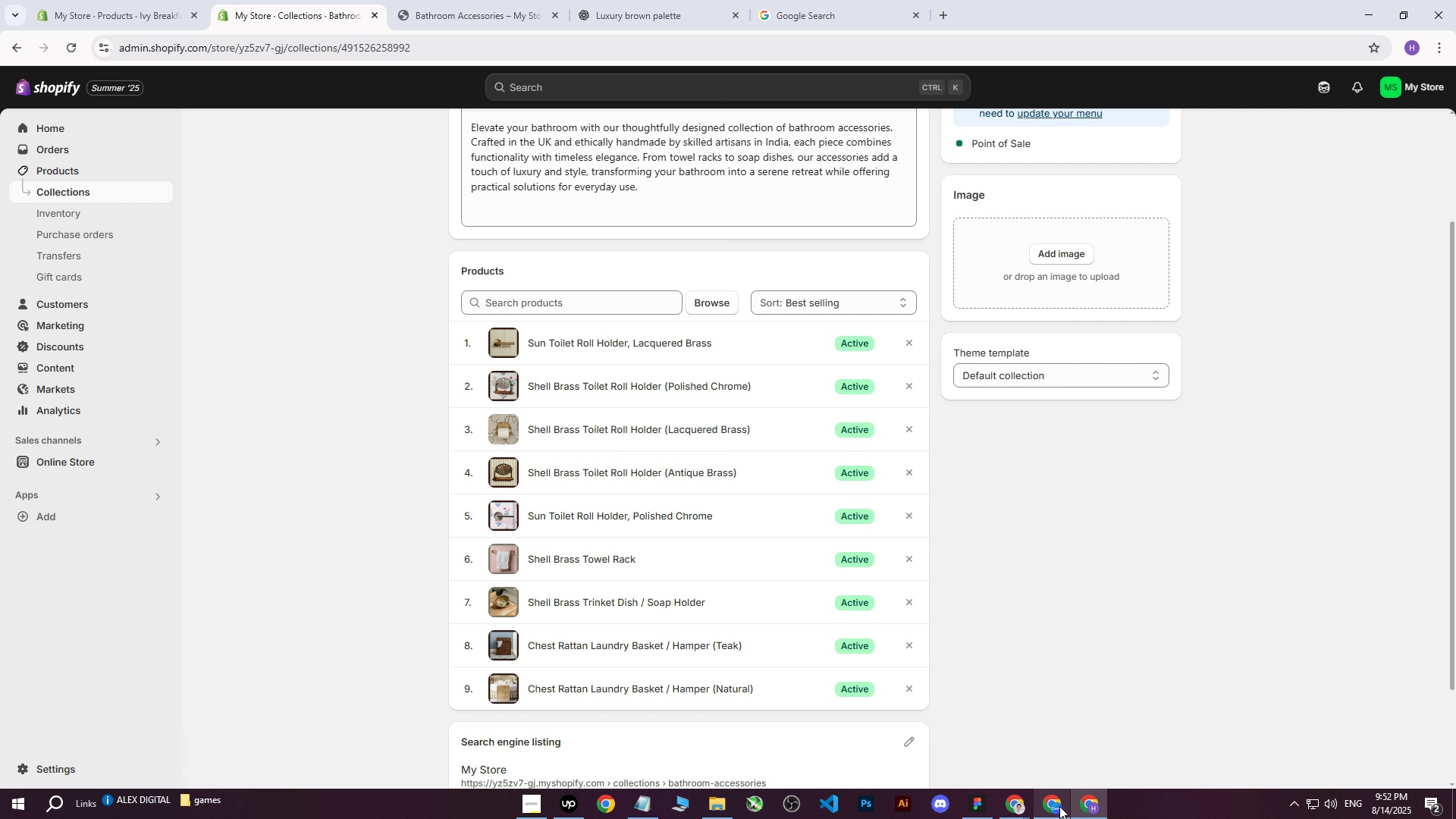 
double_click([1059, 806])
 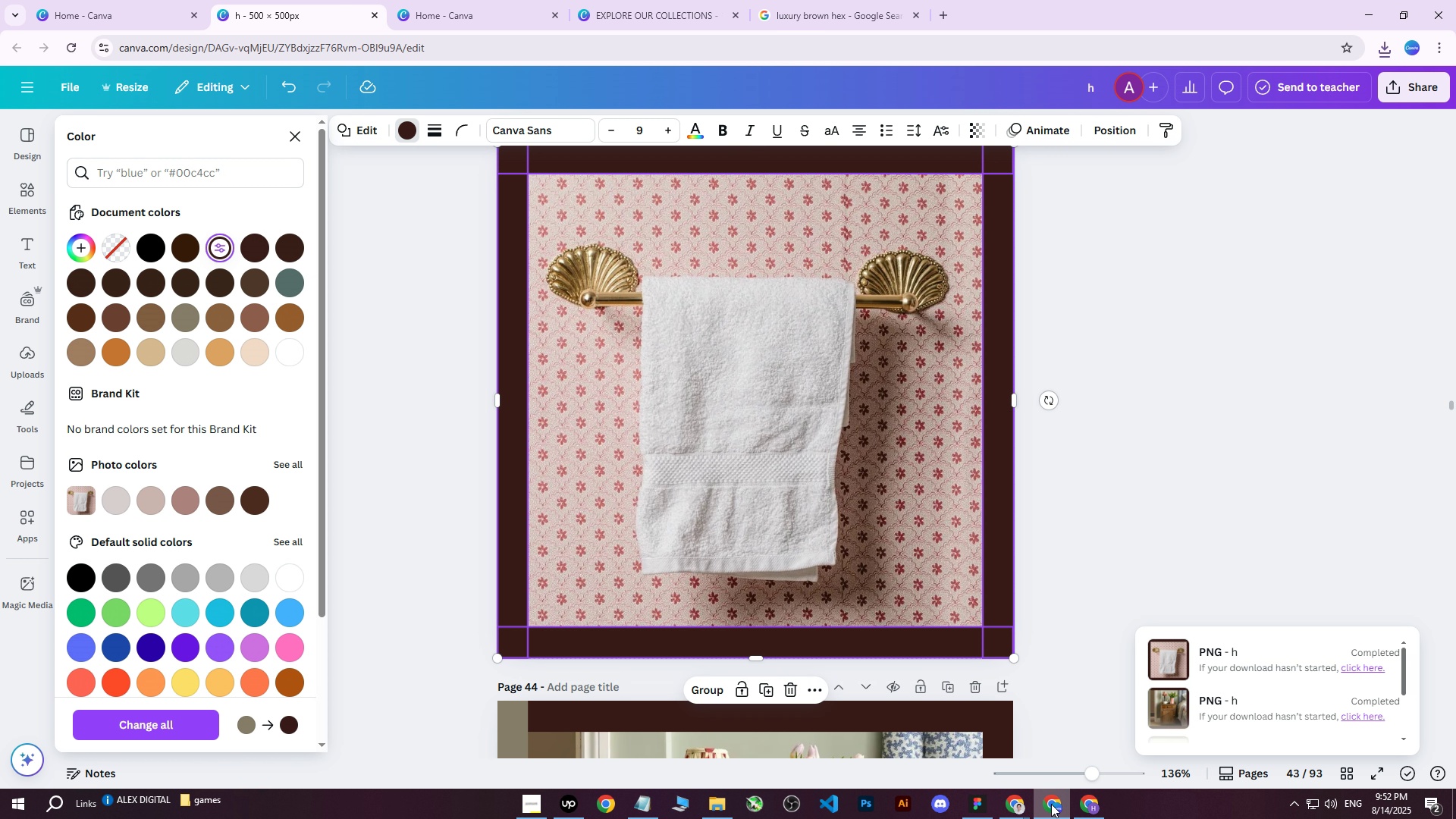 
triple_click([1051, 804])
 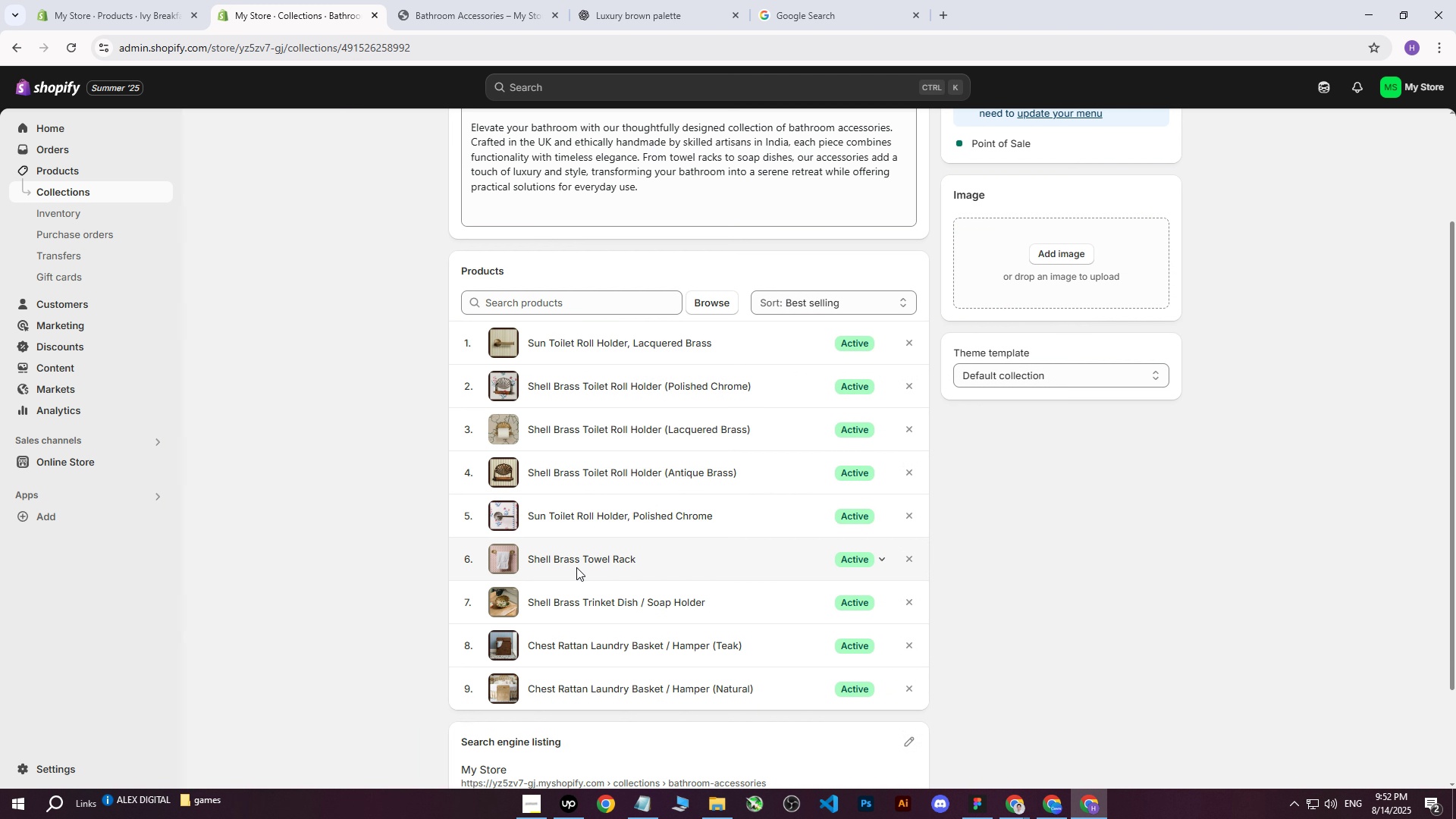 
double_click([580, 560])
 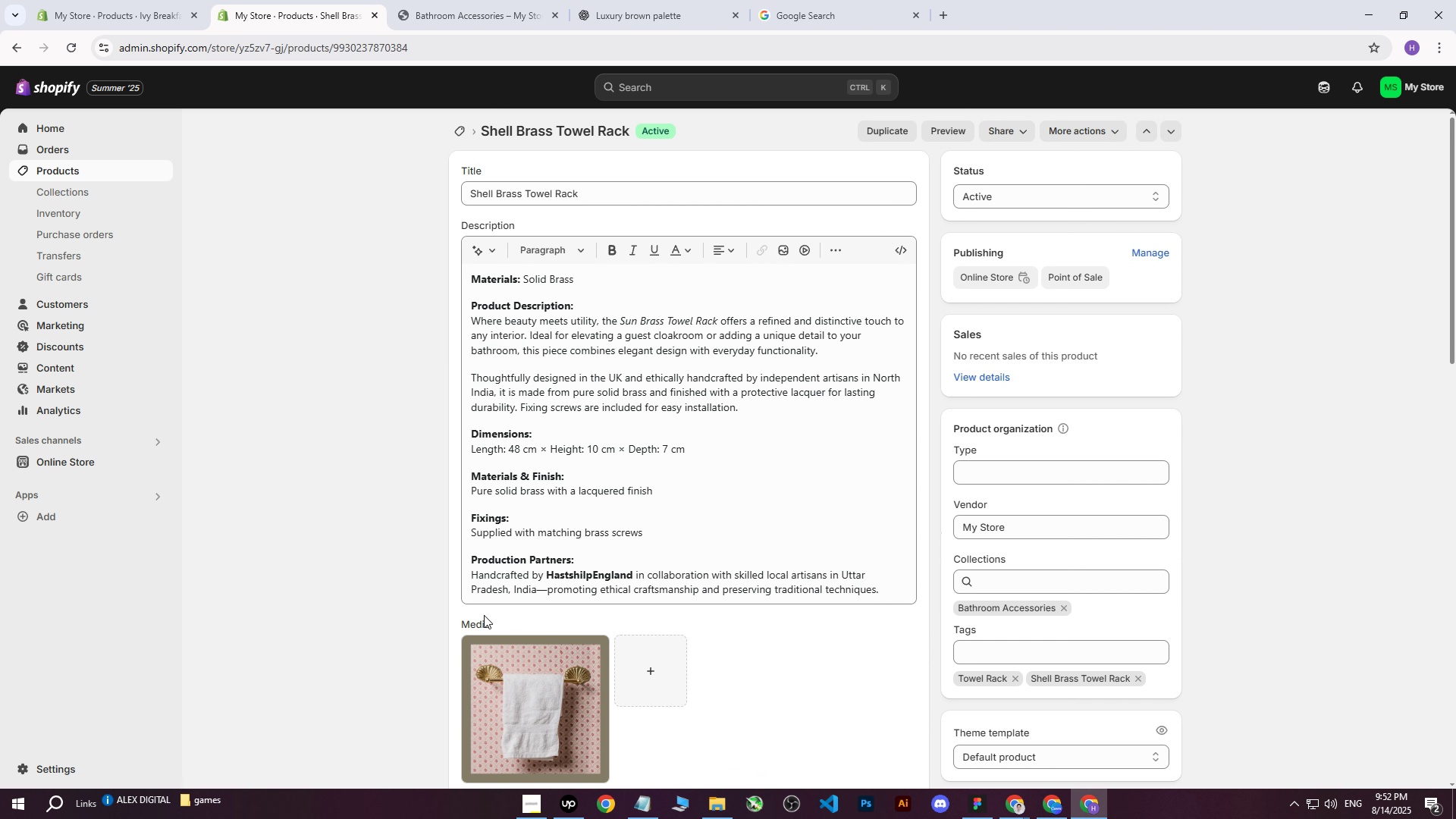 
left_click([473, 648])
 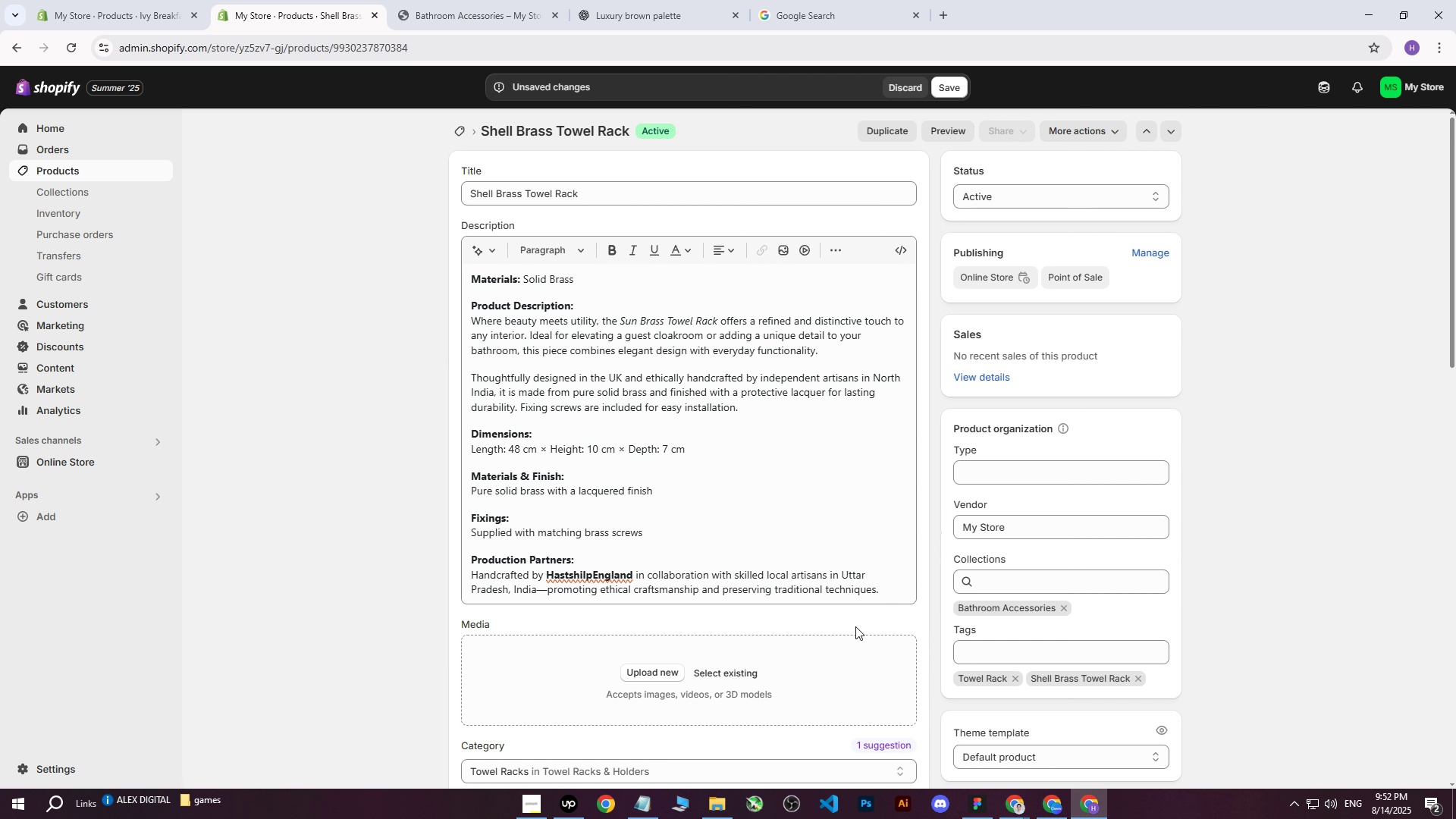 
left_click([642, 671])
 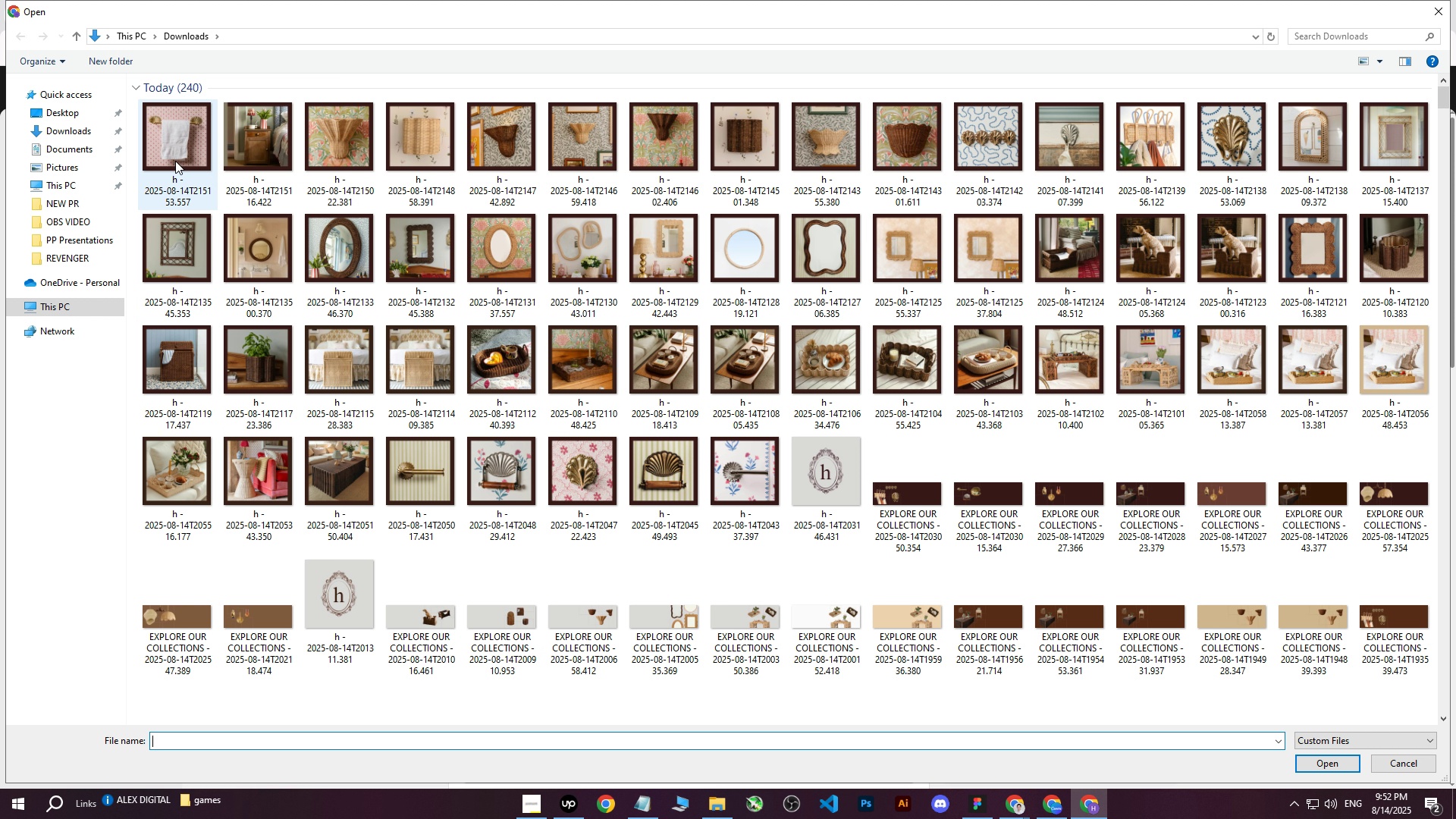 
left_click([179, 136])
 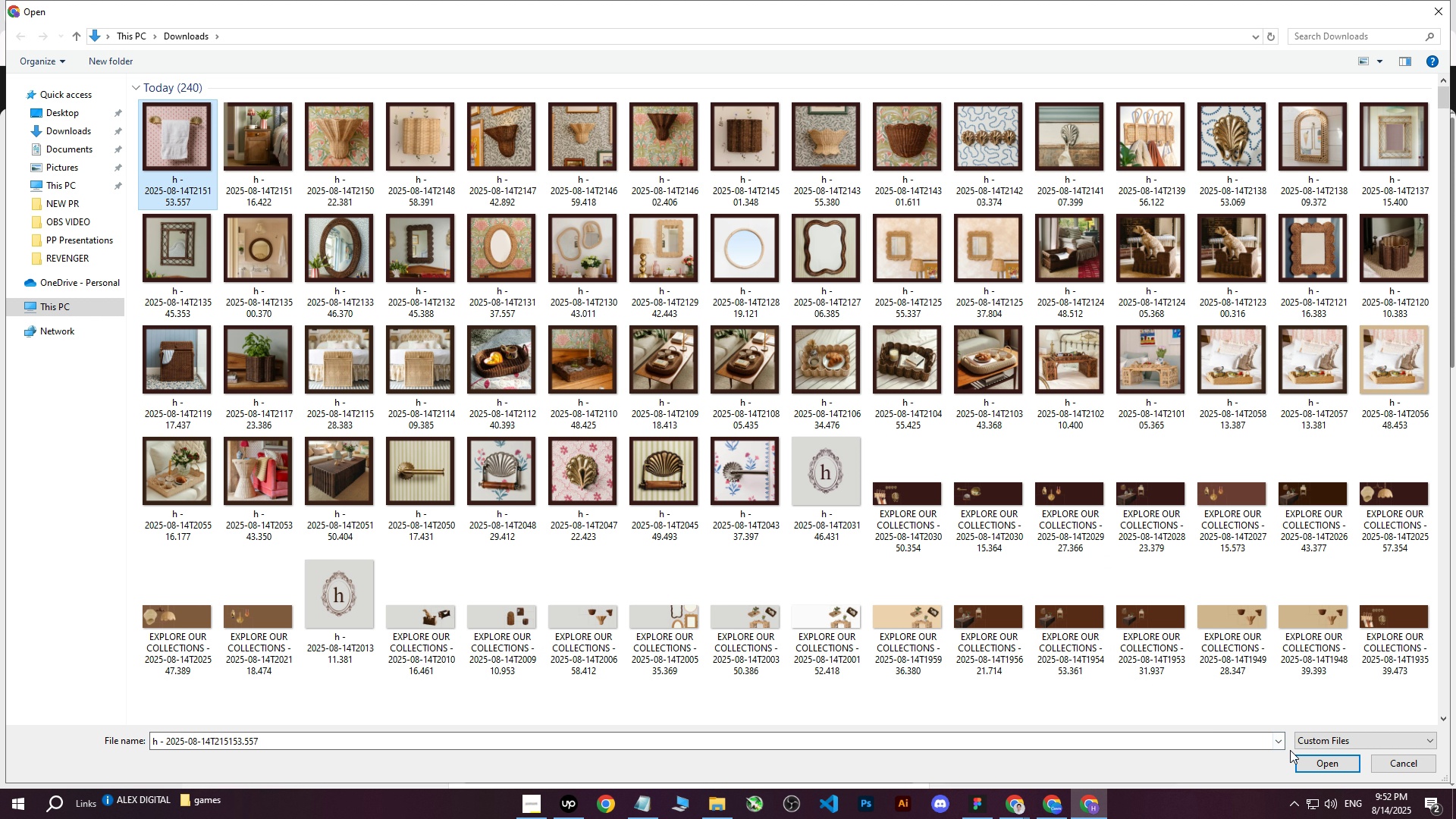 
left_click([1314, 765])
 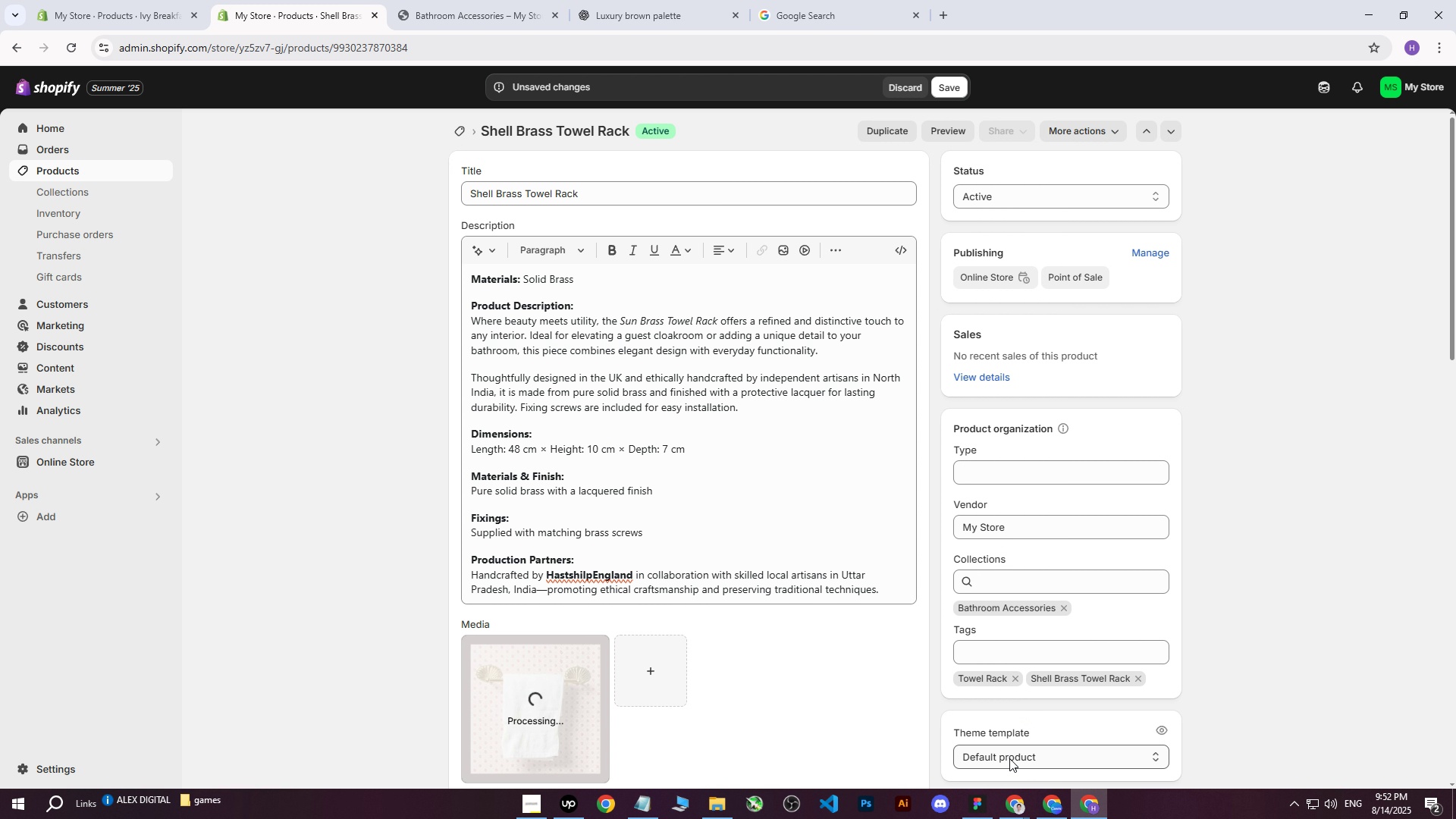 
left_click([563, 798])
 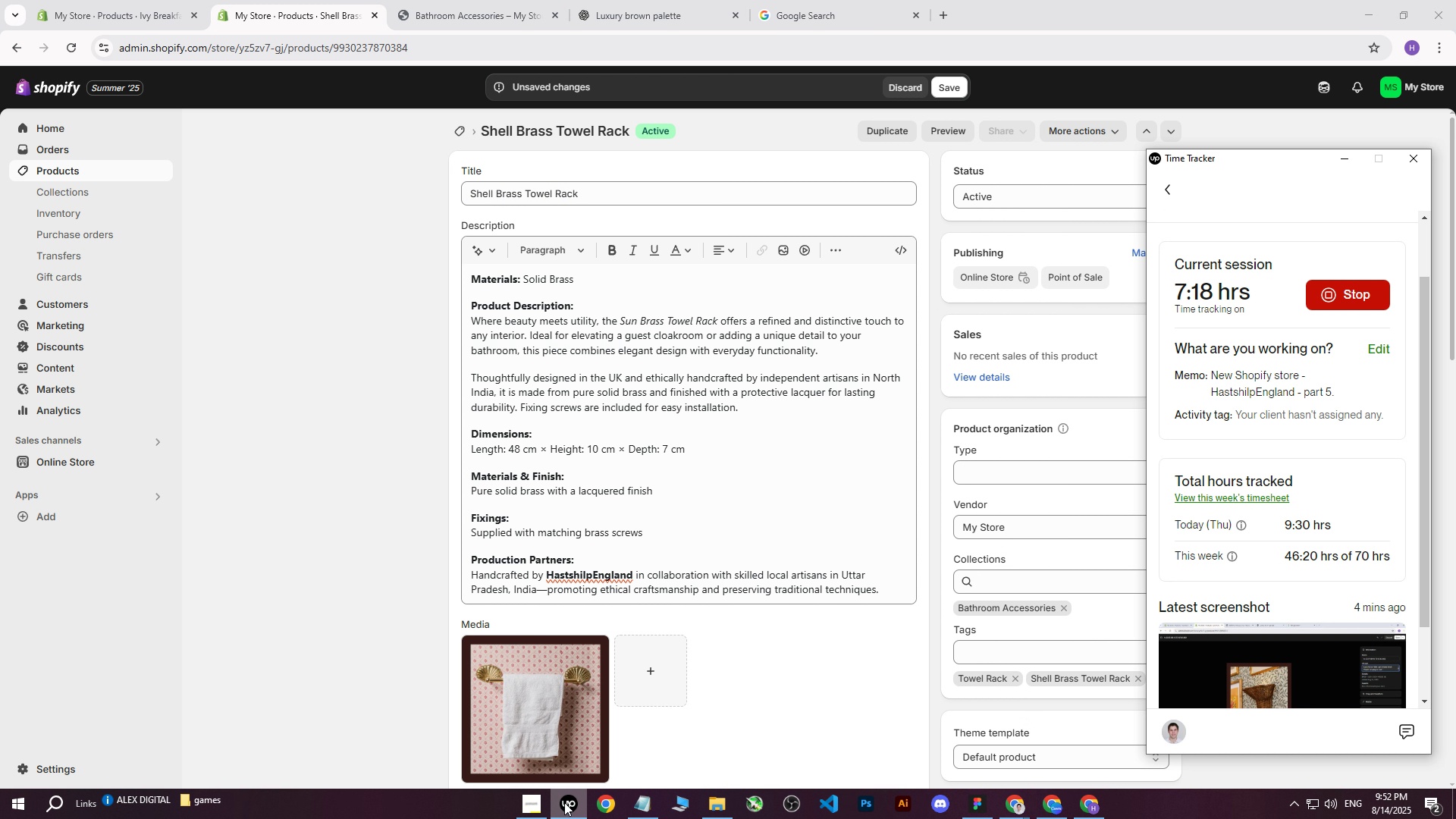 
wait(6.56)
 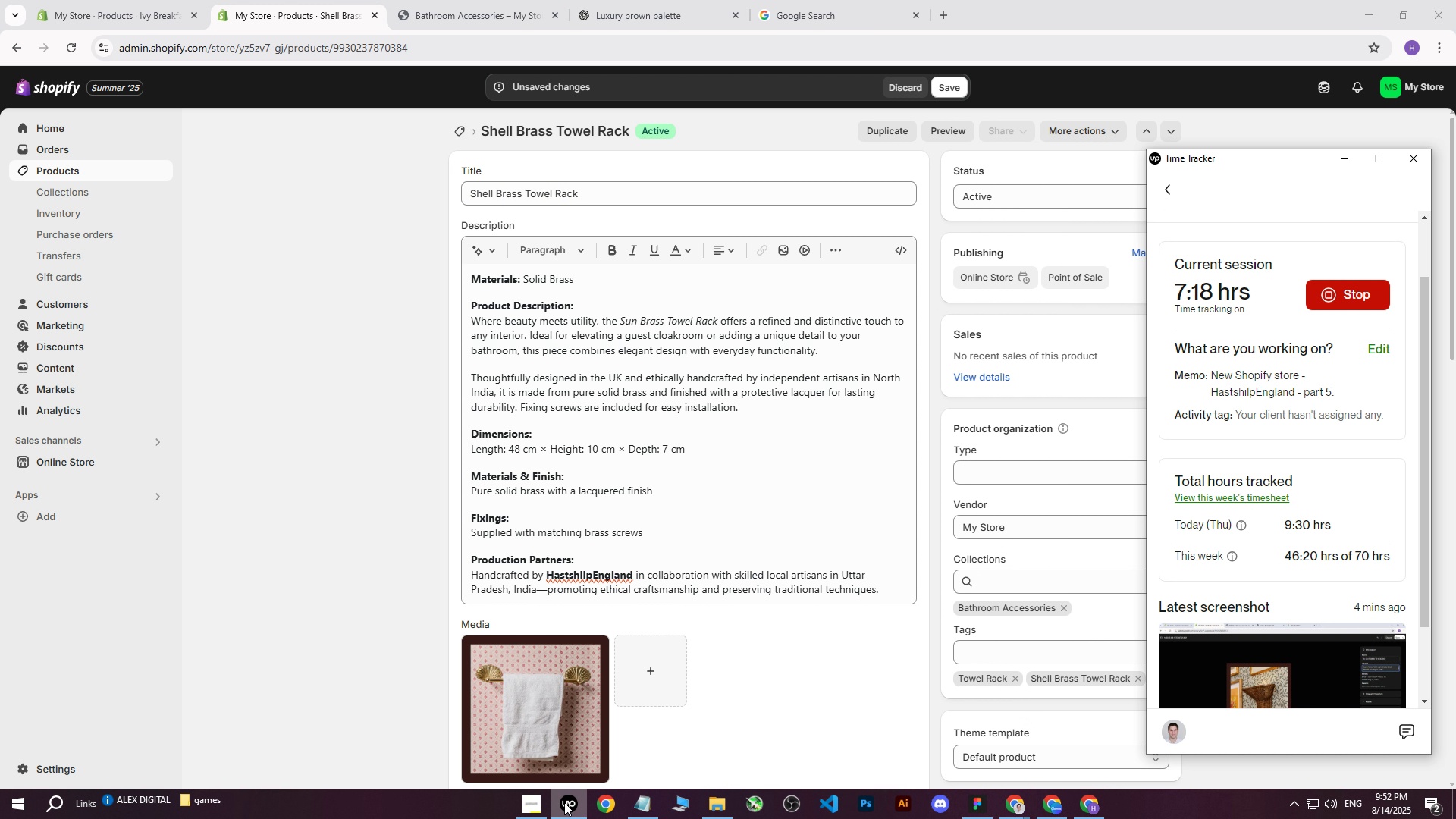 
left_click([564, 802])
 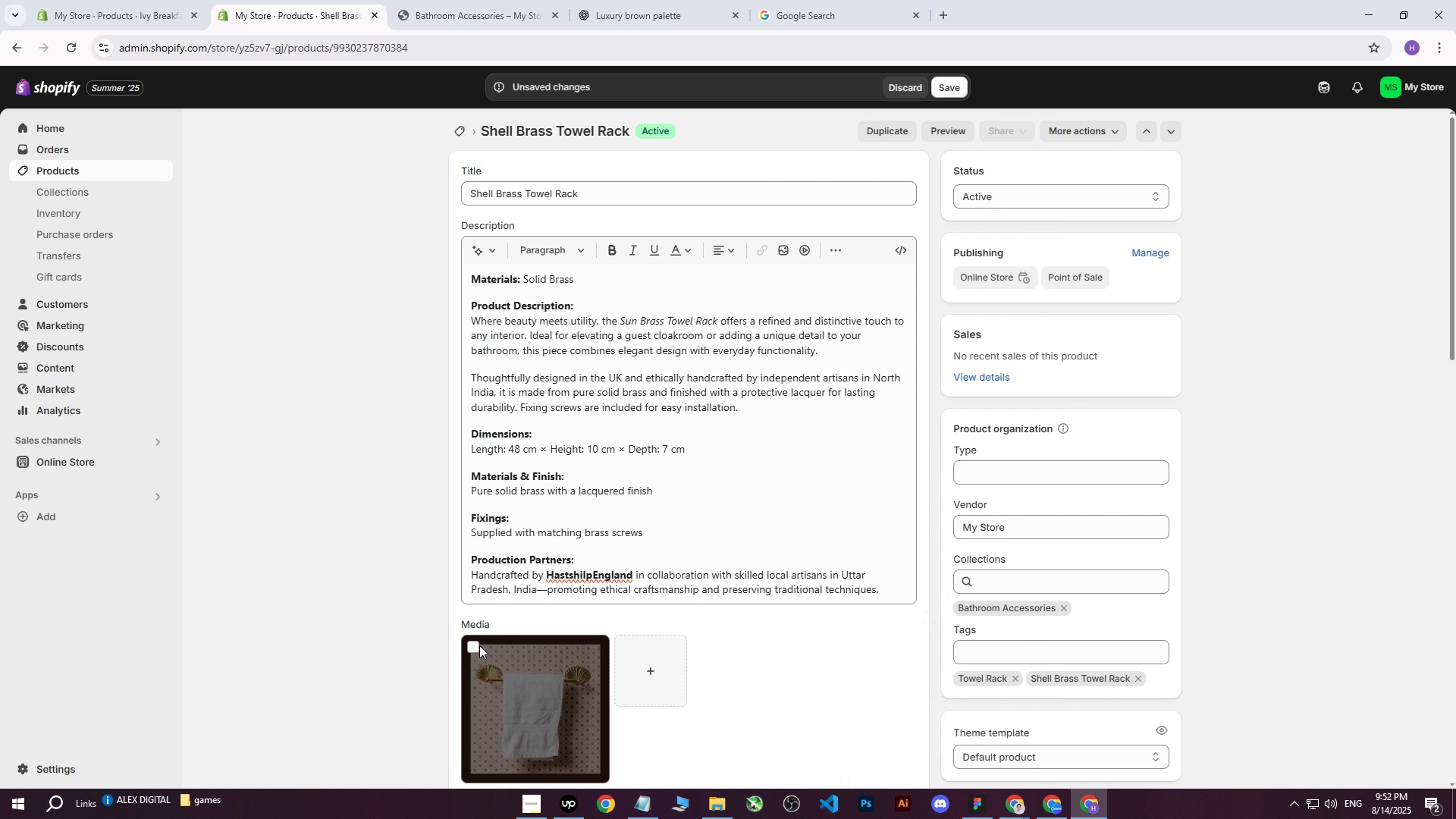 
left_click_drag(start_coordinate=[635, 198], to_coordinate=[373, 197])
 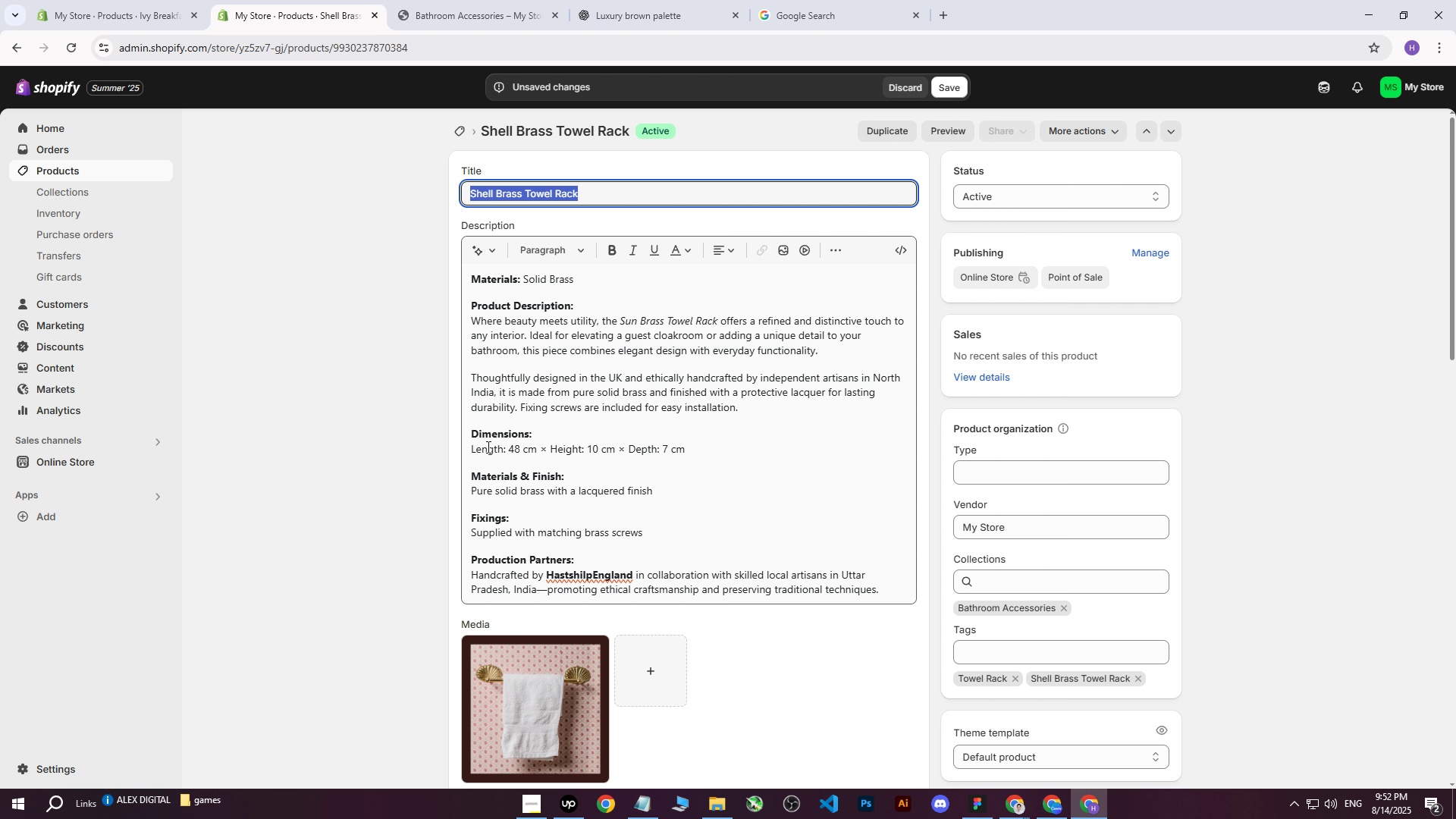 
key(Control+ControlLeft)
 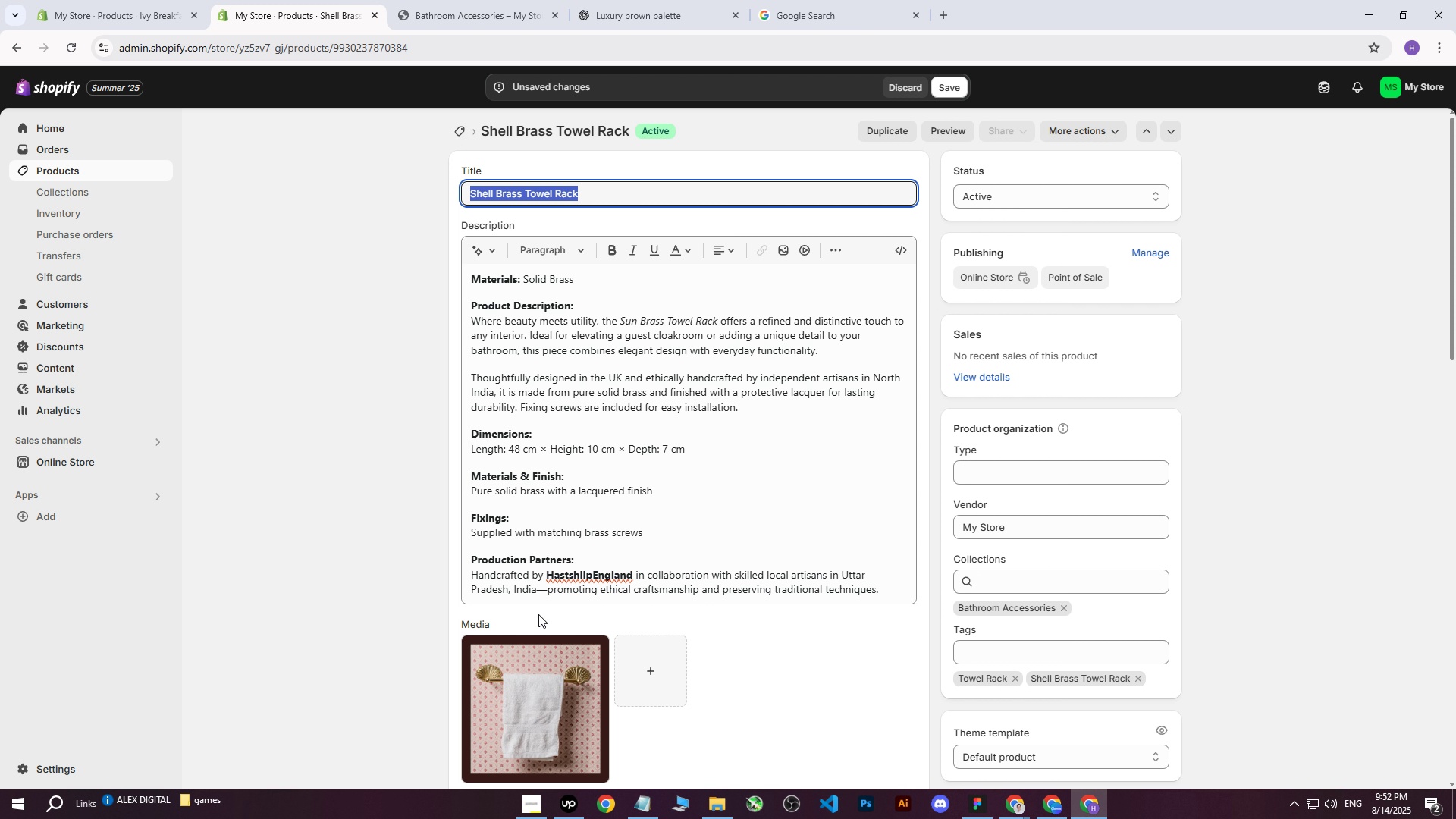 
key(Control+C)
 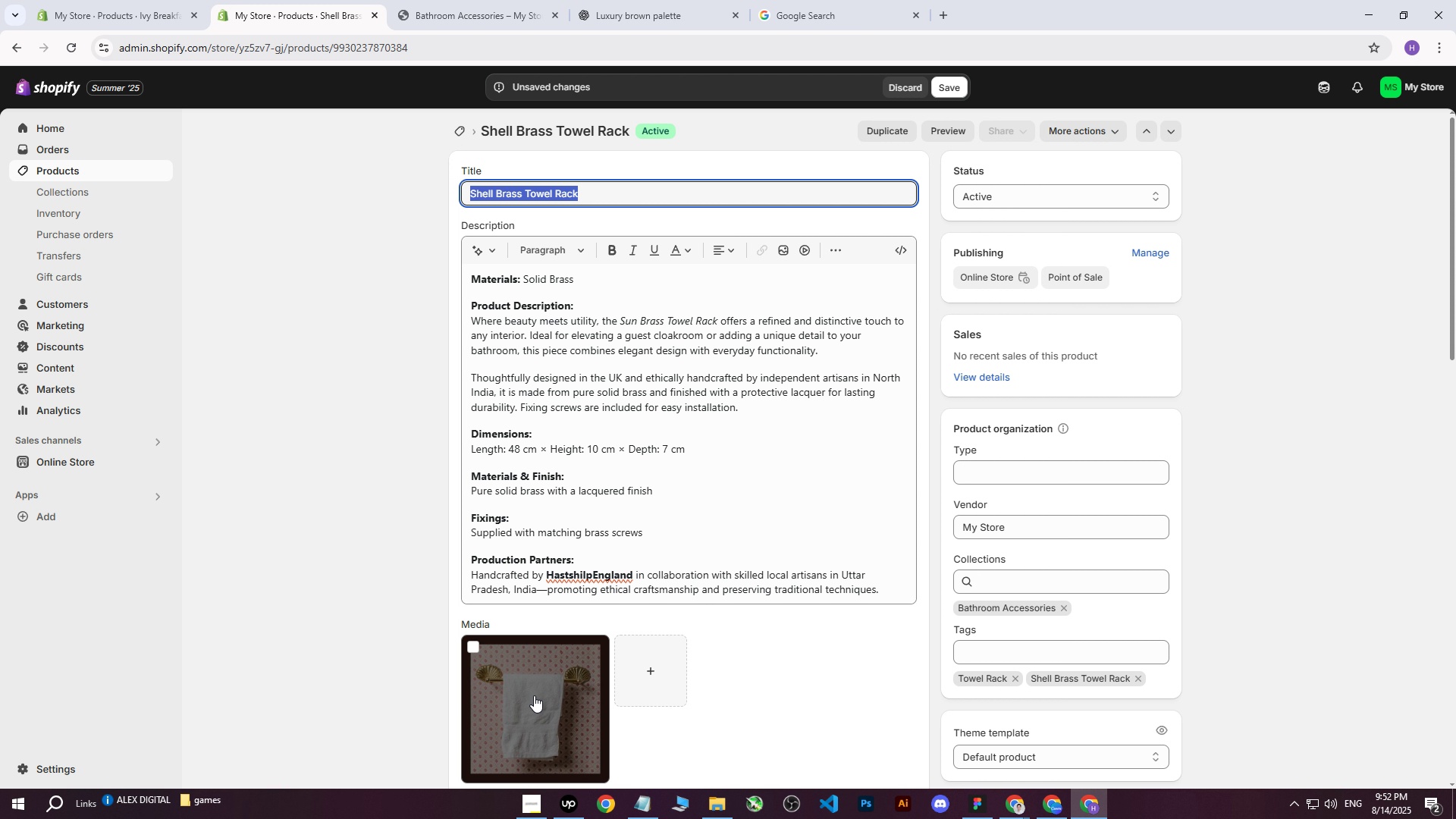 
left_click([534, 695])
 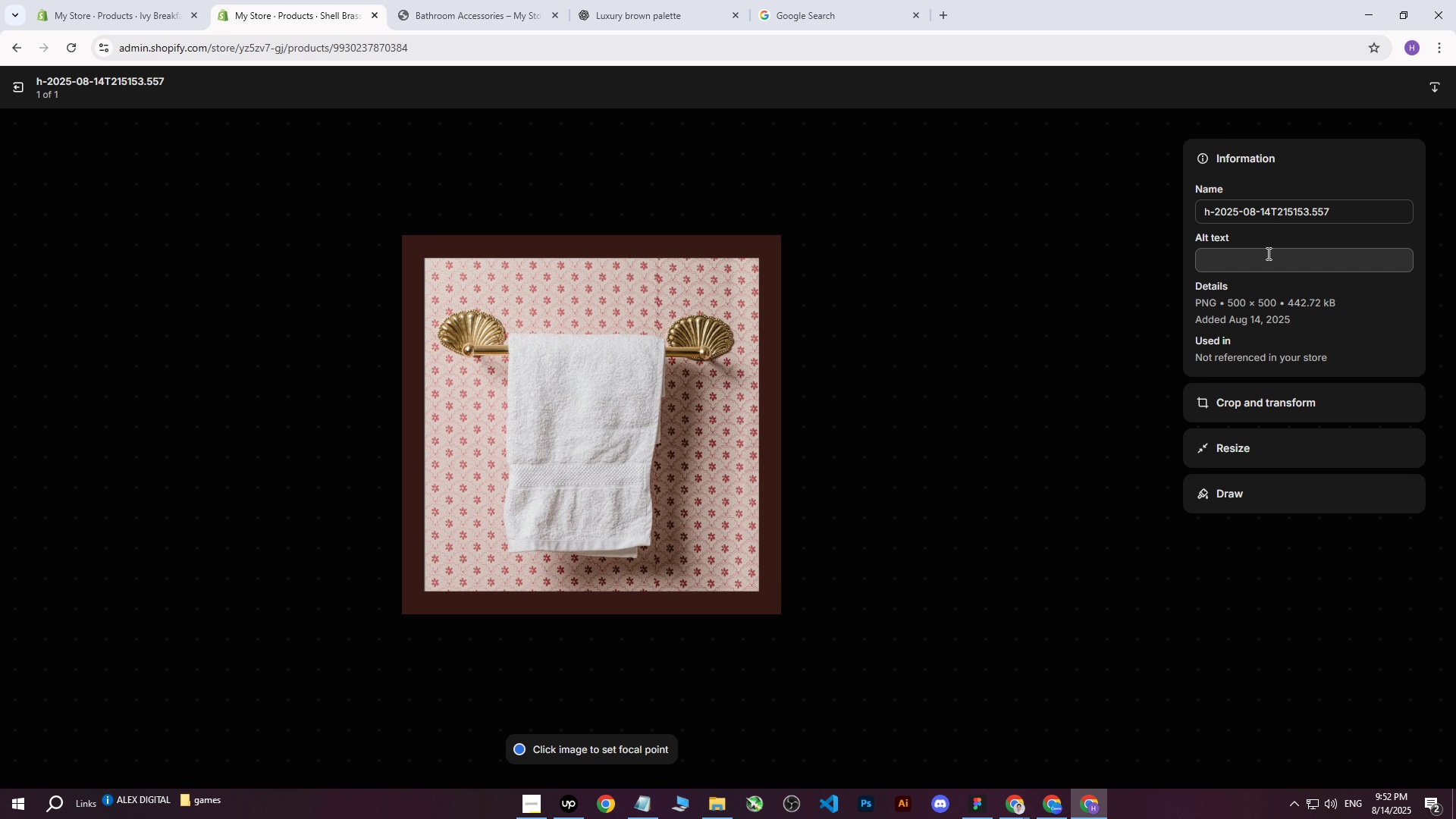 
left_click([1266, 260])
 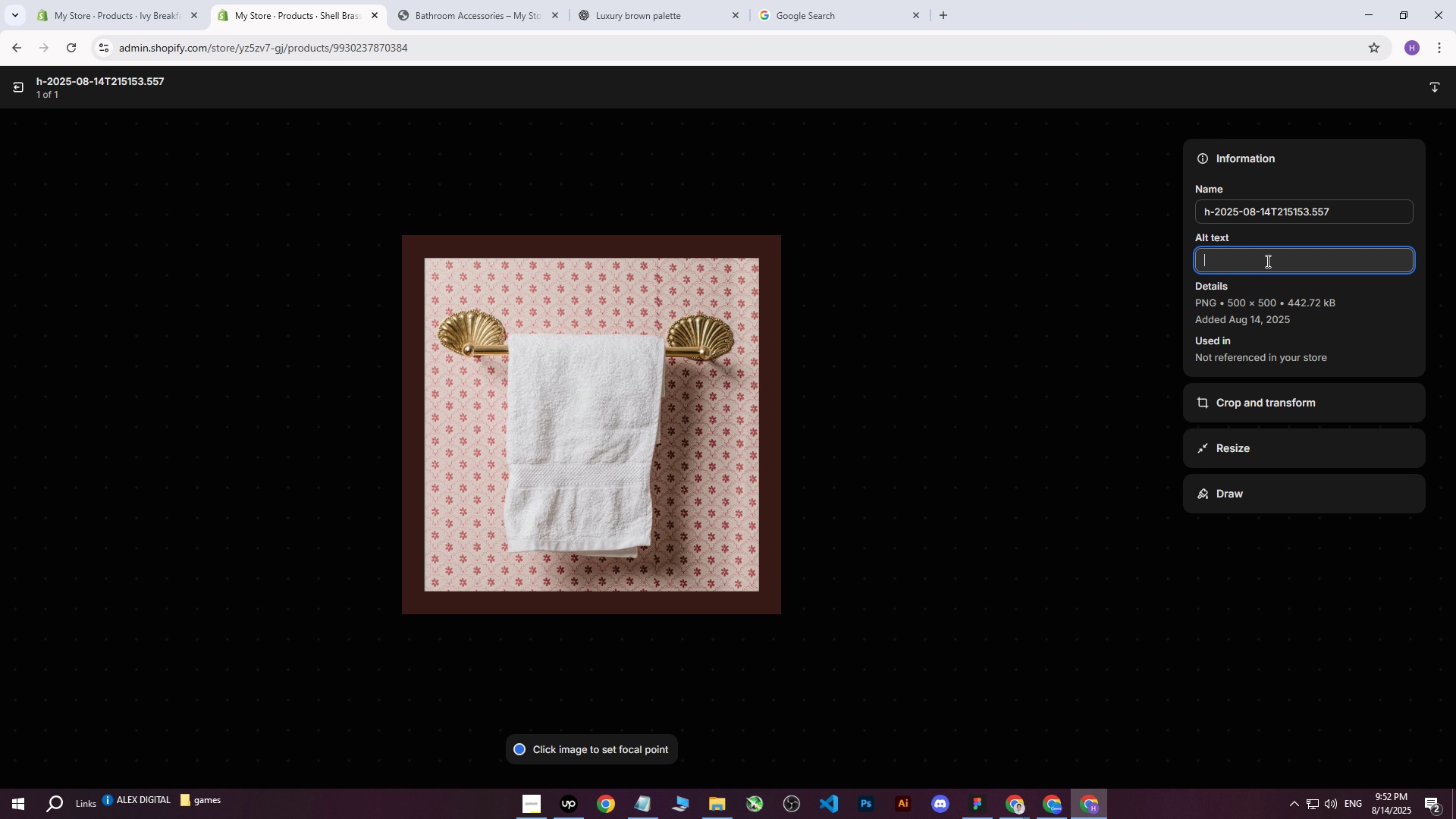 
key(Control+ControlLeft)
 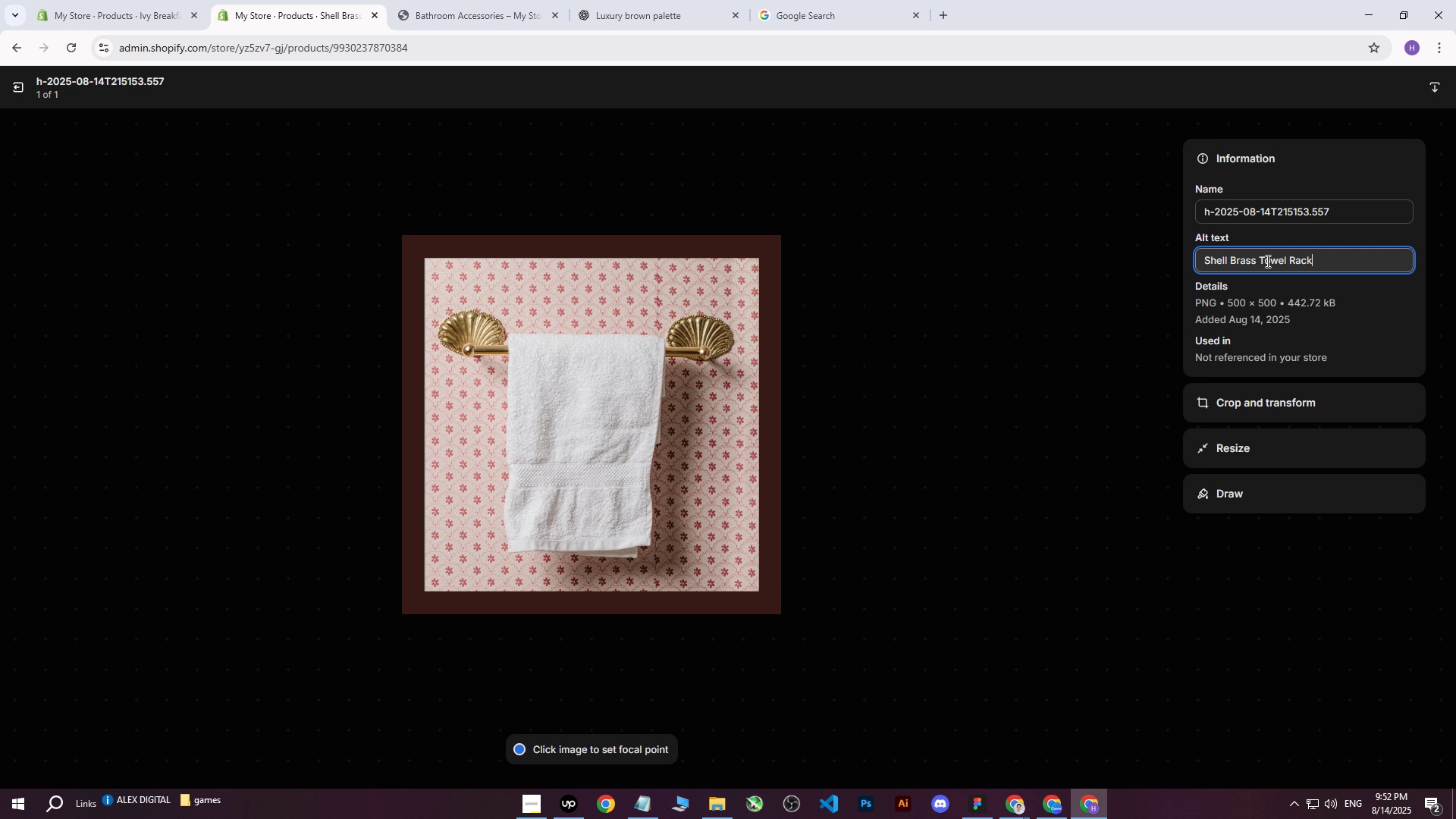 
key(Control+V)
 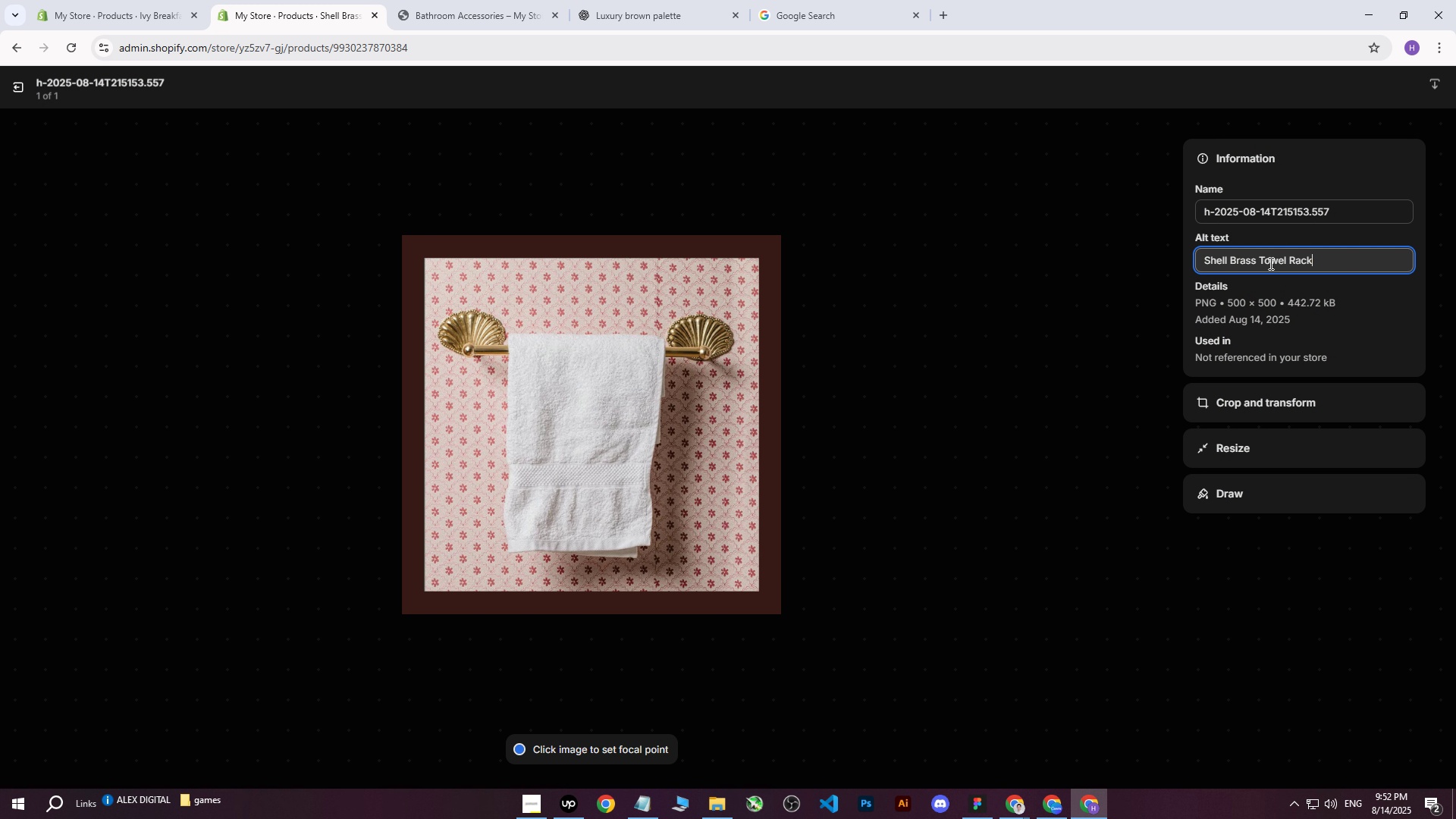 
type( hanging )
key(Backspace)
key(Backspace)
key(Backspace)
type( hani)
key(Backspace)
type(ging on retr)
key(Backspace)
key(Backspace)
key(Backspace)
key(Backspace)
type(wall with retro t)
key(Backspace)
type(walltapes with )
 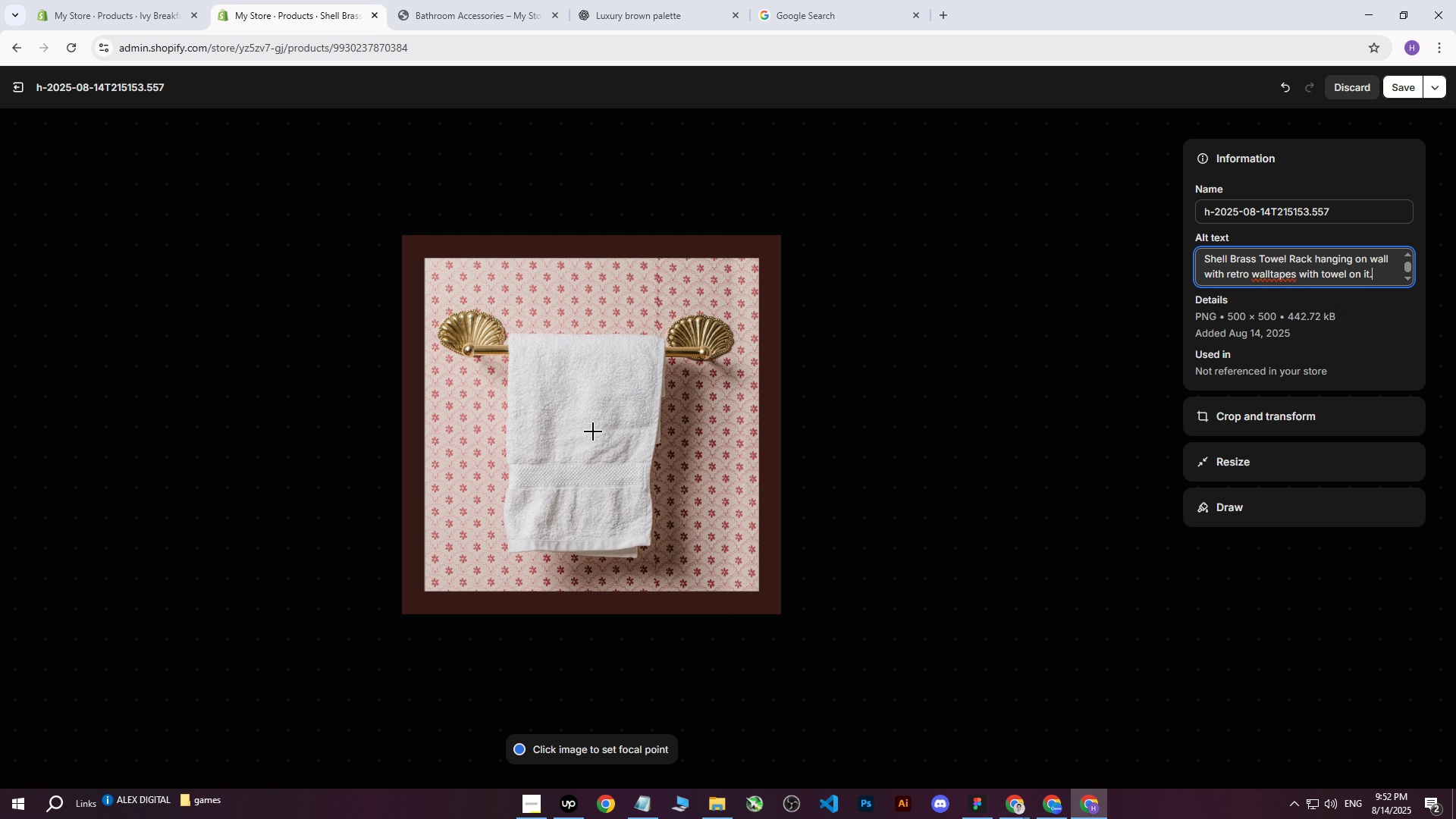 
type(towel on it.)
 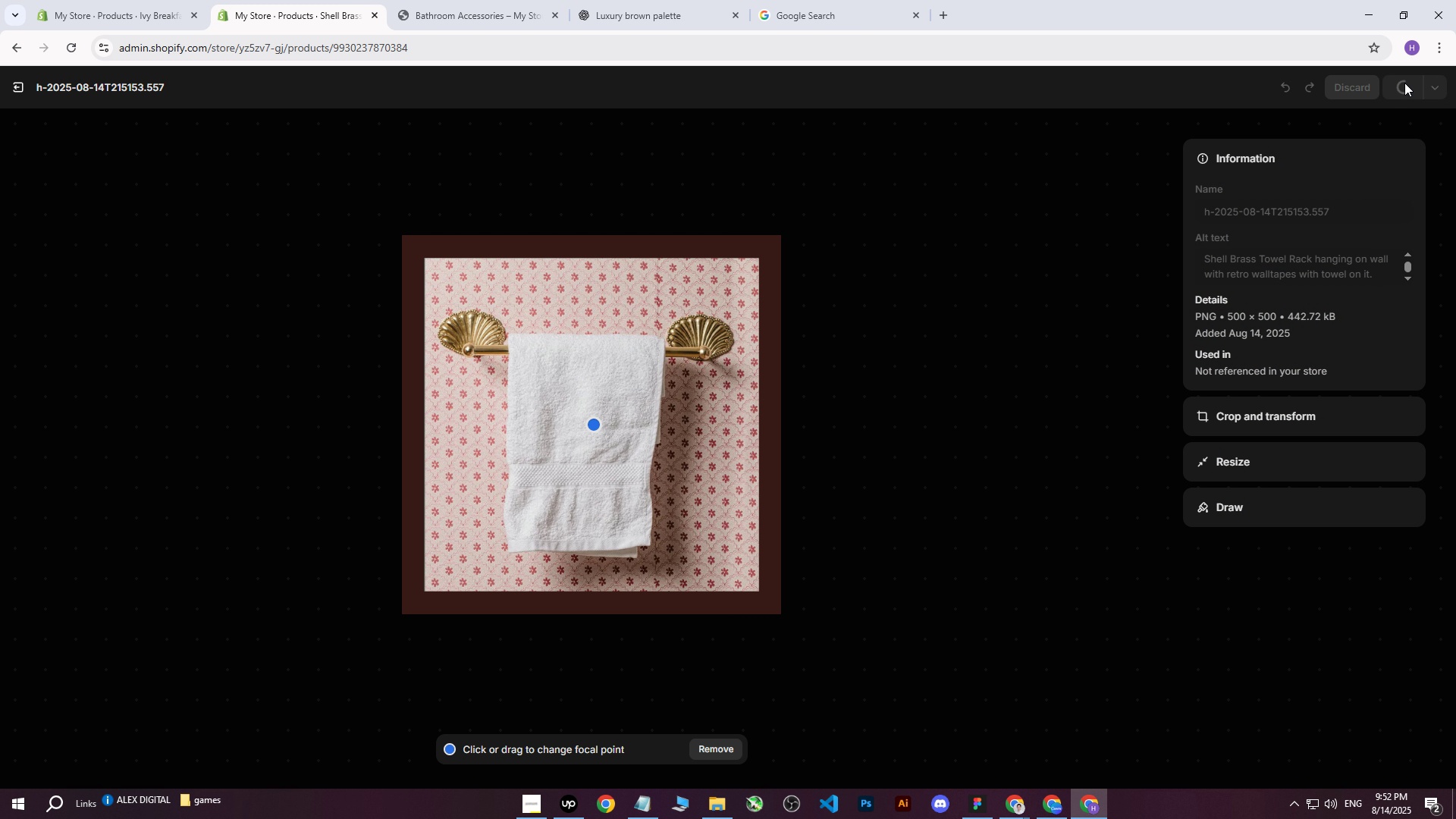 
left_click([594, 425])
 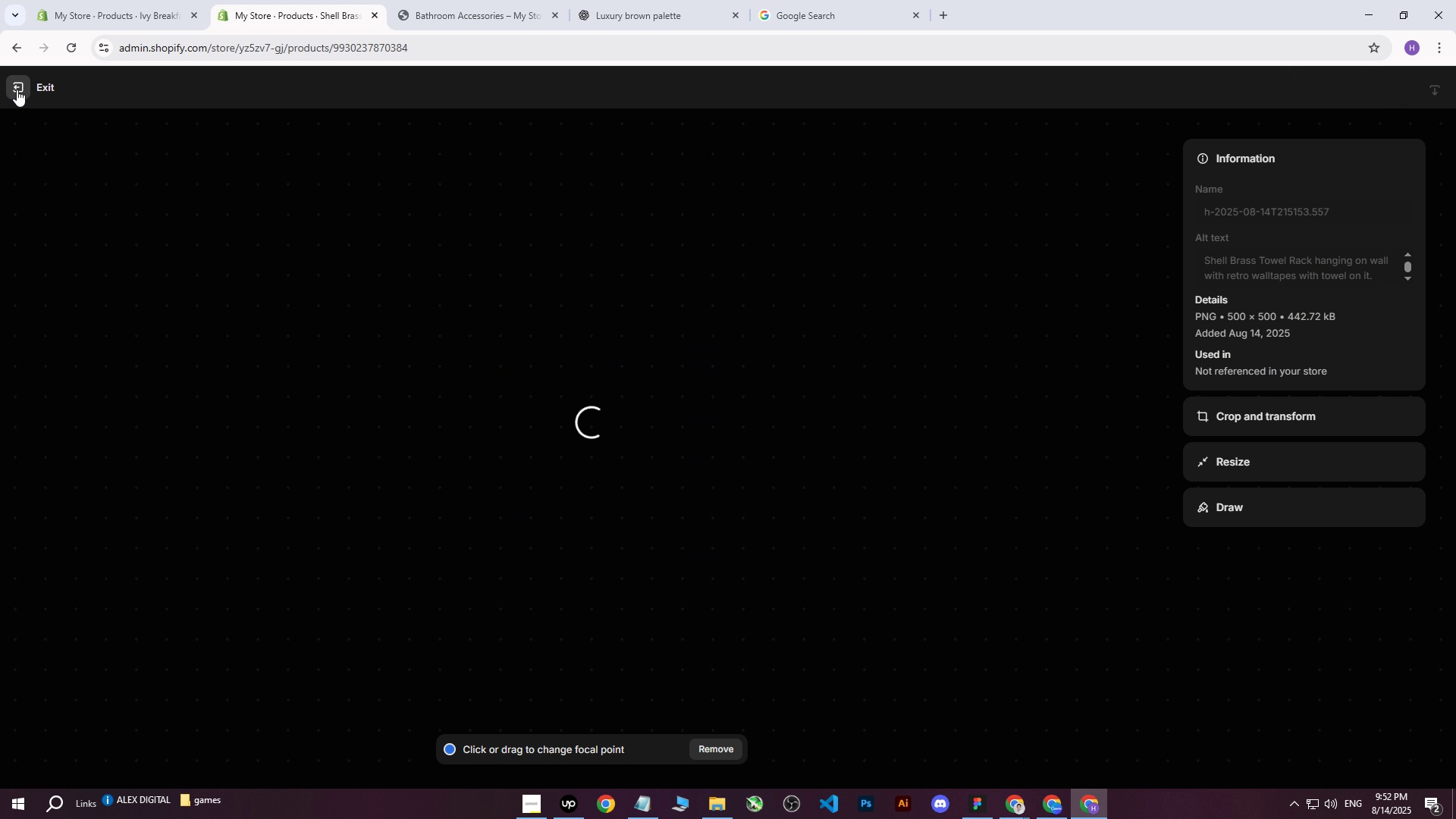 
left_click([1404, 83])
 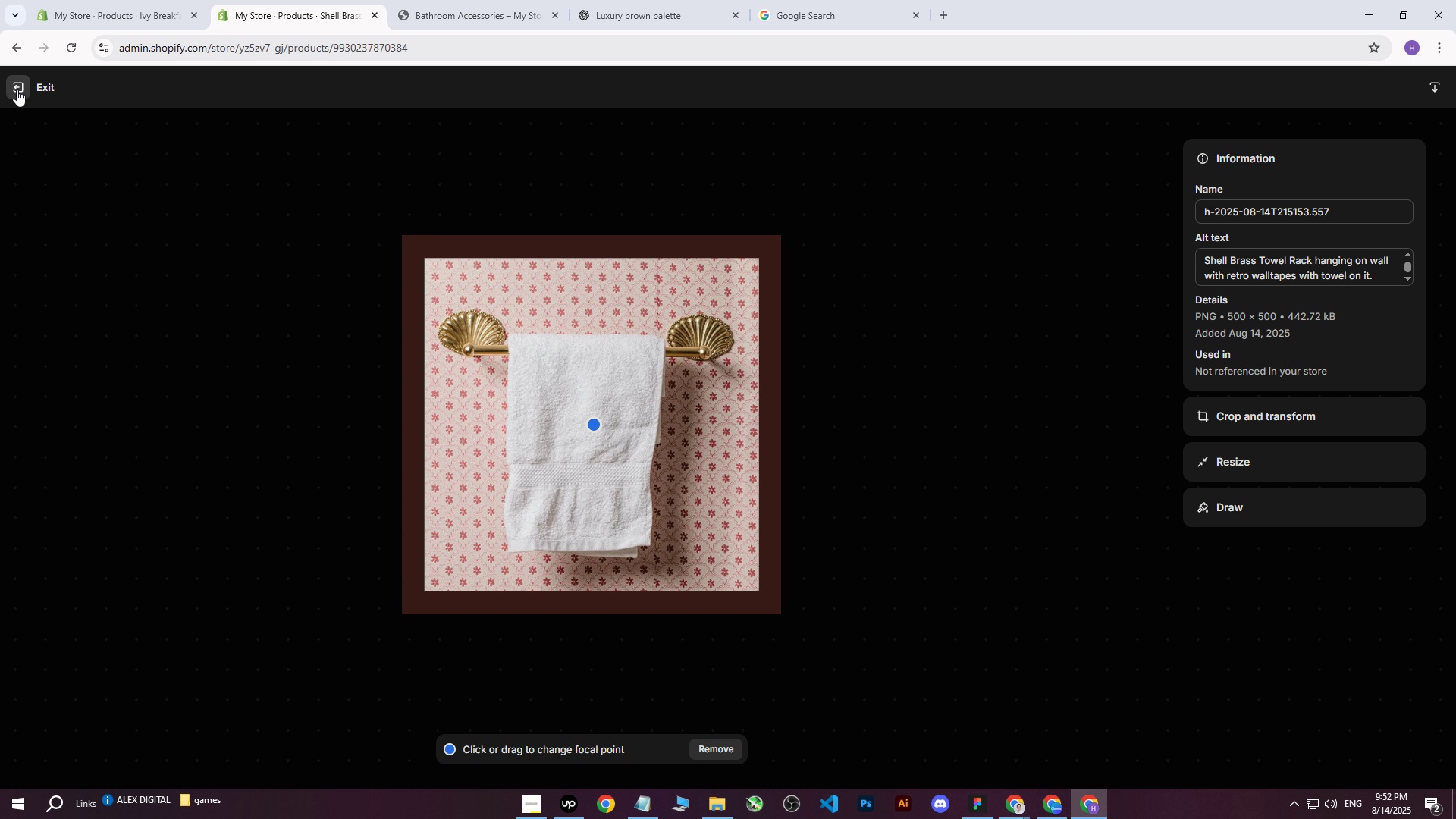 
left_click([17, 89])
 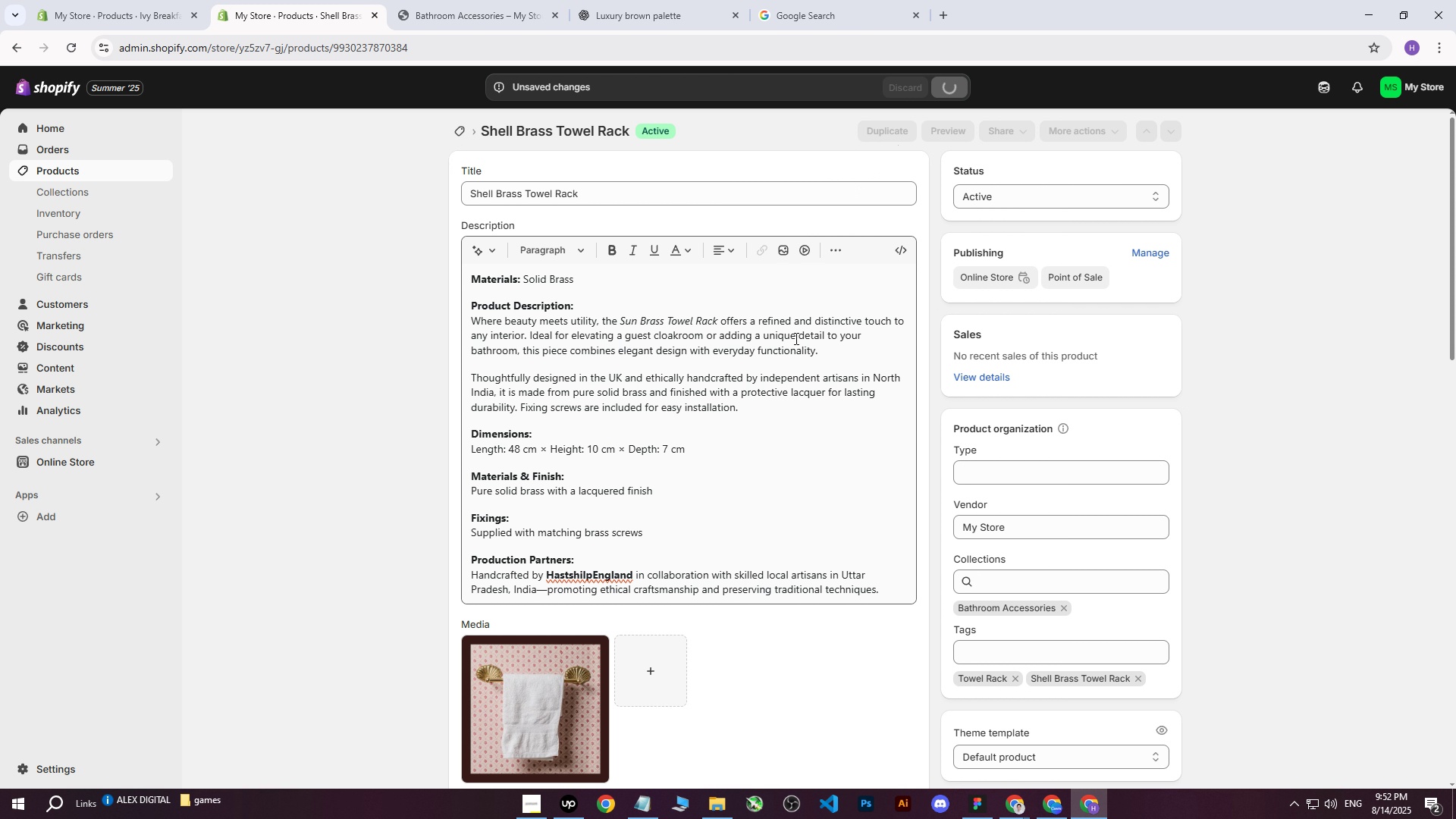 
 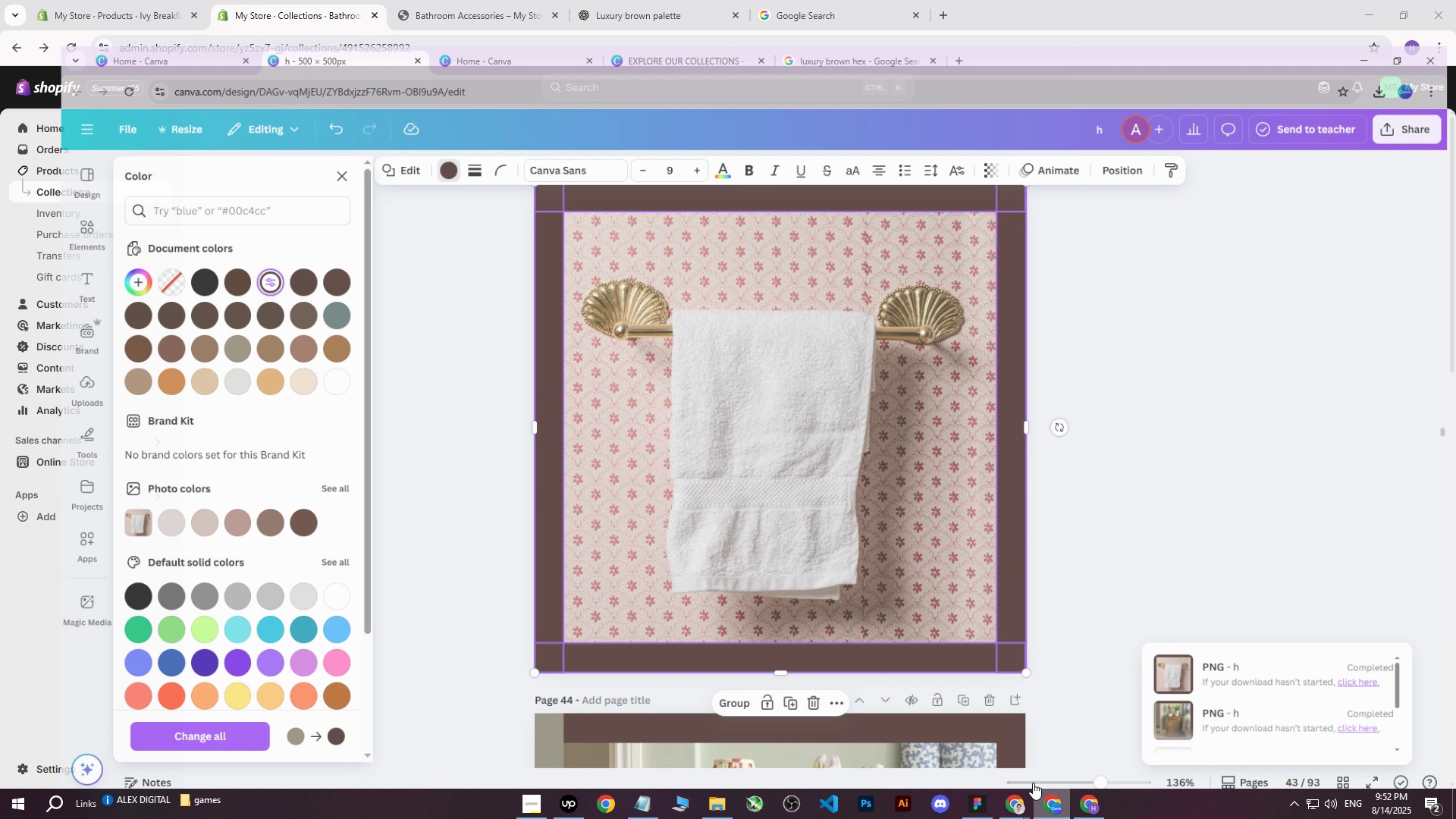 
scroll: coordinate [845, 471], scroll_direction: up, amount: 5.0
 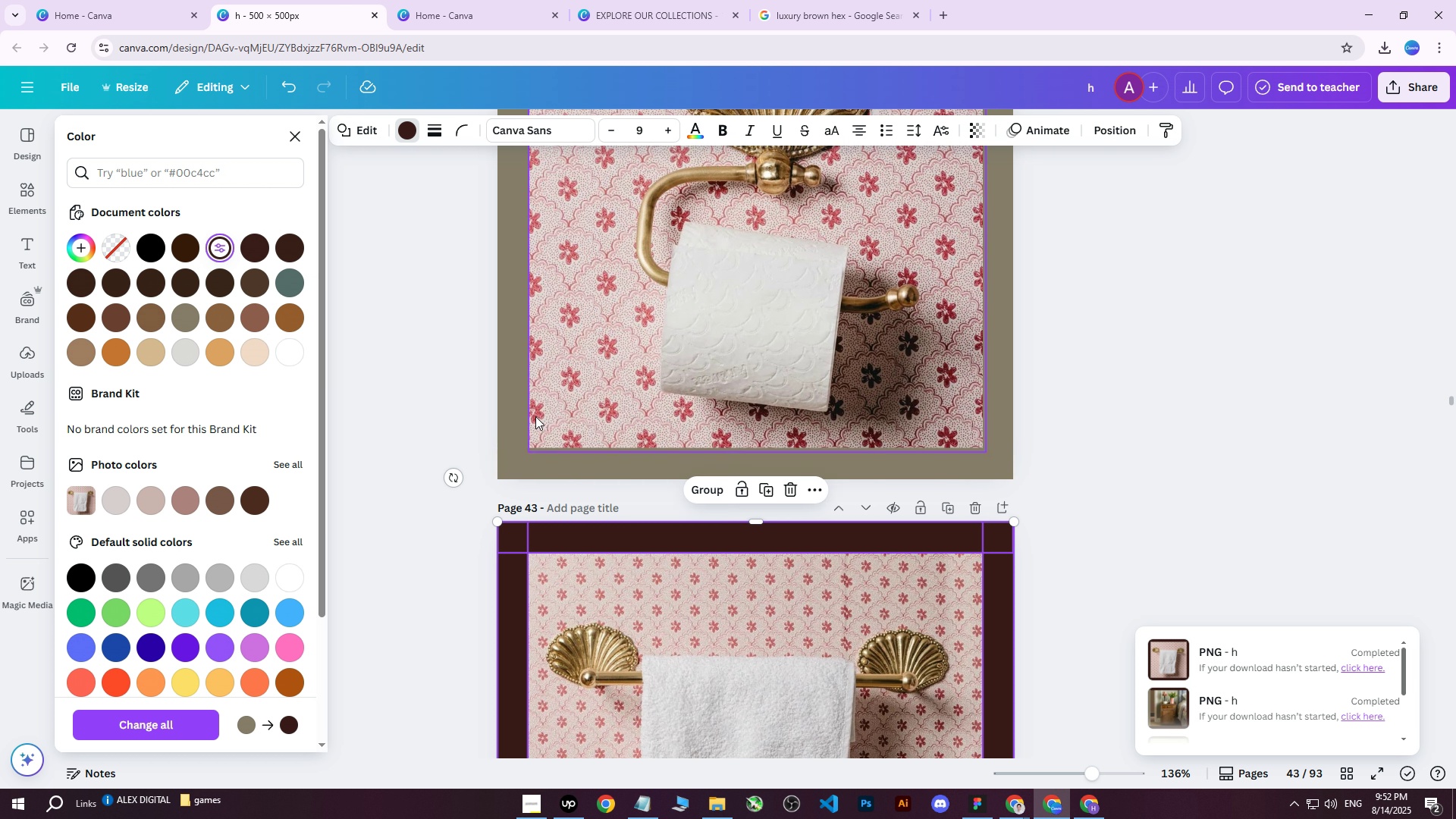 
left_click([519, 391])
 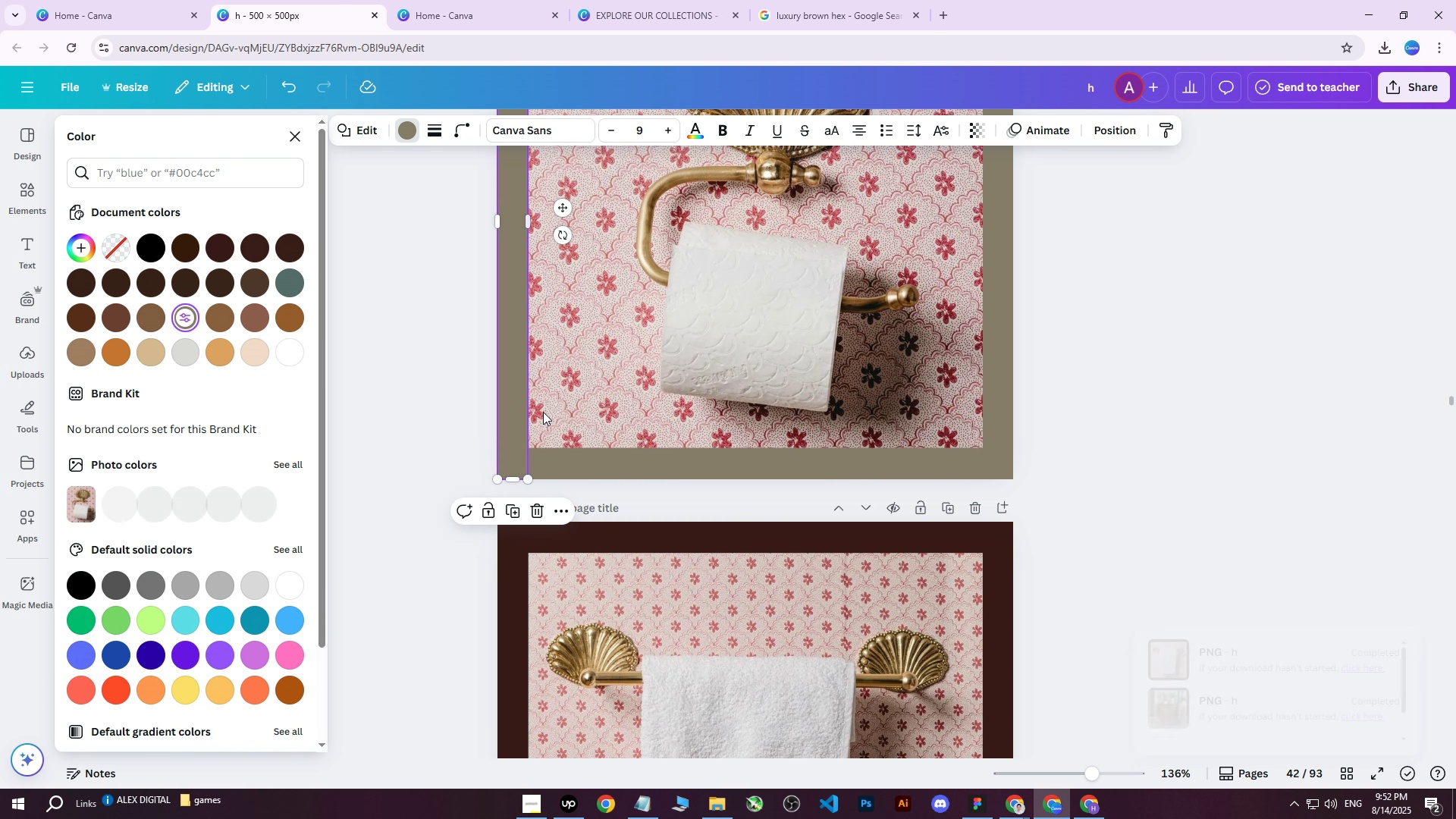 
hold_key(key=ShiftLeft, duration=0.44)
double_click([622, 463])
 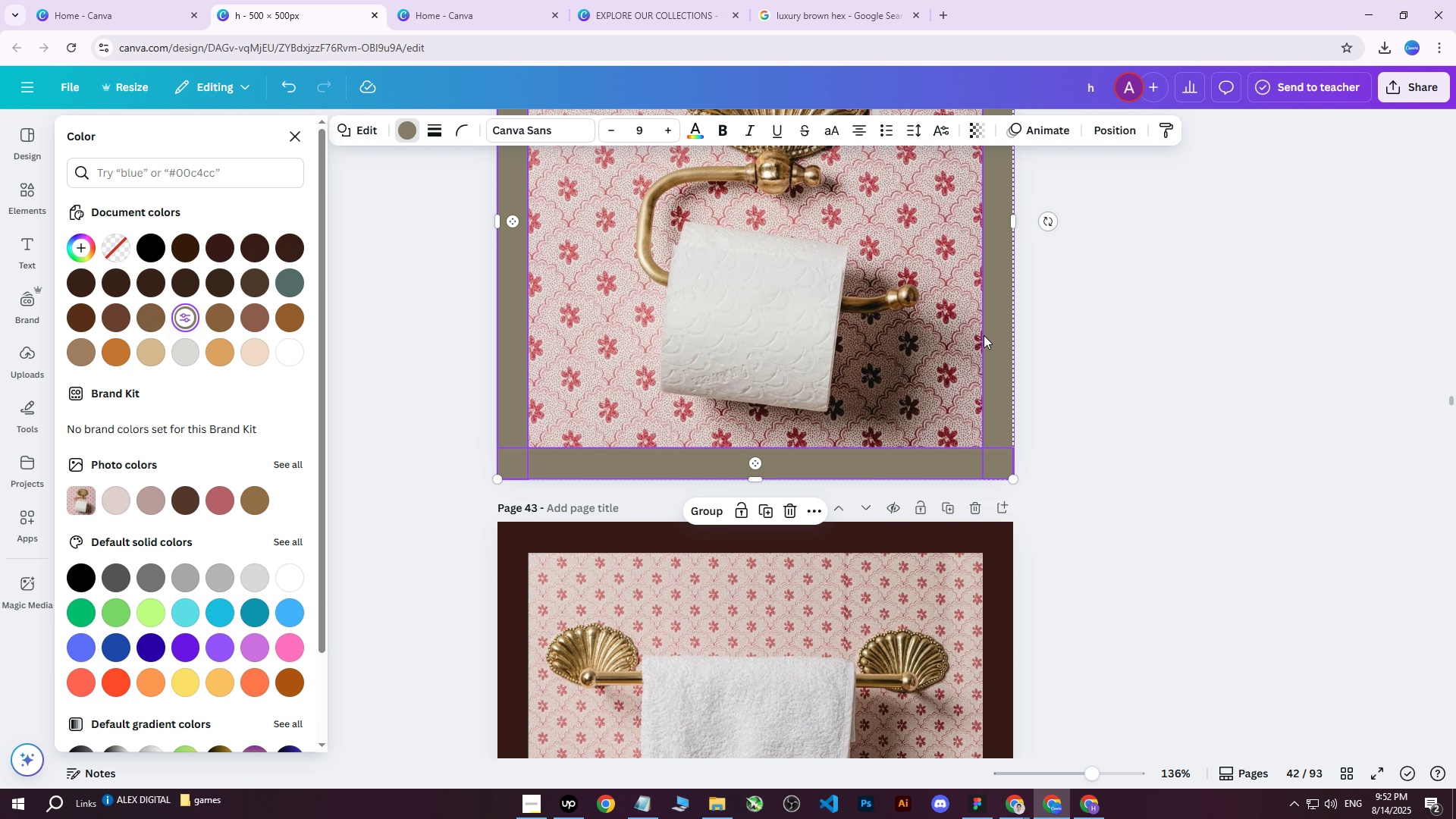 
hold_key(key=ShiftLeft, duration=0.36)
left_click([996, 320])
 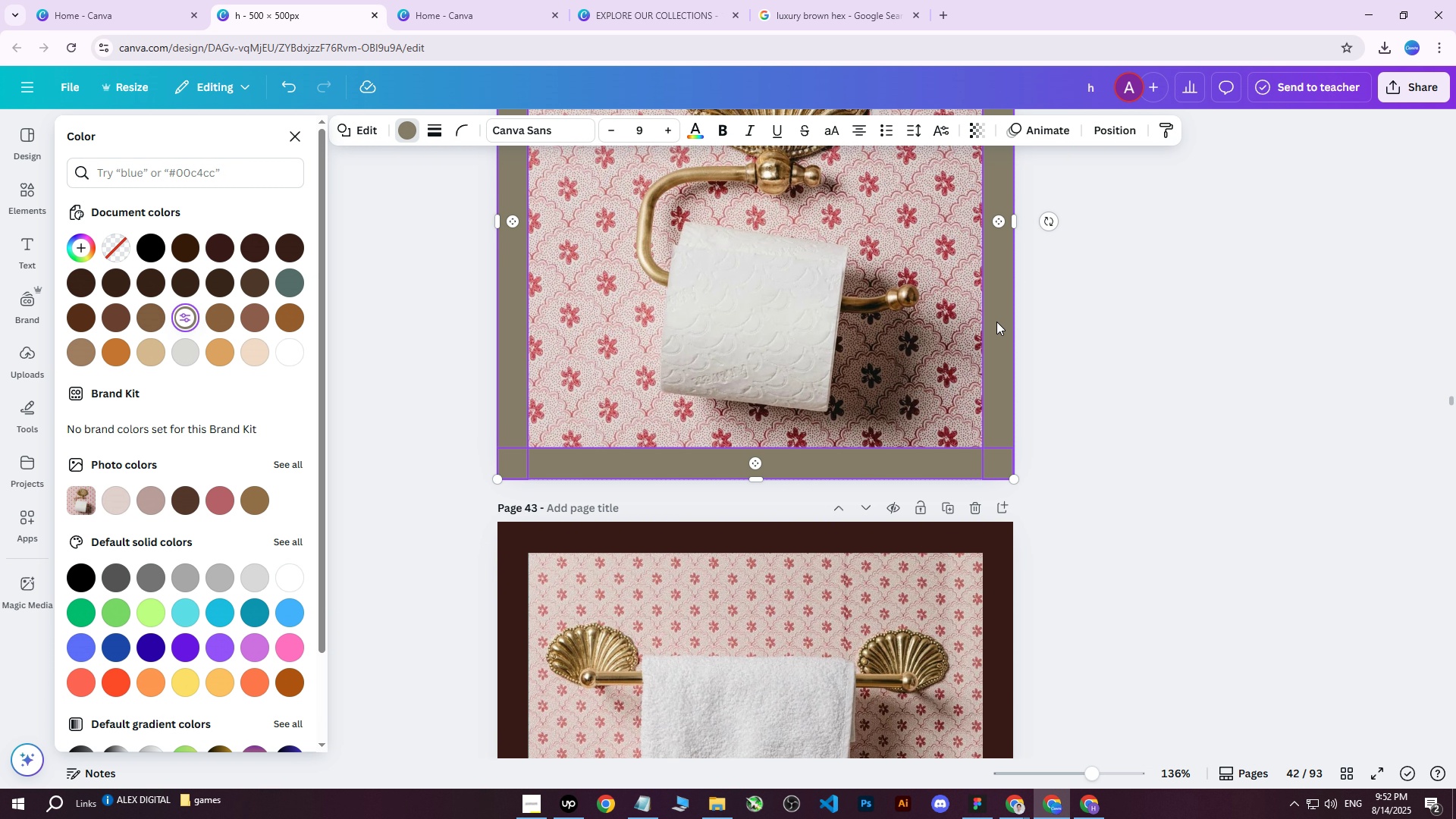 
scroll: coordinate [1008, 388], scroll_direction: up, amount: 5.0
 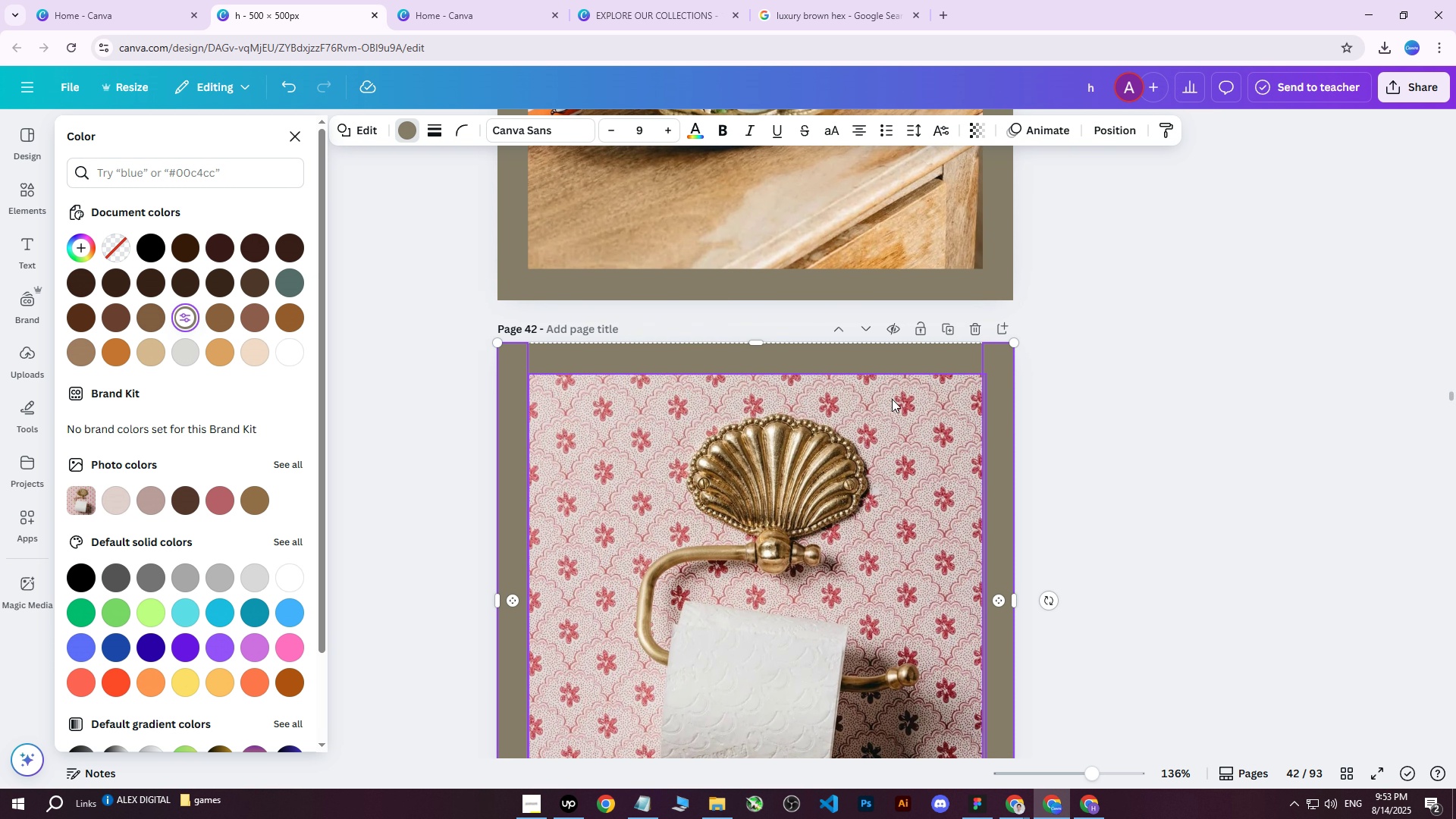 
hold_key(key=ShiftLeft, duration=0.43)
left_click([806, 355])
 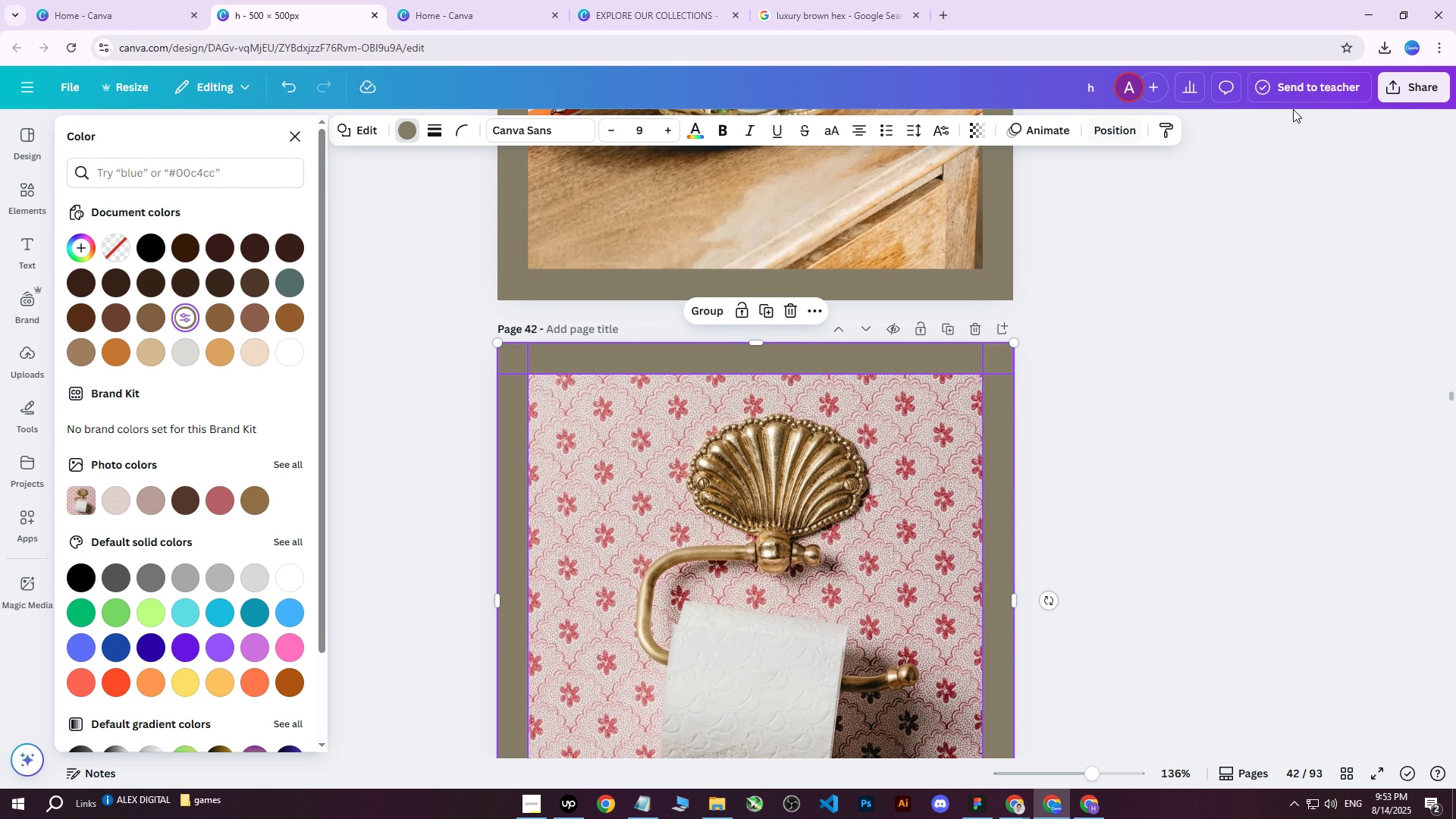 
left_click([1415, 87])
 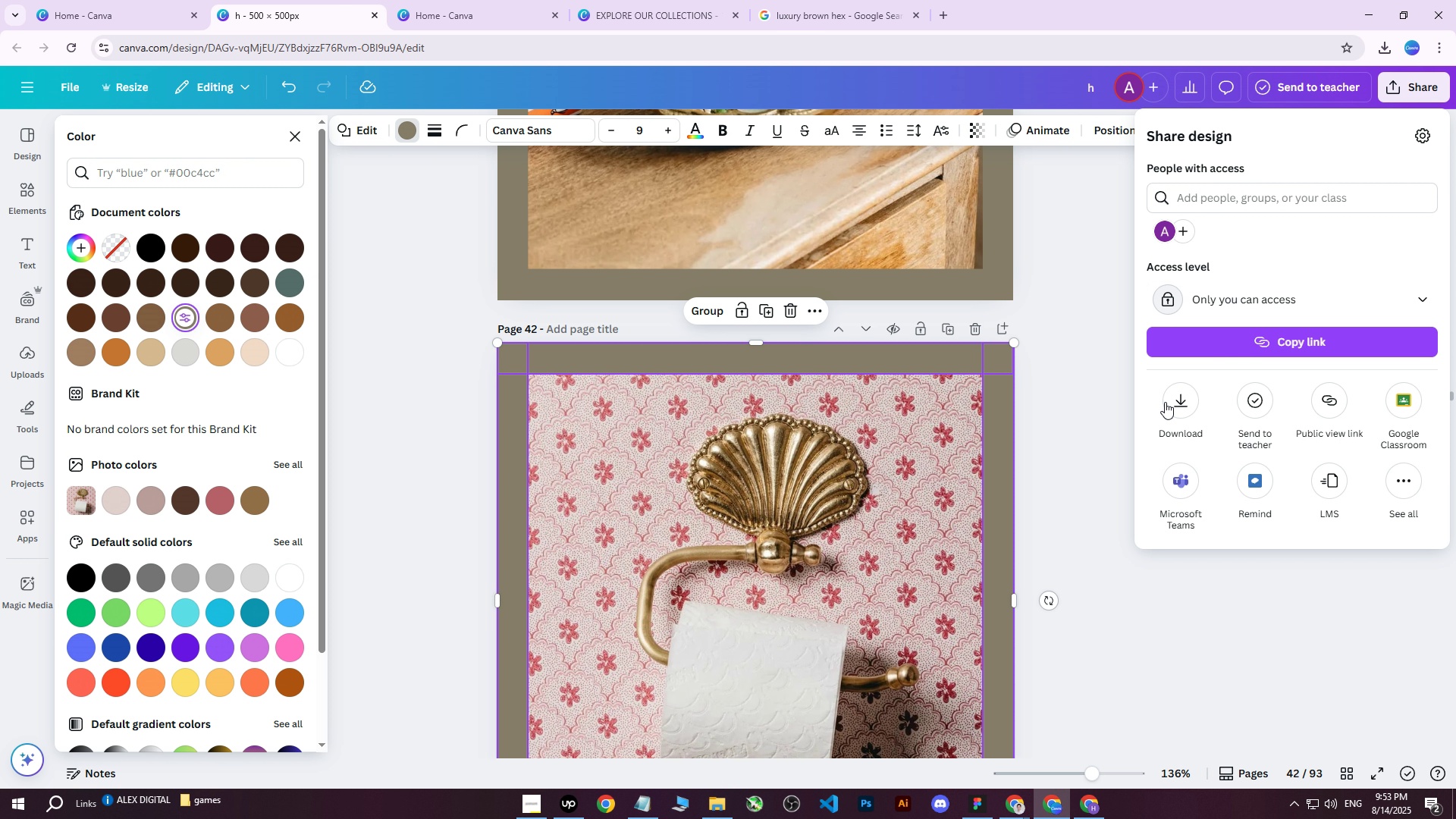 
double_click([1200, 410])
 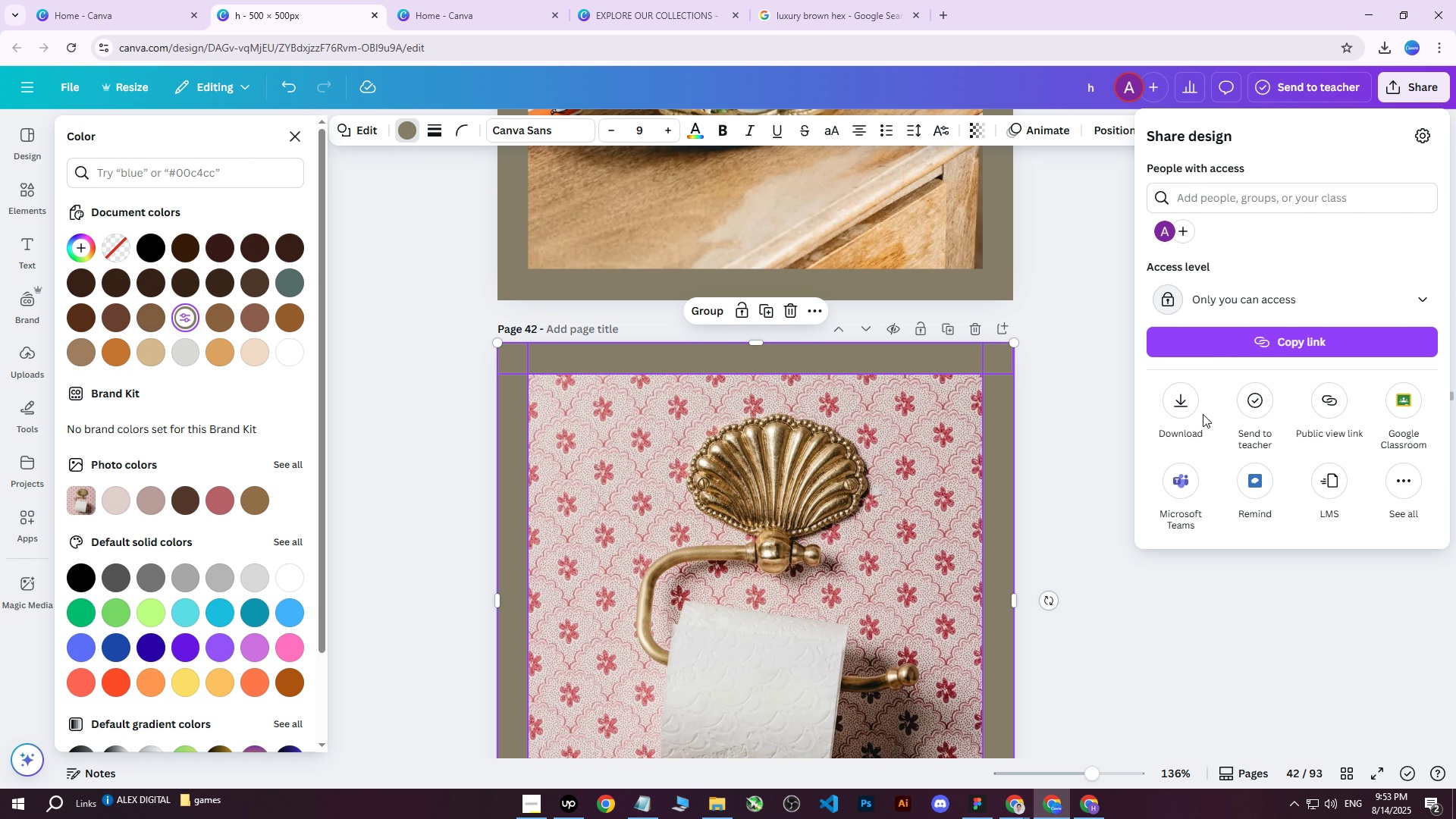 
triple_click([1202, 414])
 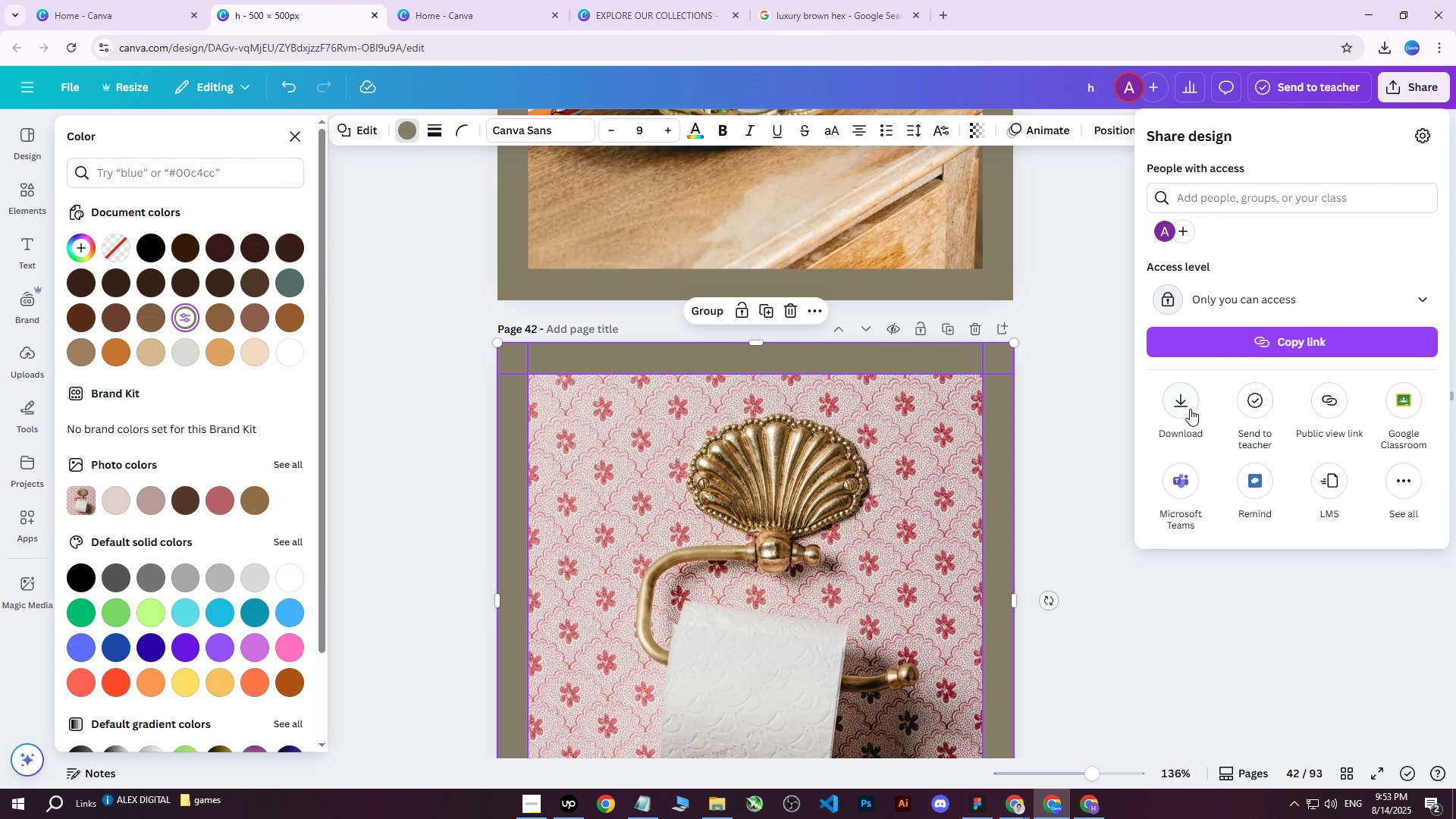 
triple_click([1189, 409])
 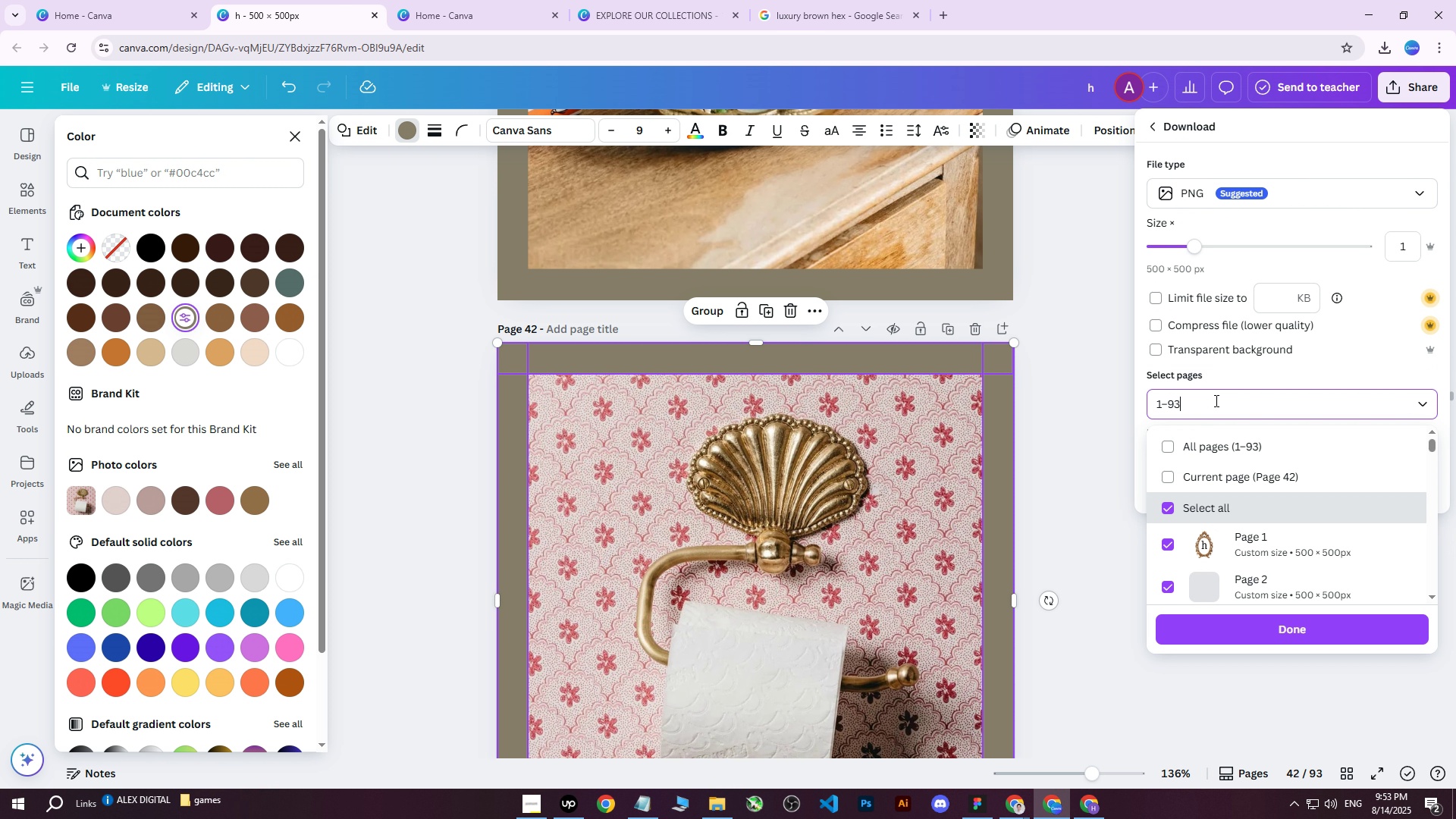 
triple_click([1202, 436])
 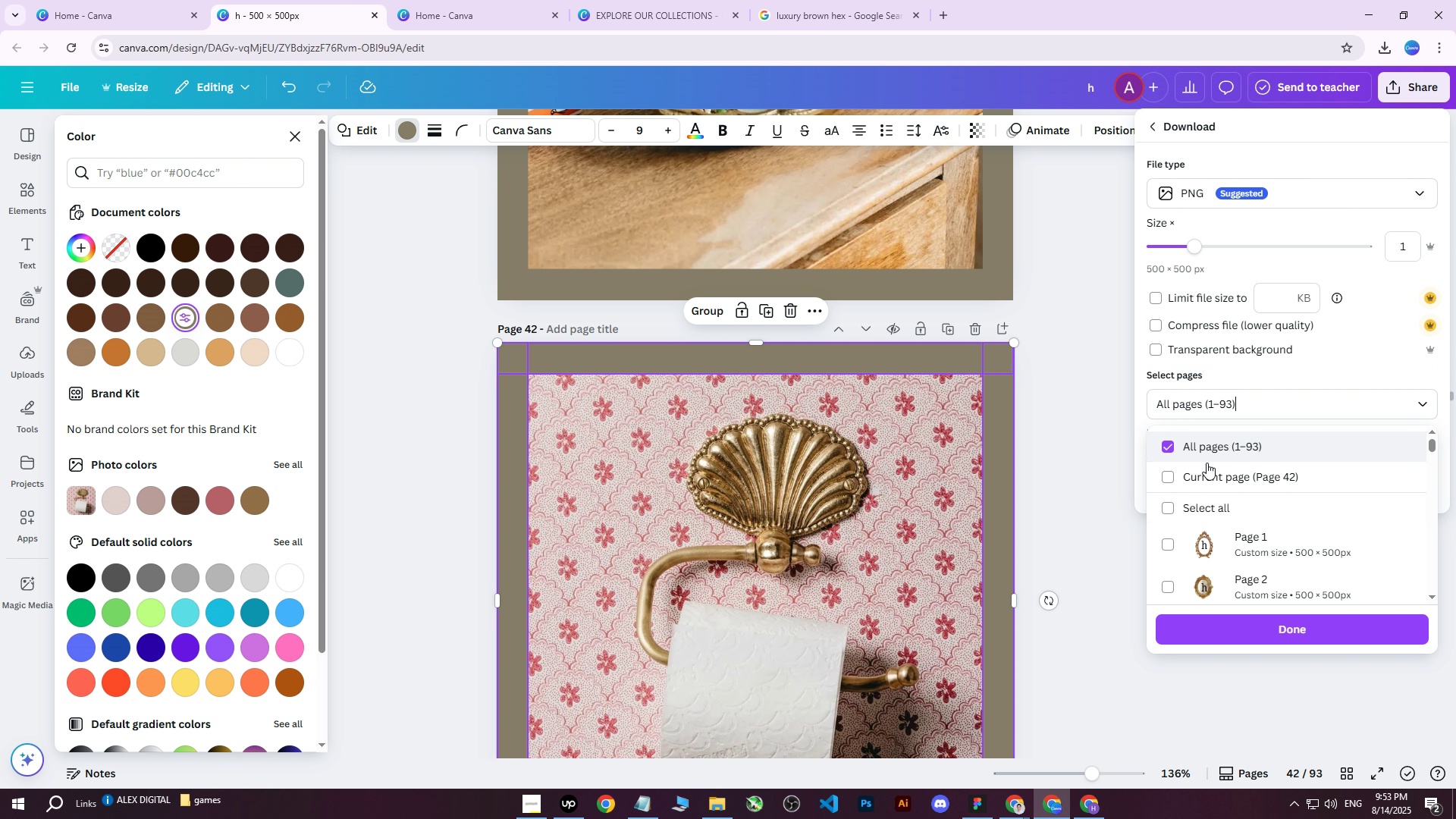 
triple_click([1206, 464])
 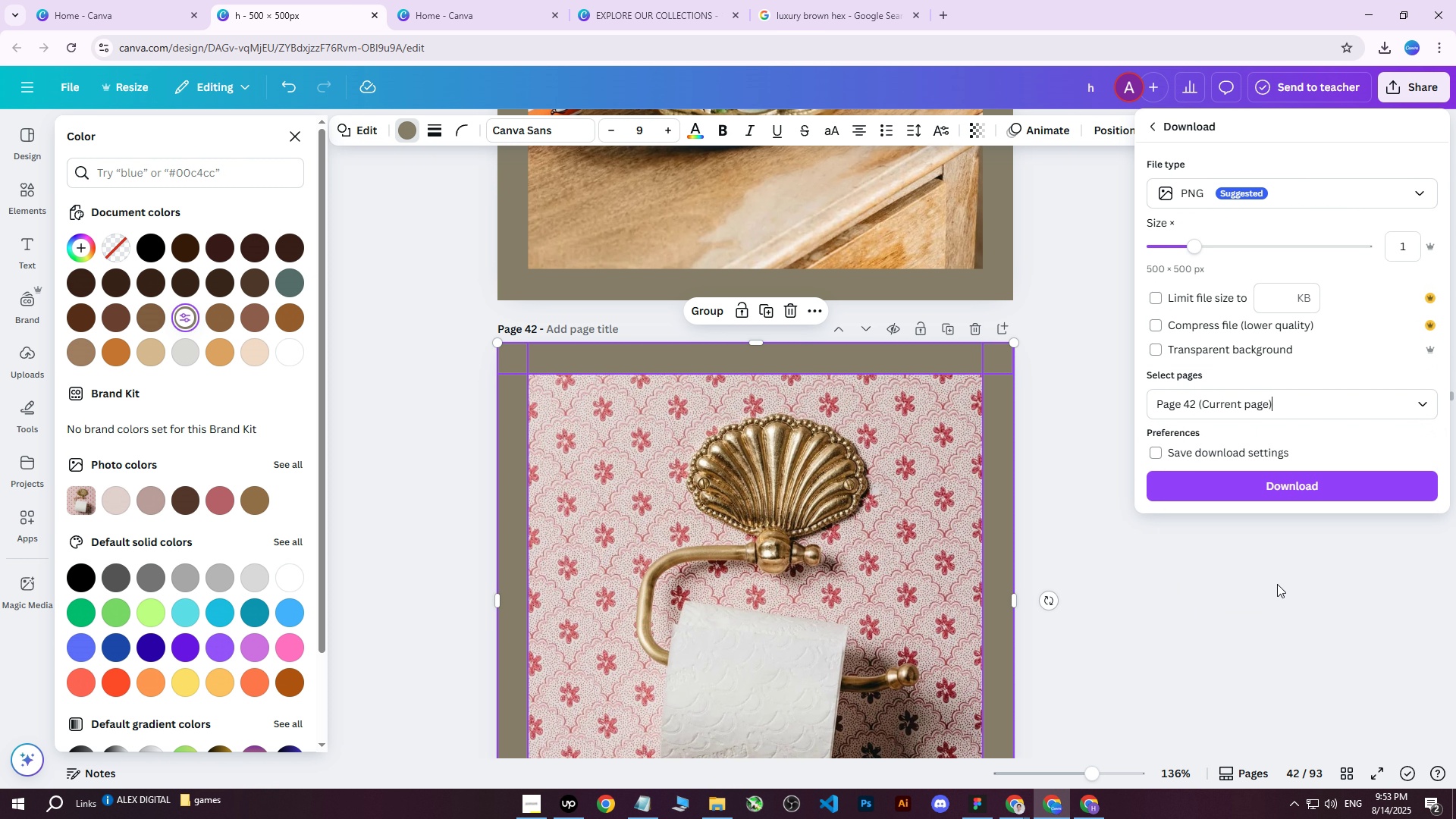 
left_click([1269, 477])
 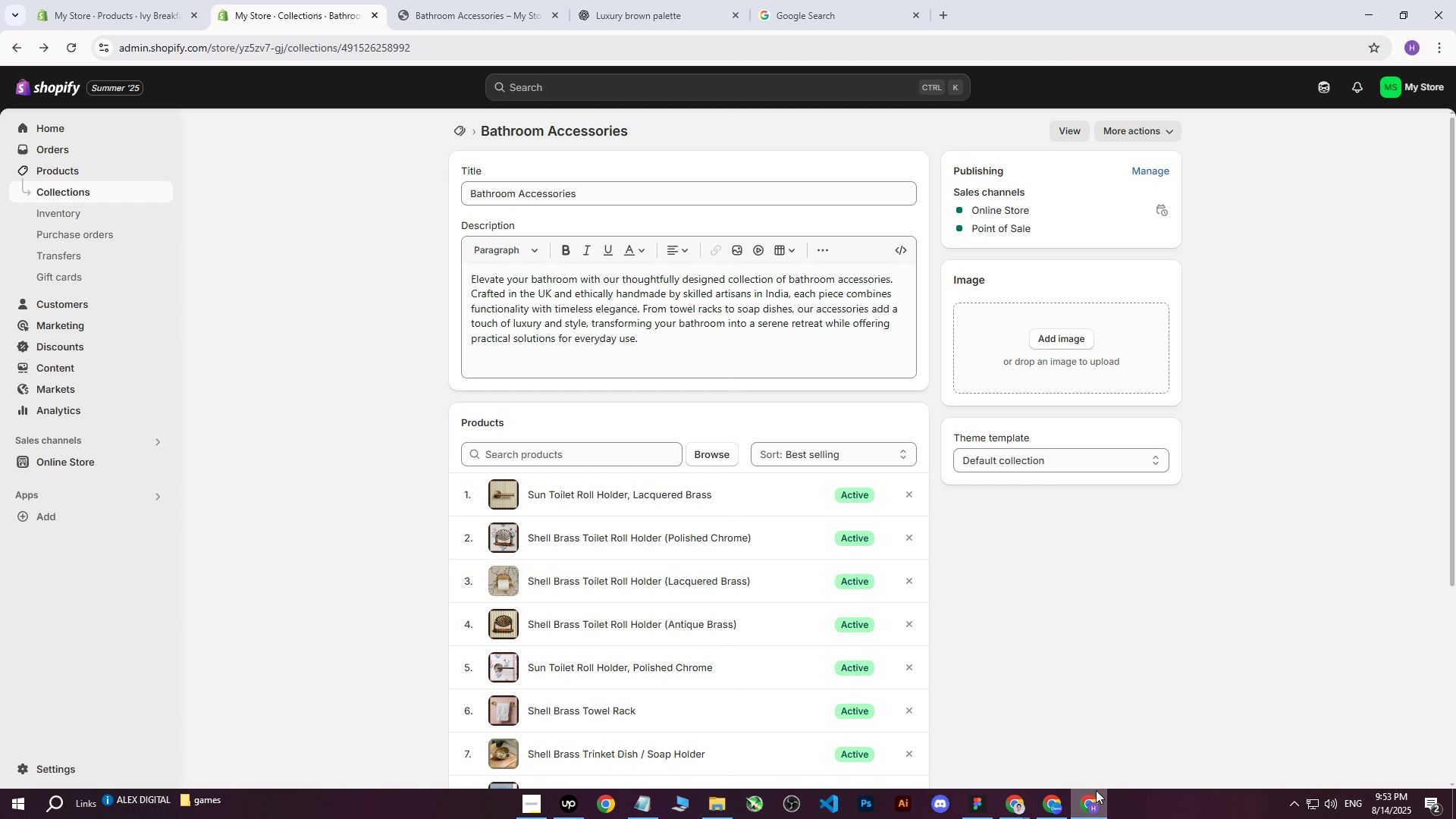 
scroll: coordinate [620, 432], scroll_direction: down, amount: 3.0
 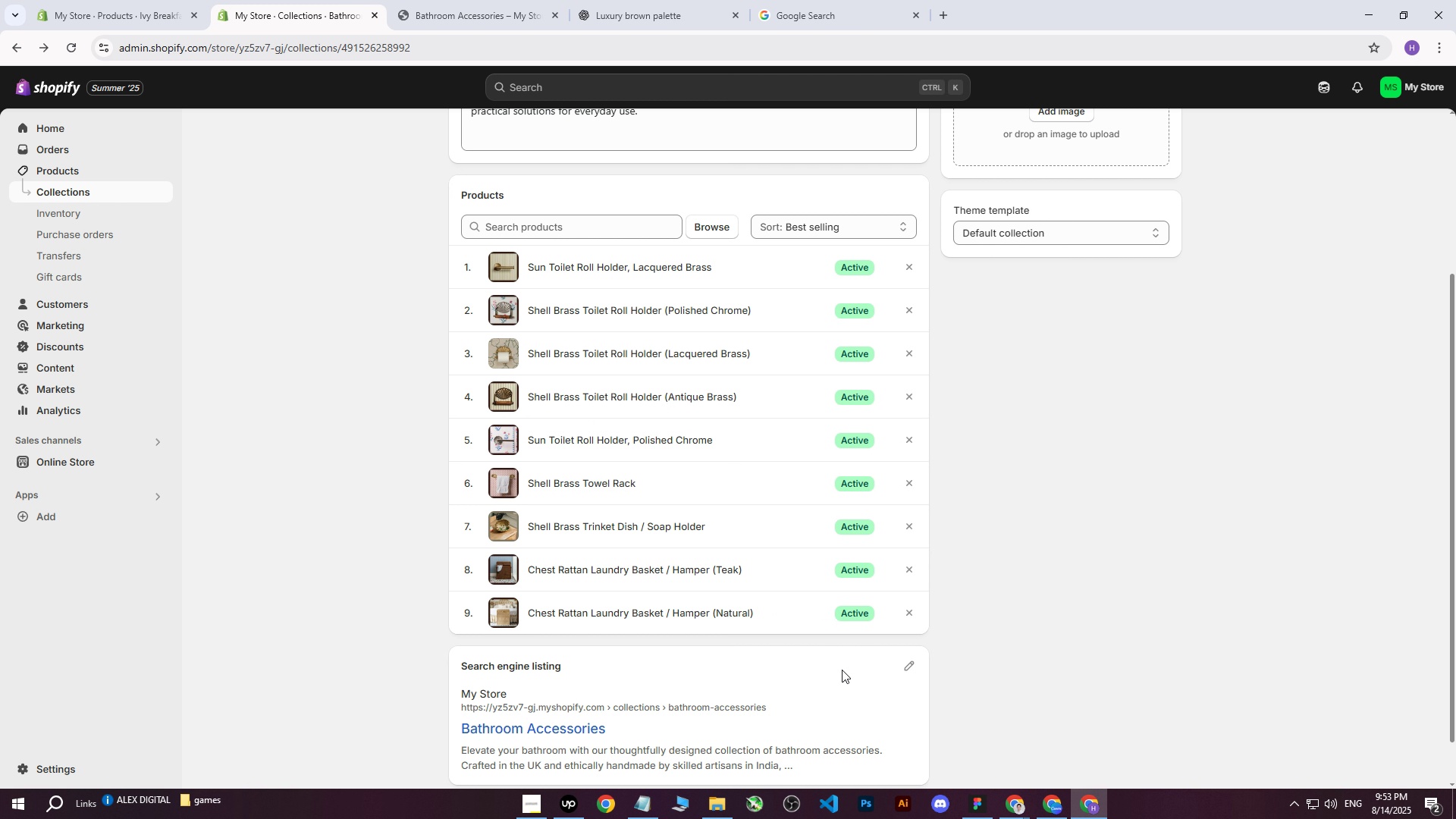 
left_click([1060, 806])
 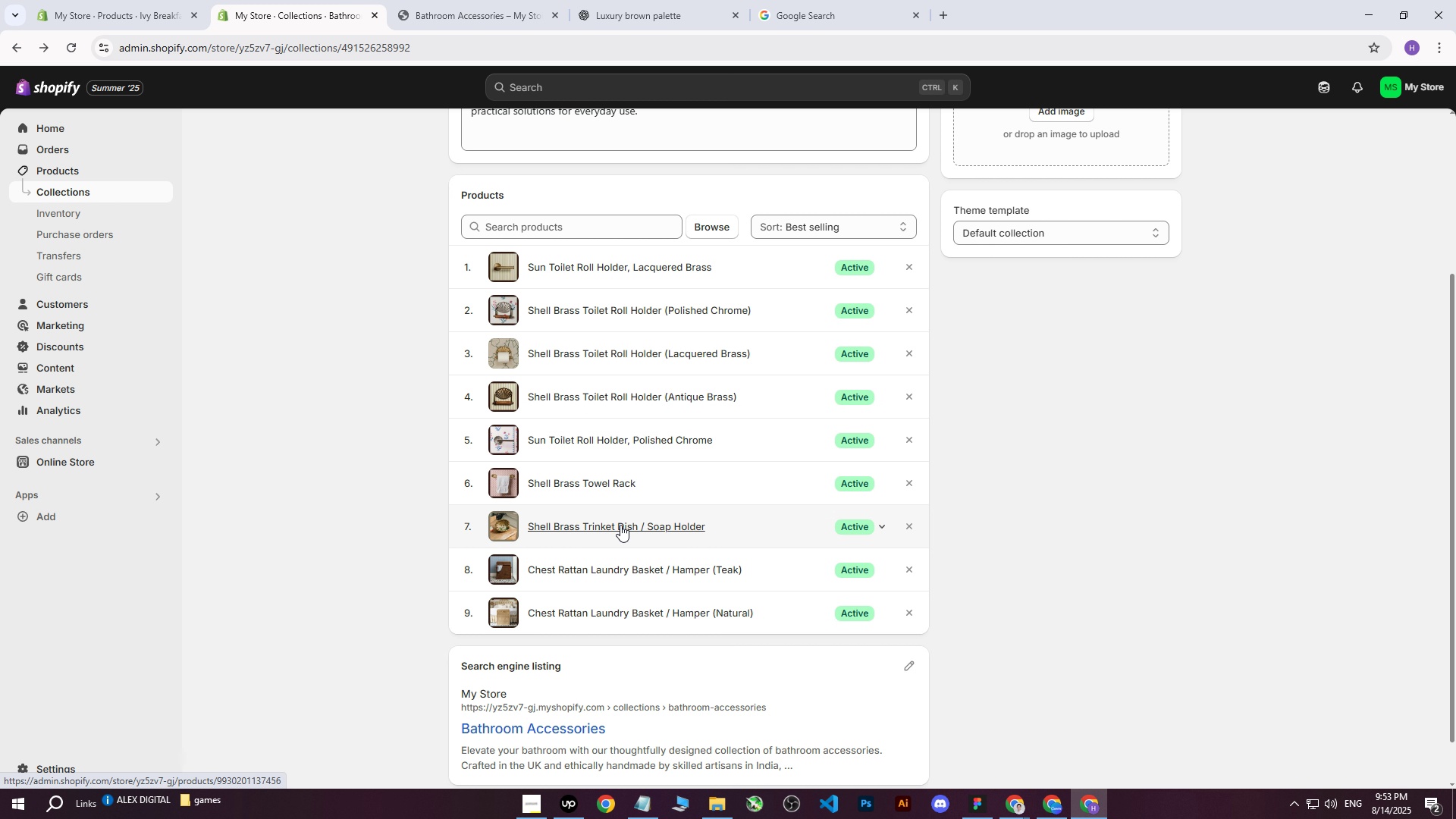 
scroll: coordinate [620, 525], scroll_direction: up, amount: 3.0
 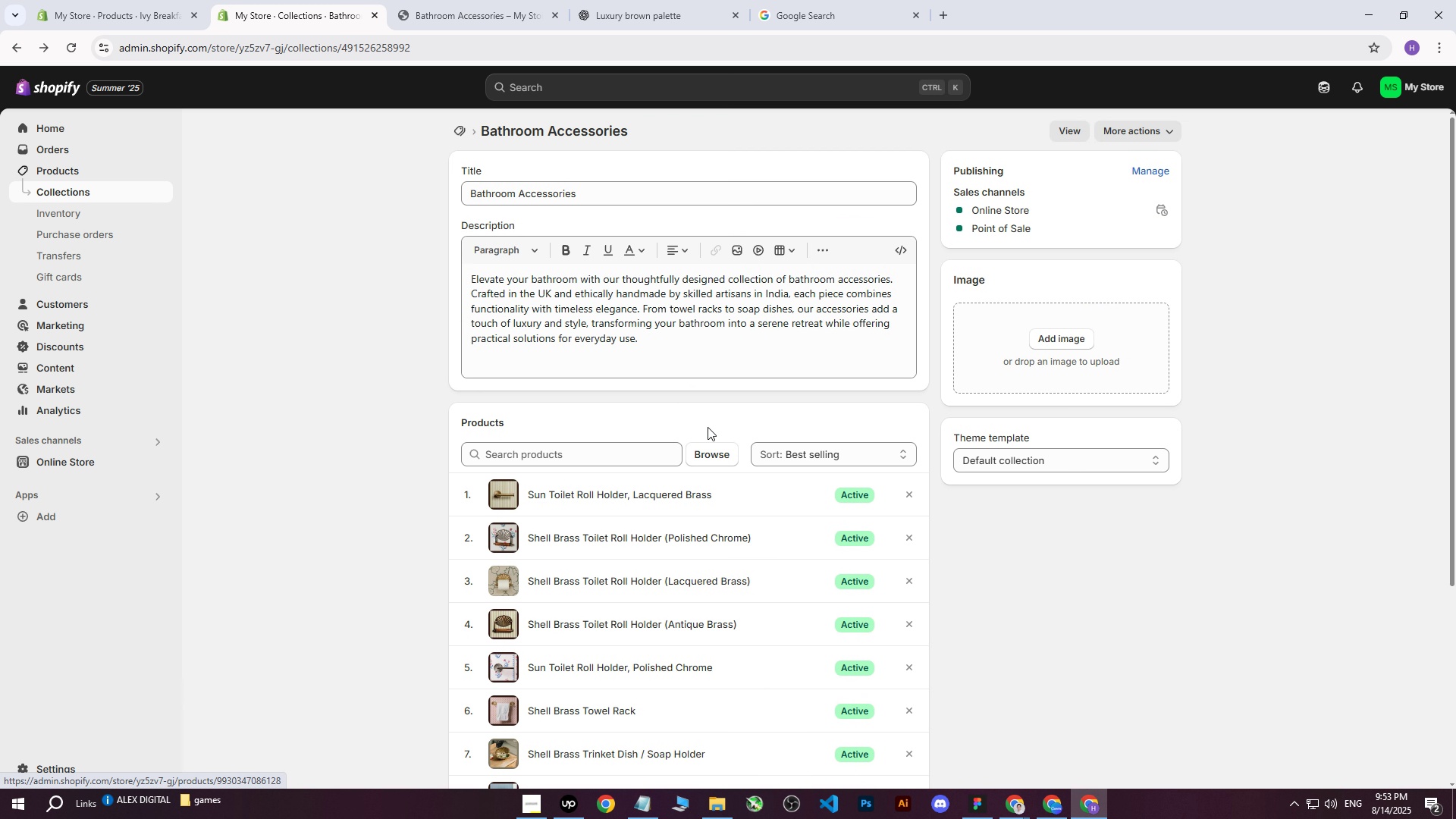 
left_click([714, 466])
 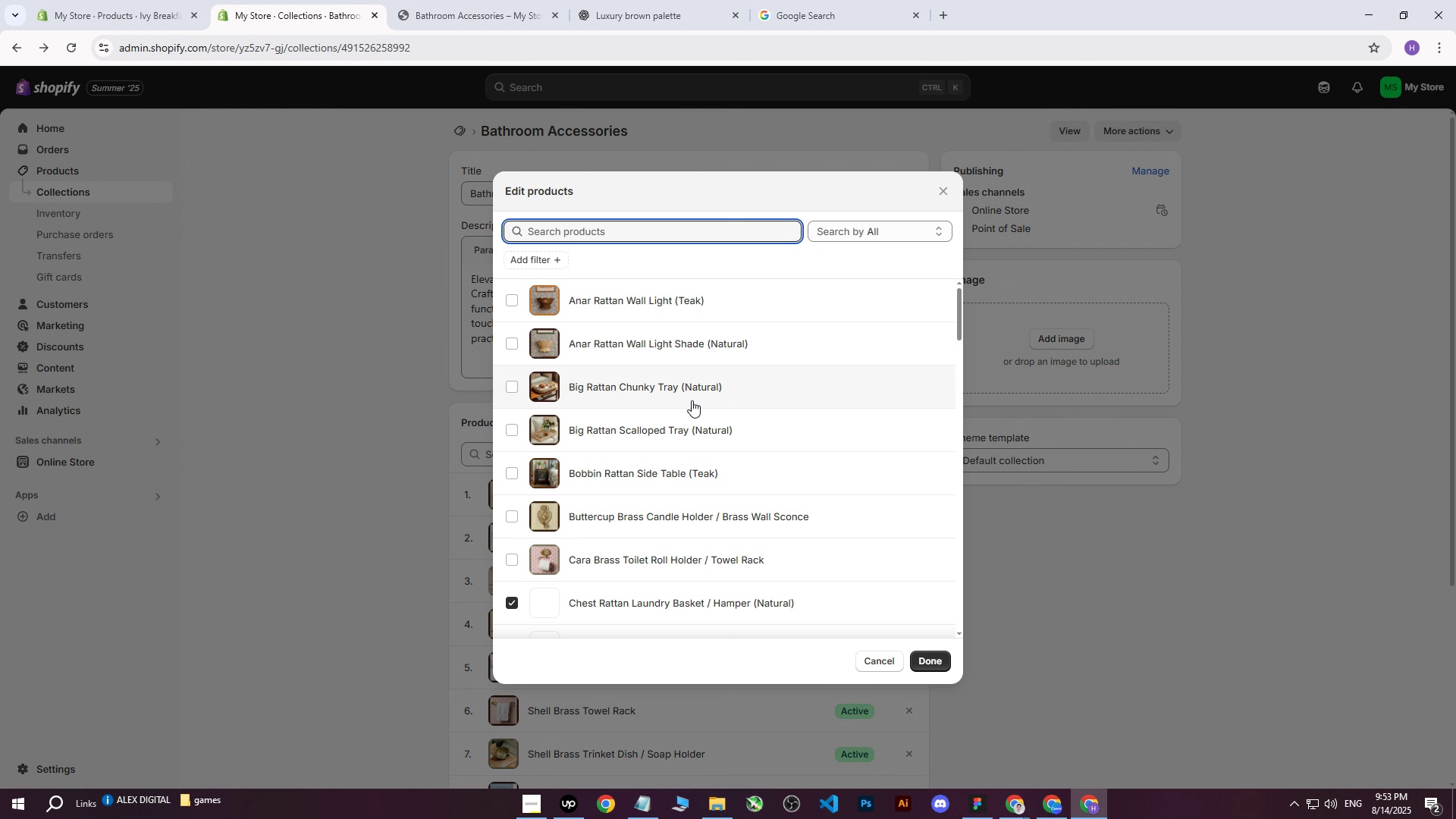 
scroll: coordinate [713, 376], scroll_direction: down, amount: 2.0
 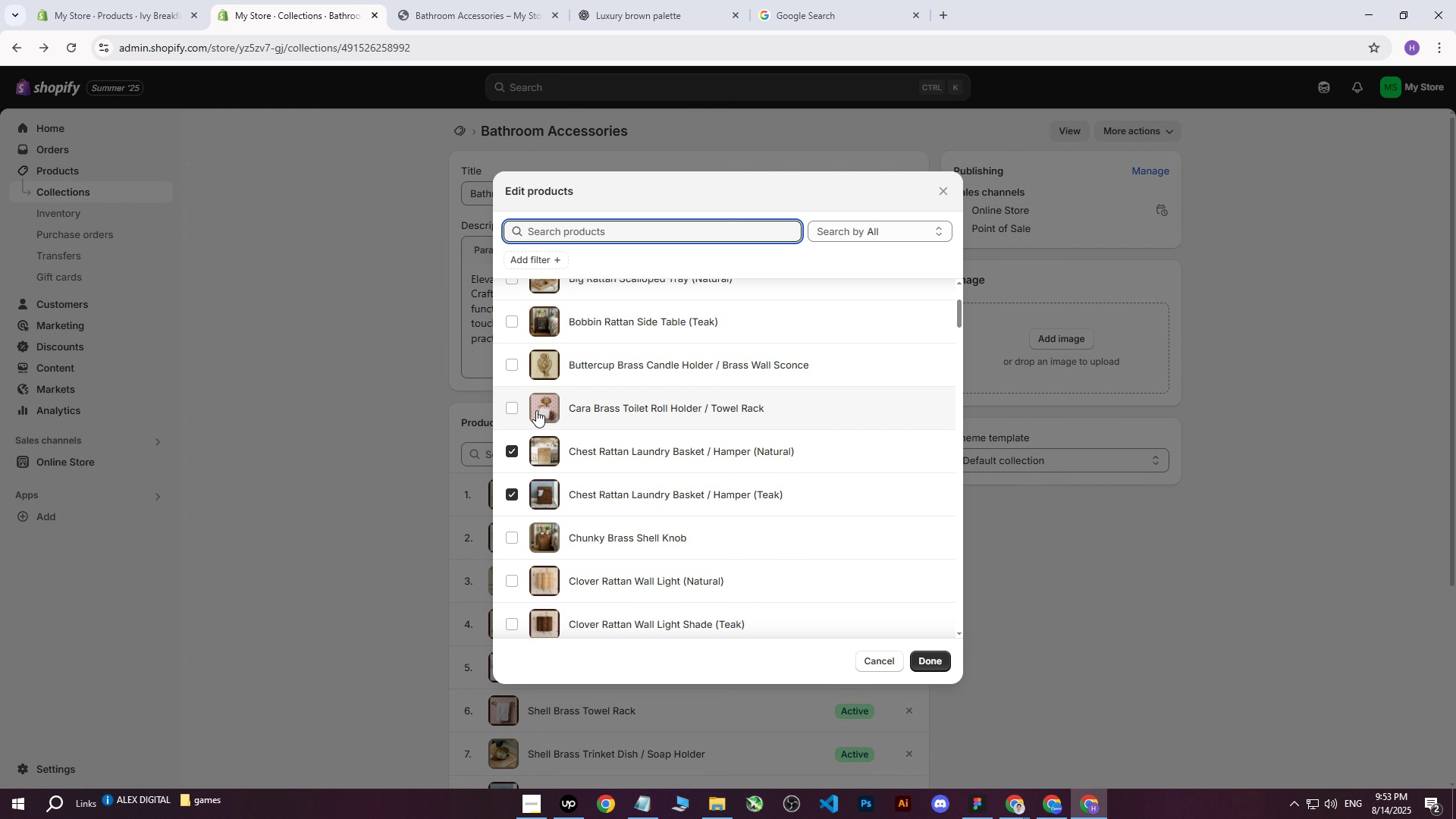 
left_click([518, 410])
 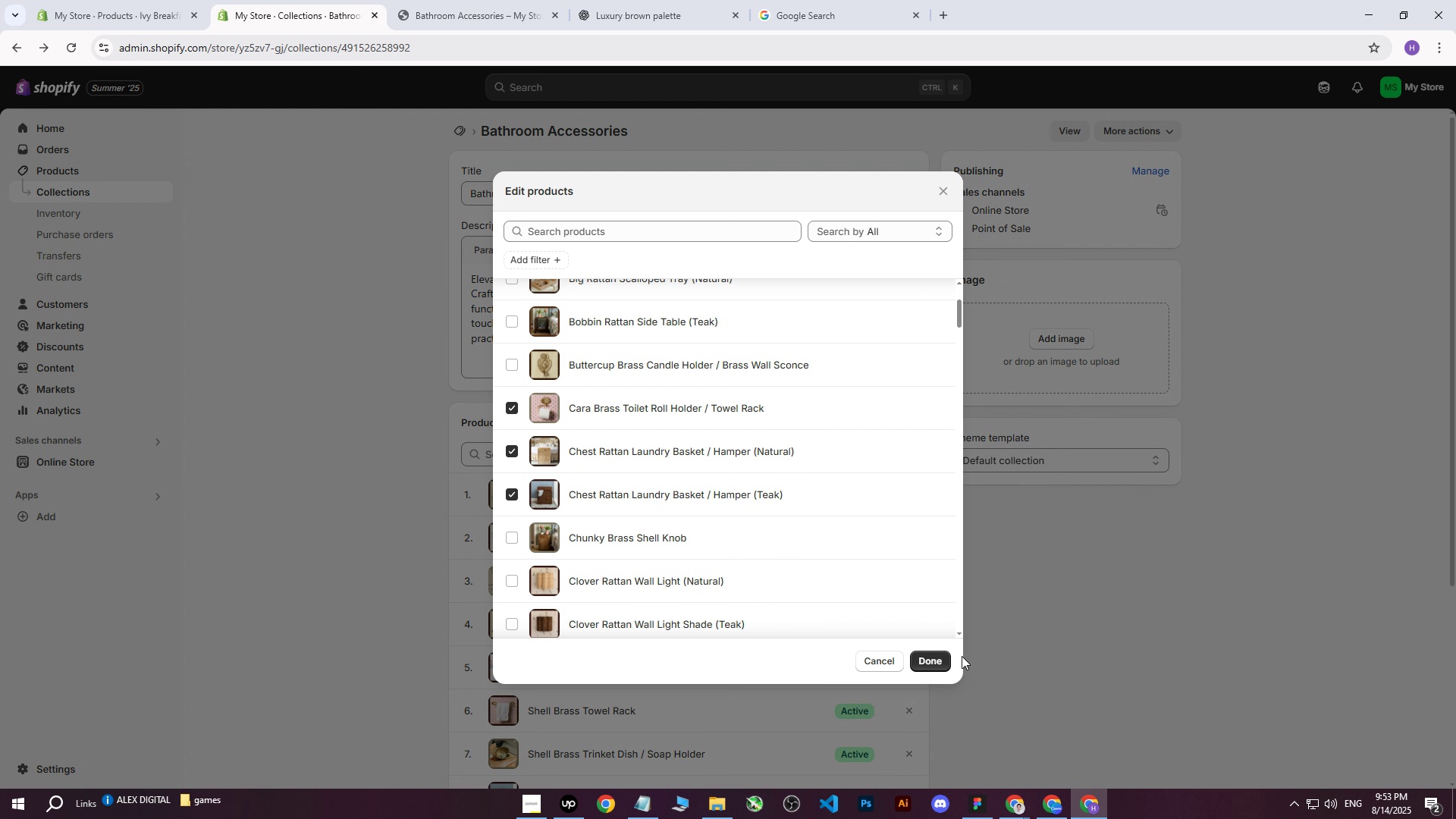 
left_click([921, 655])
 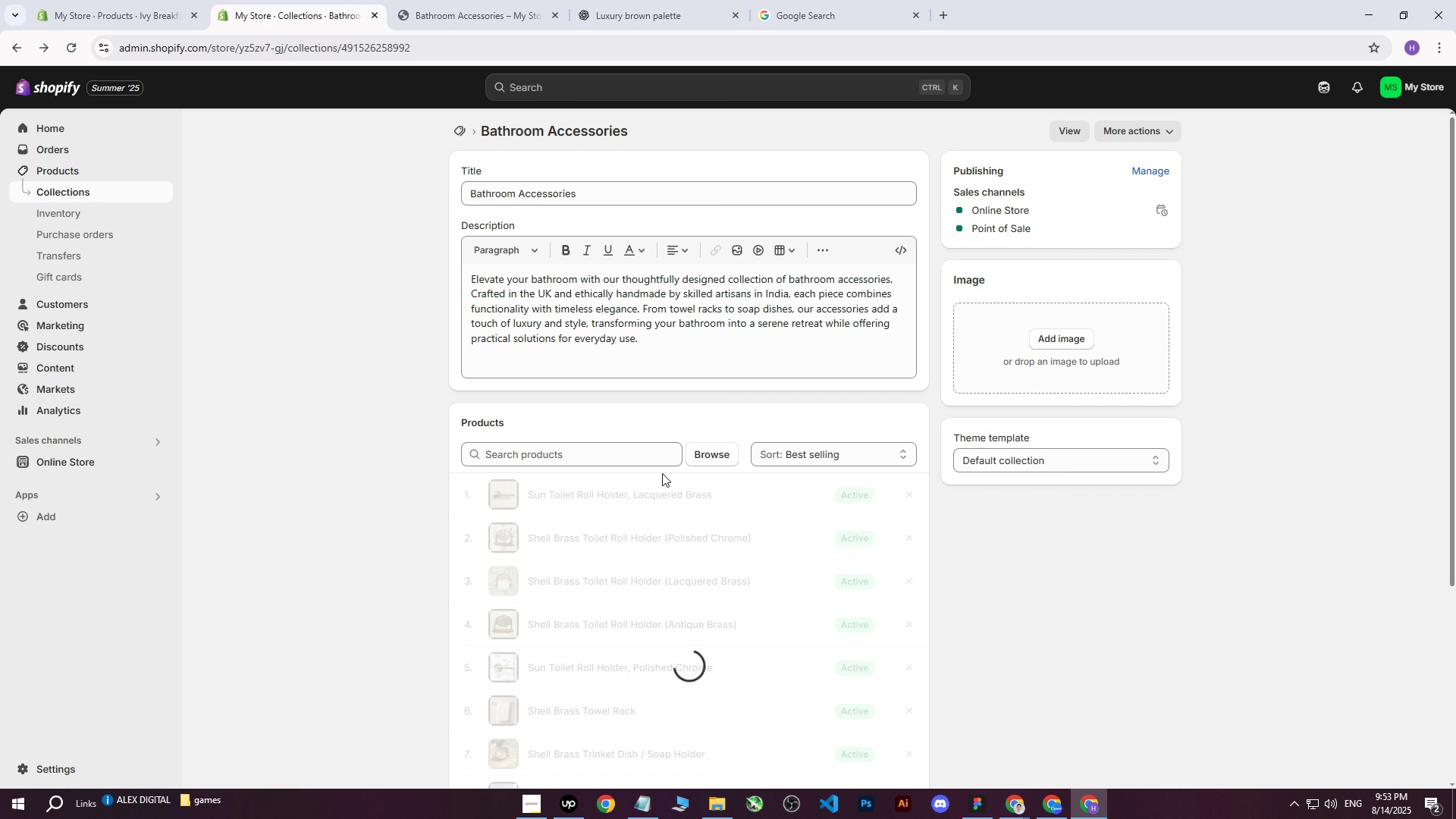 
scroll: coordinate [659, 472], scroll_direction: down, amount: 2.0
 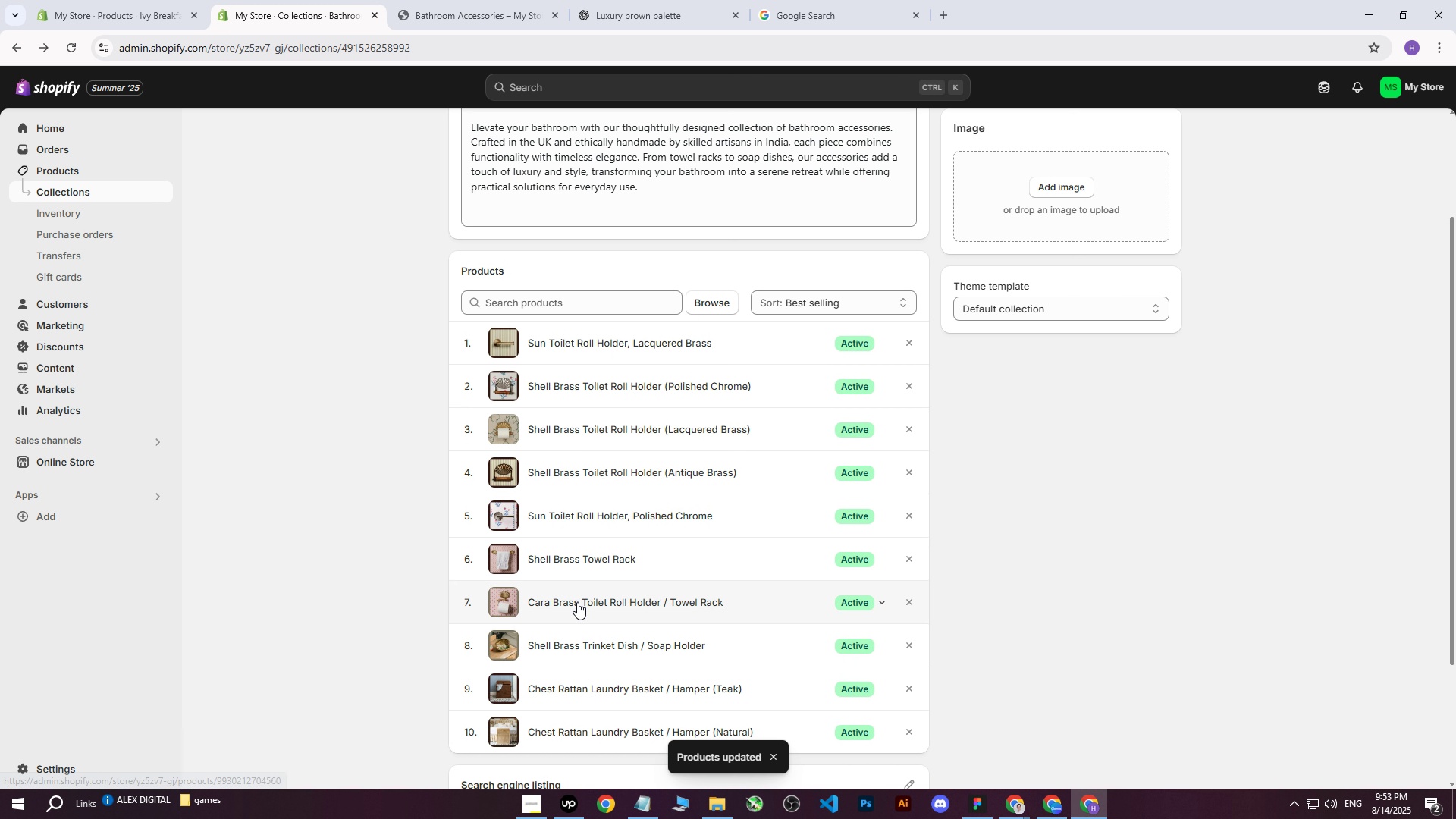 
middle_click([577, 602])
 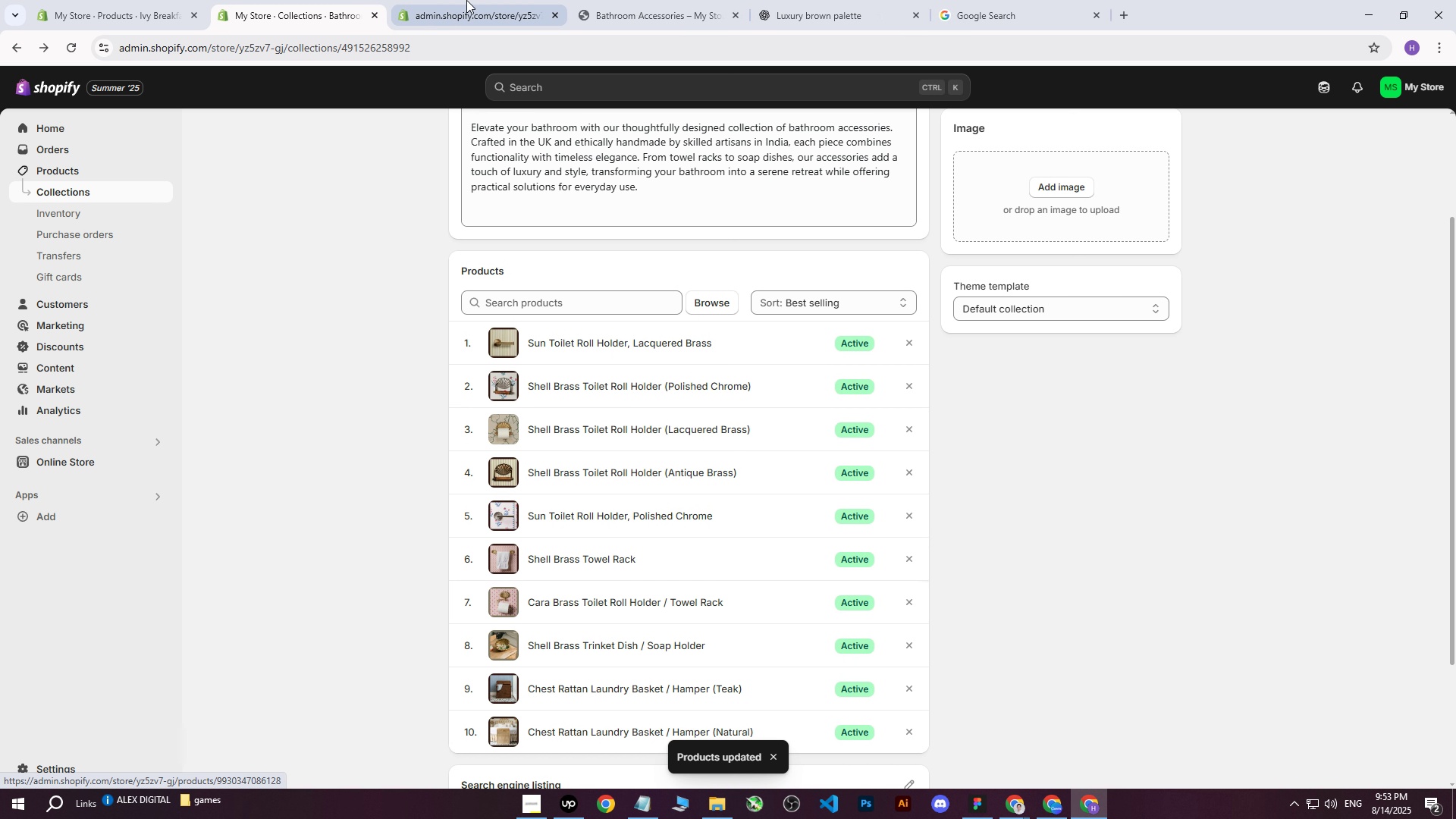 
left_click([466, 0])
 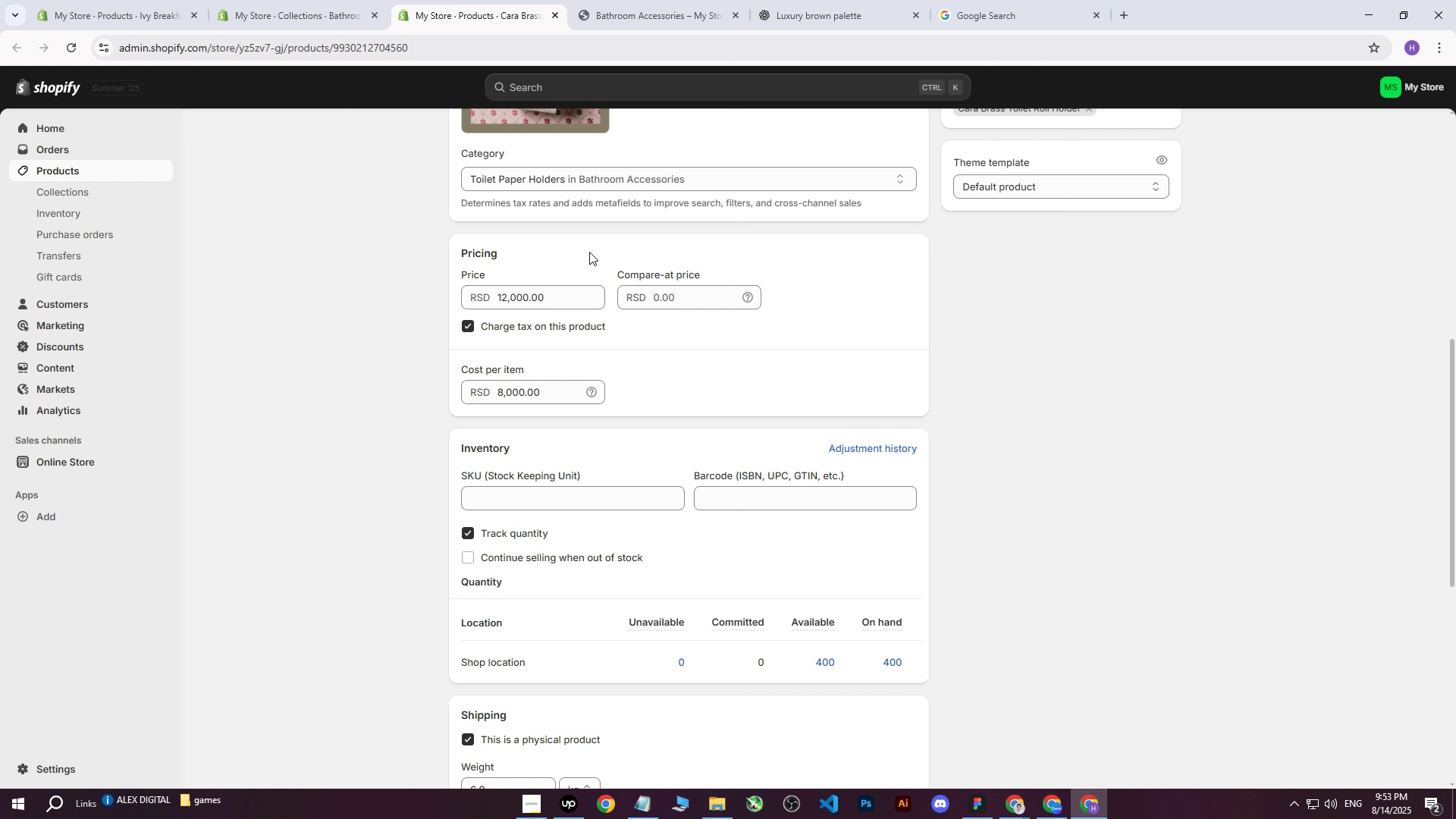 
scroll: coordinate [583, 241], scroll_direction: up, amount: 4.0
 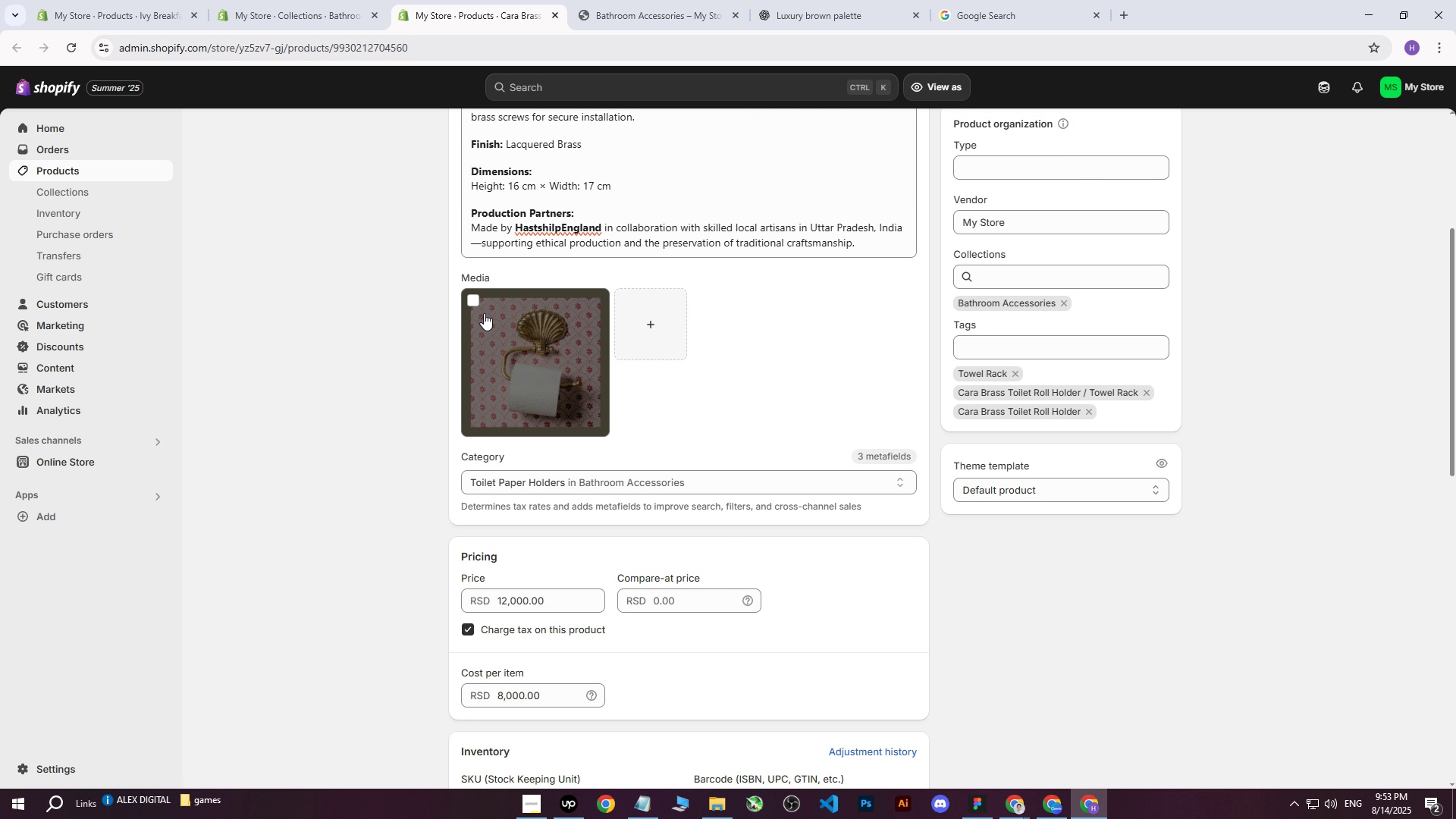 
left_click([475, 293])
 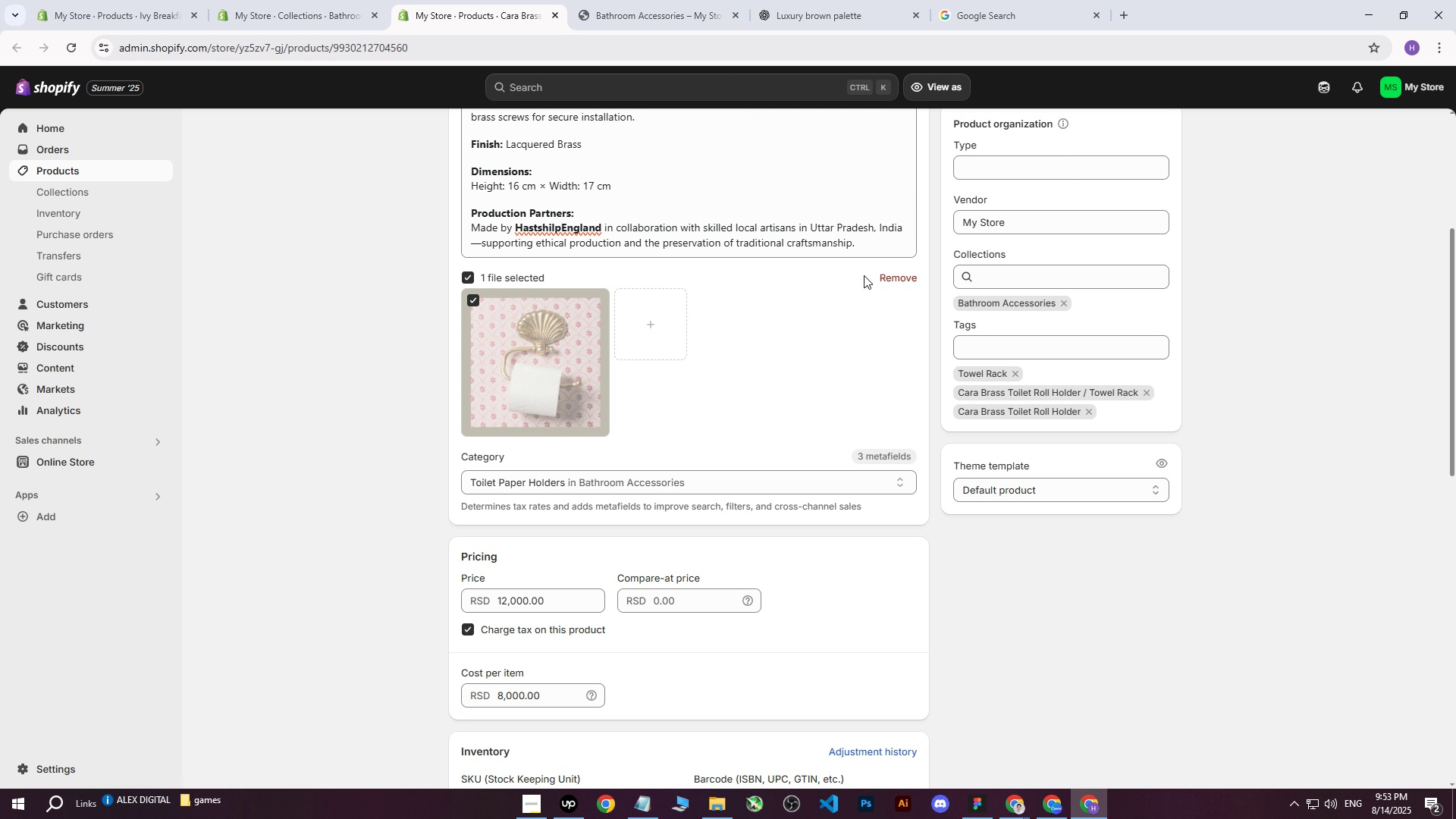 
triple_click([877, 275])
 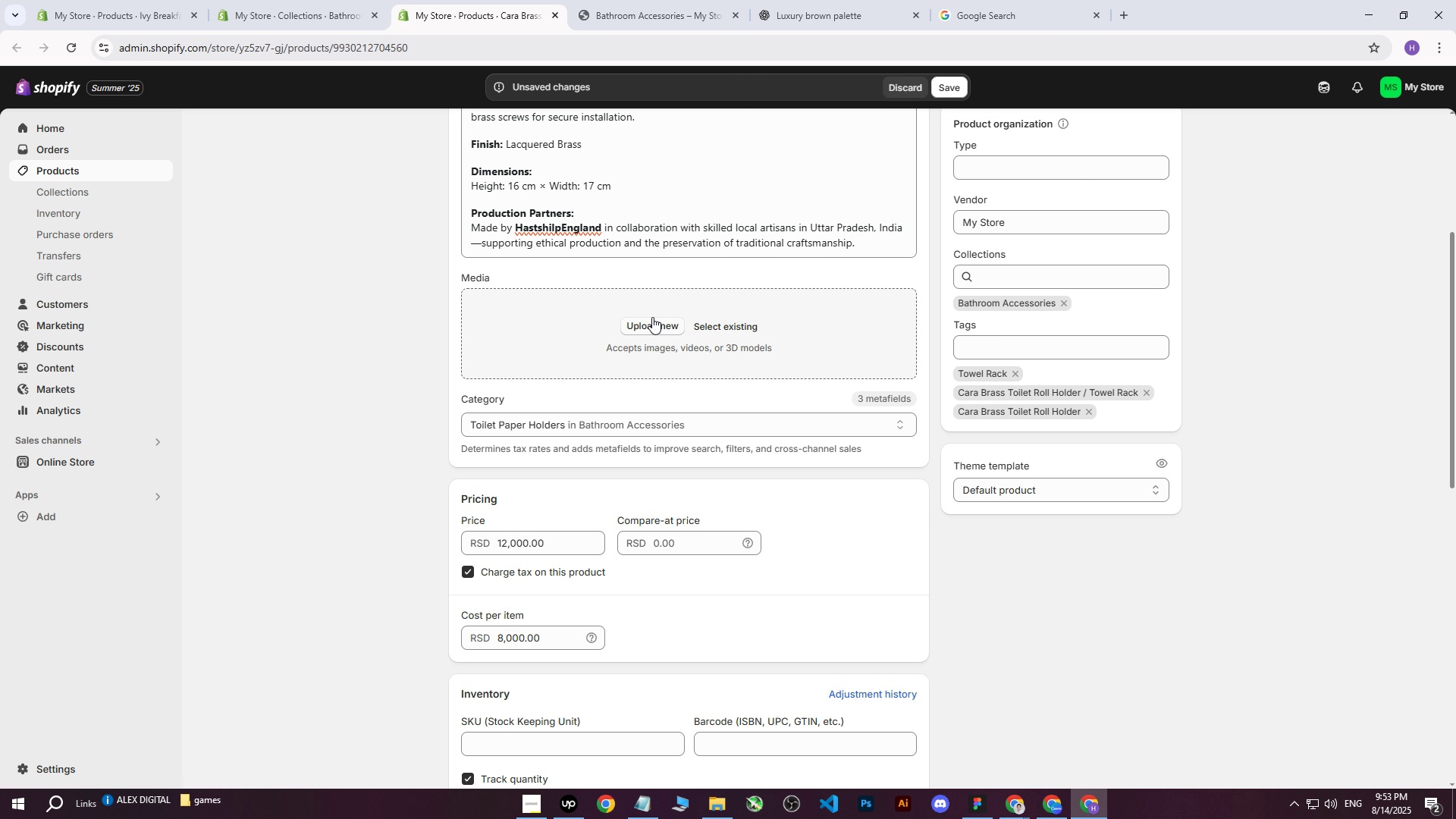 
left_click([643, 328])
 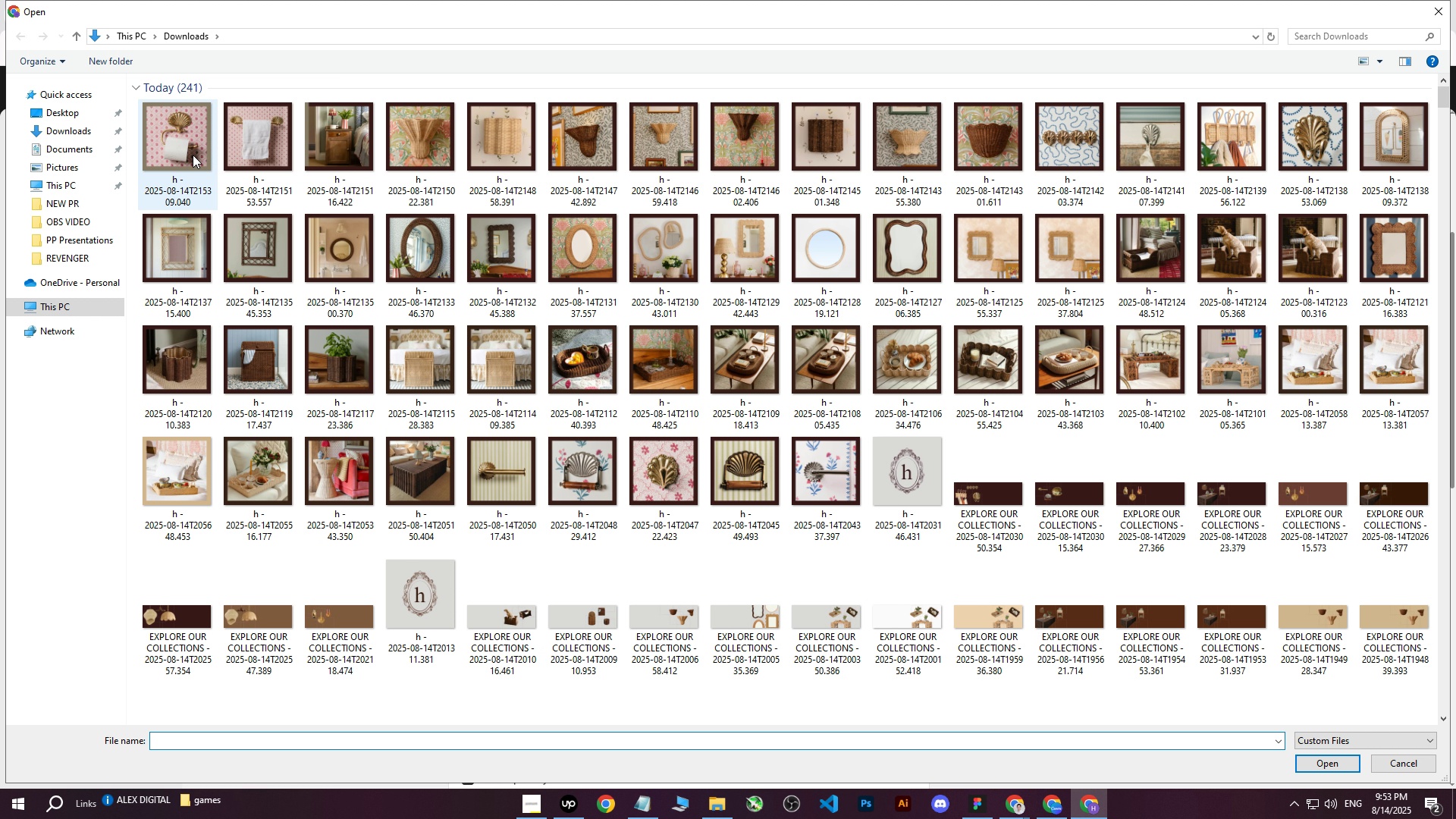 
left_click([176, 150])
 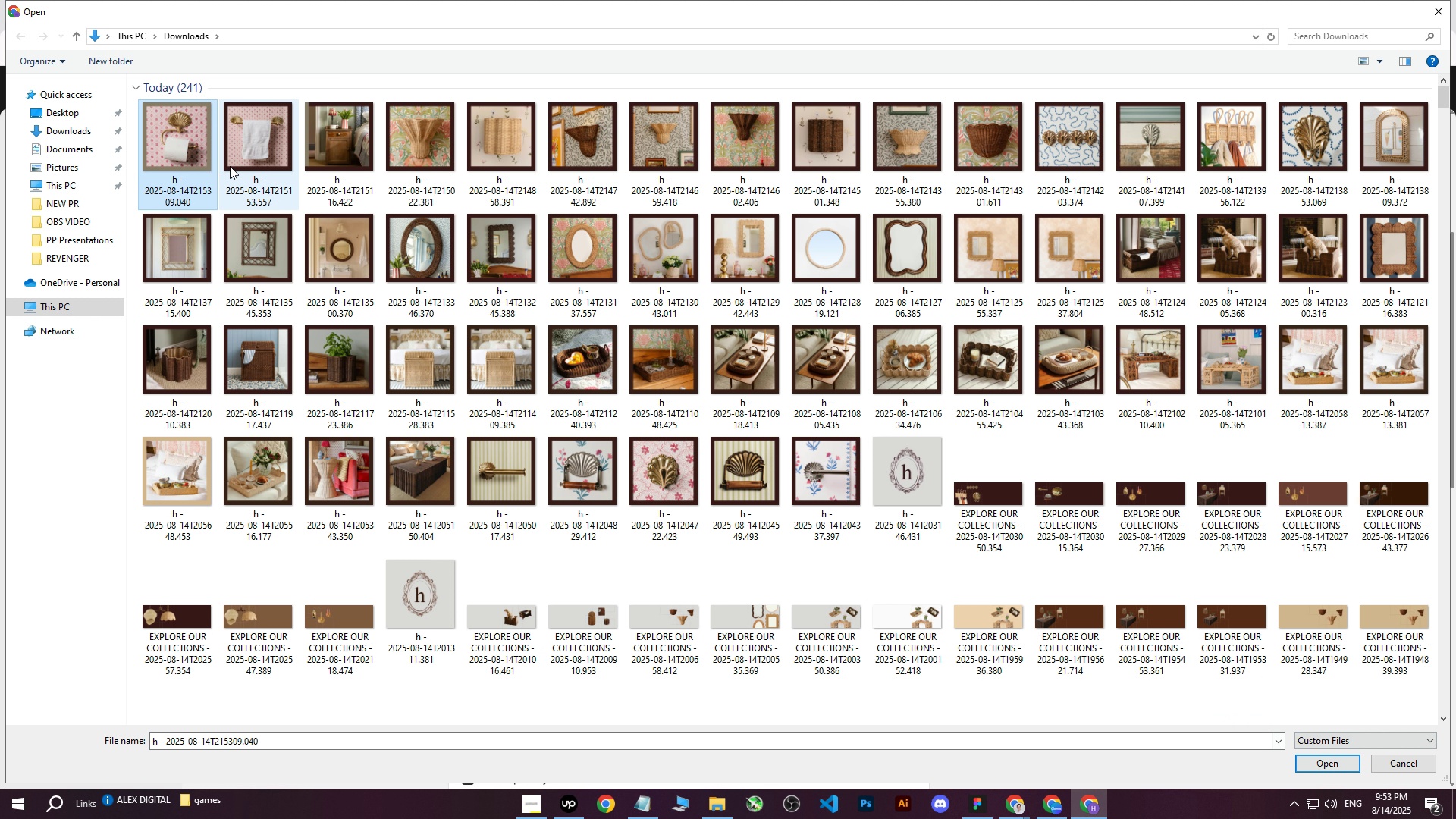 
left_click([67, 136])
 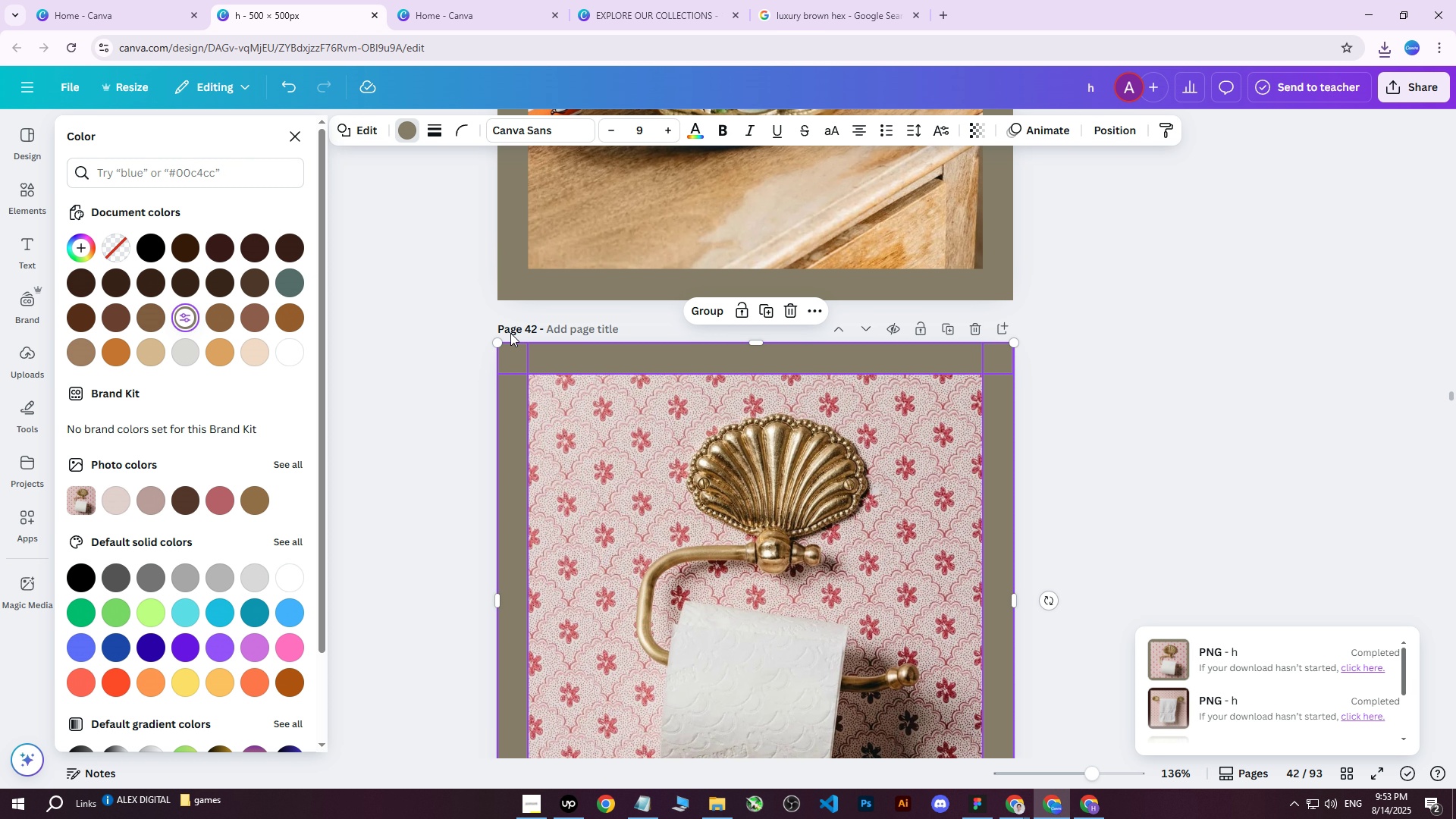 
scroll: coordinate [546, 333], scroll_direction: down, amount: 2.0
 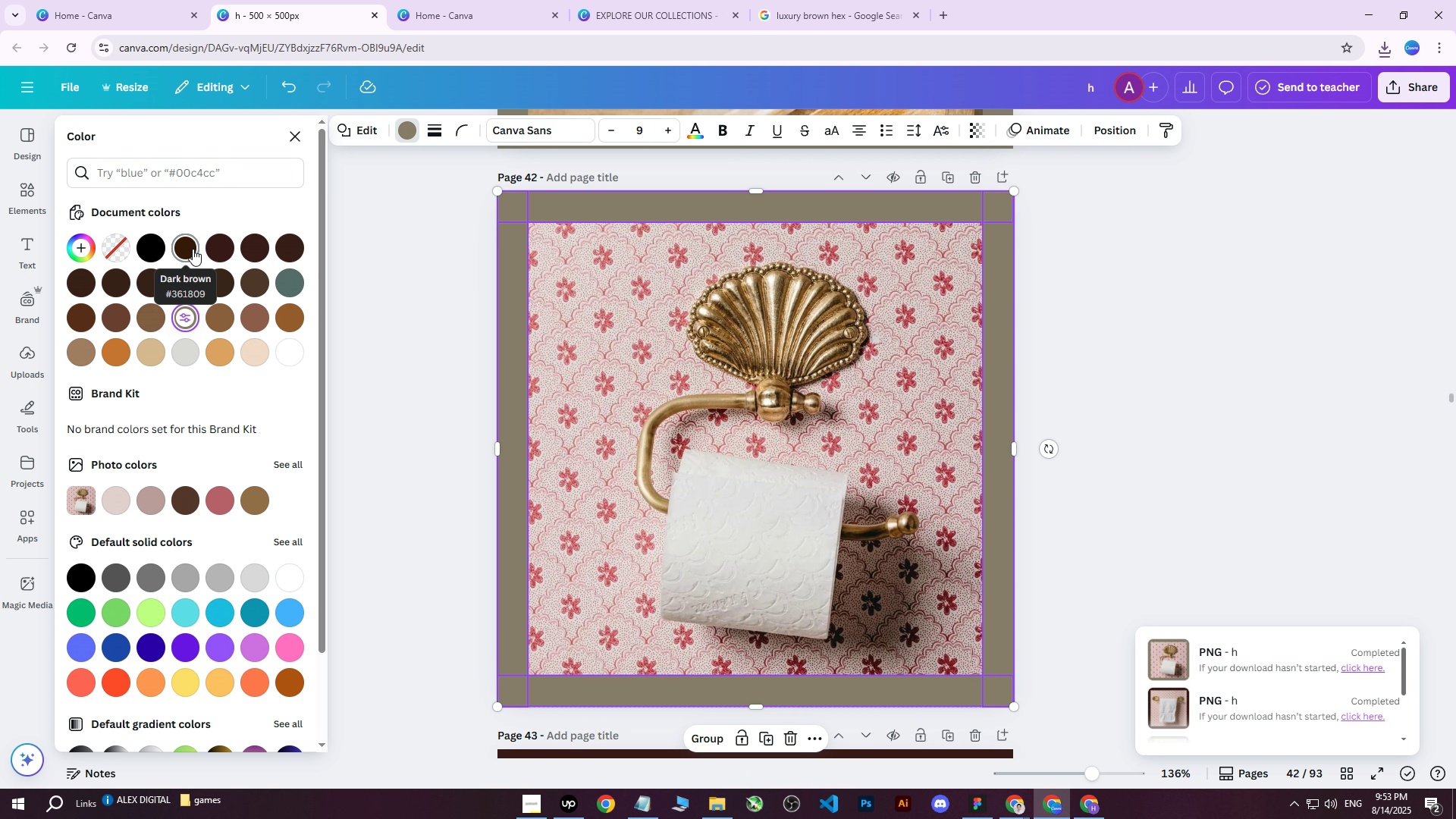 
left_click([228, 247])
 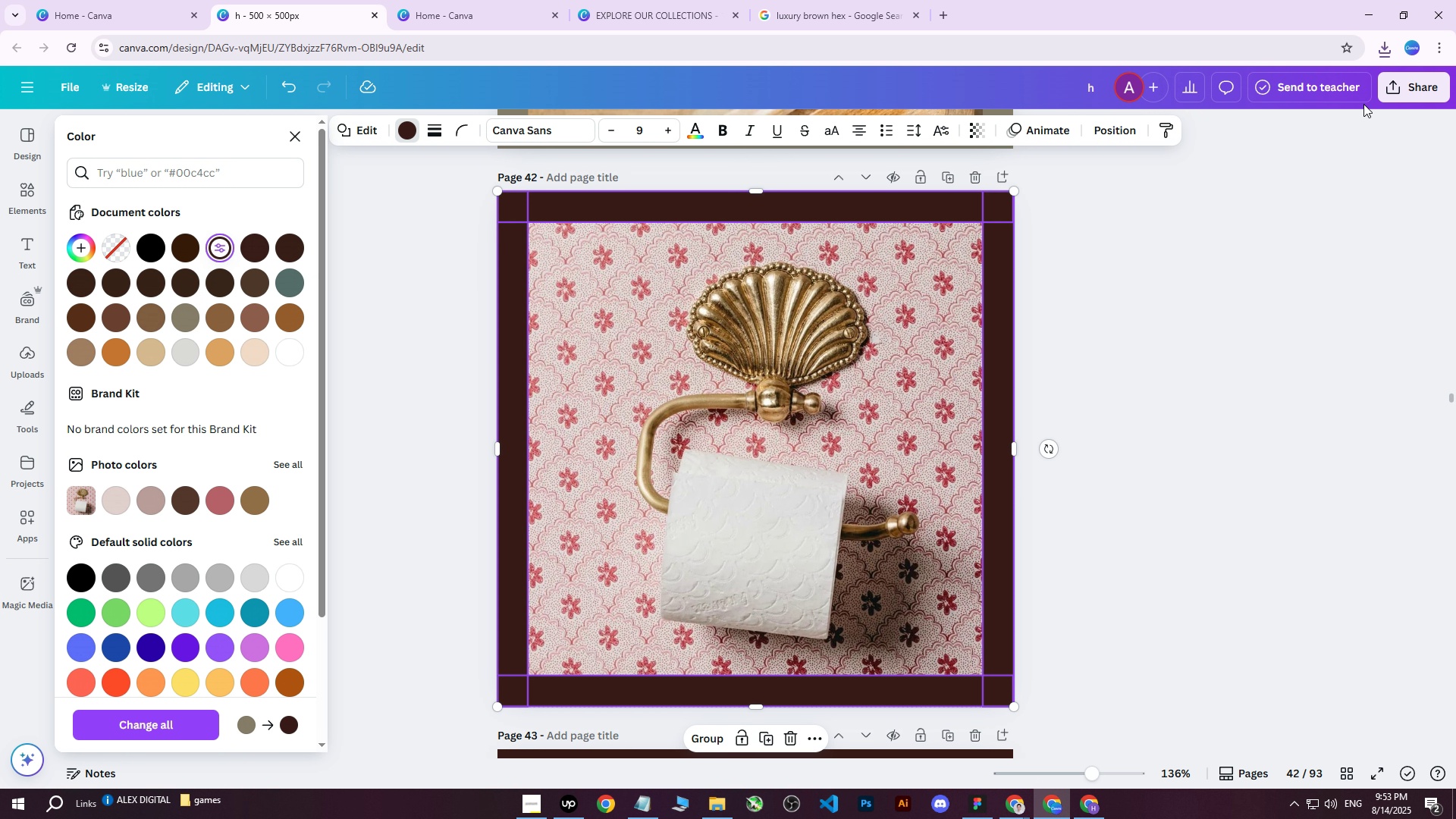 
left_click([1404, 90])
 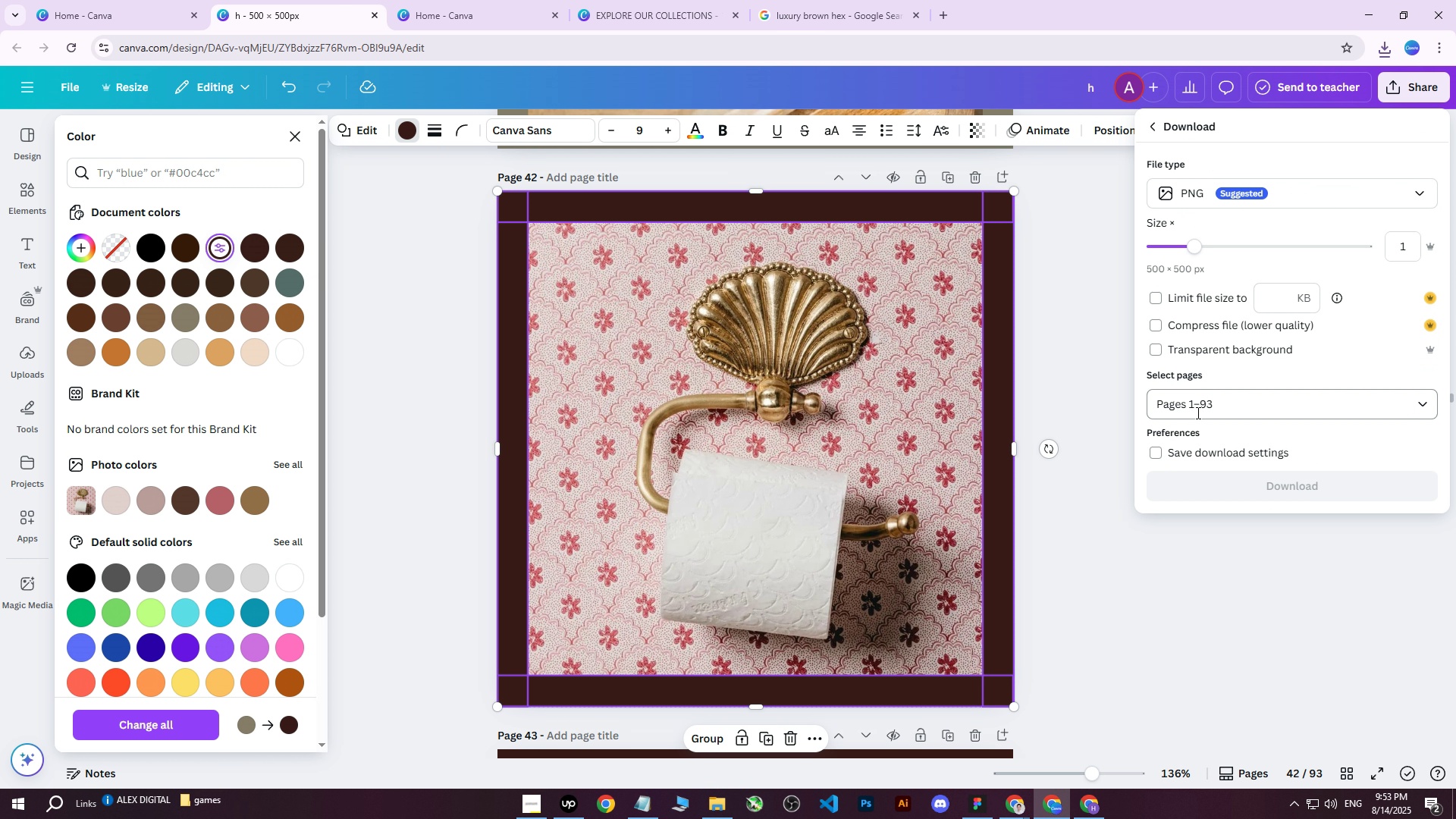 
double_click([1205, 409])
 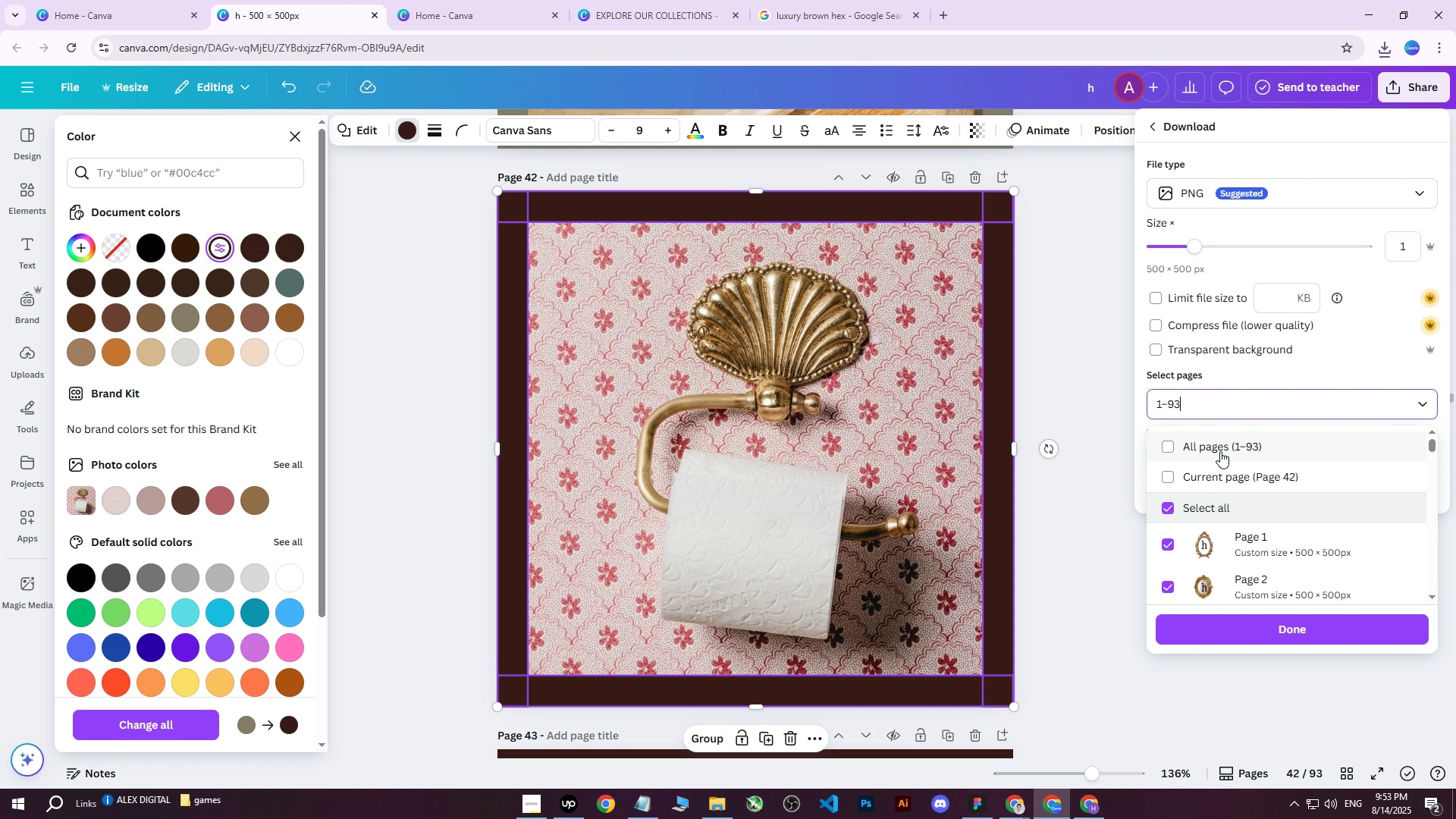 
triple_click([1220, 452])
 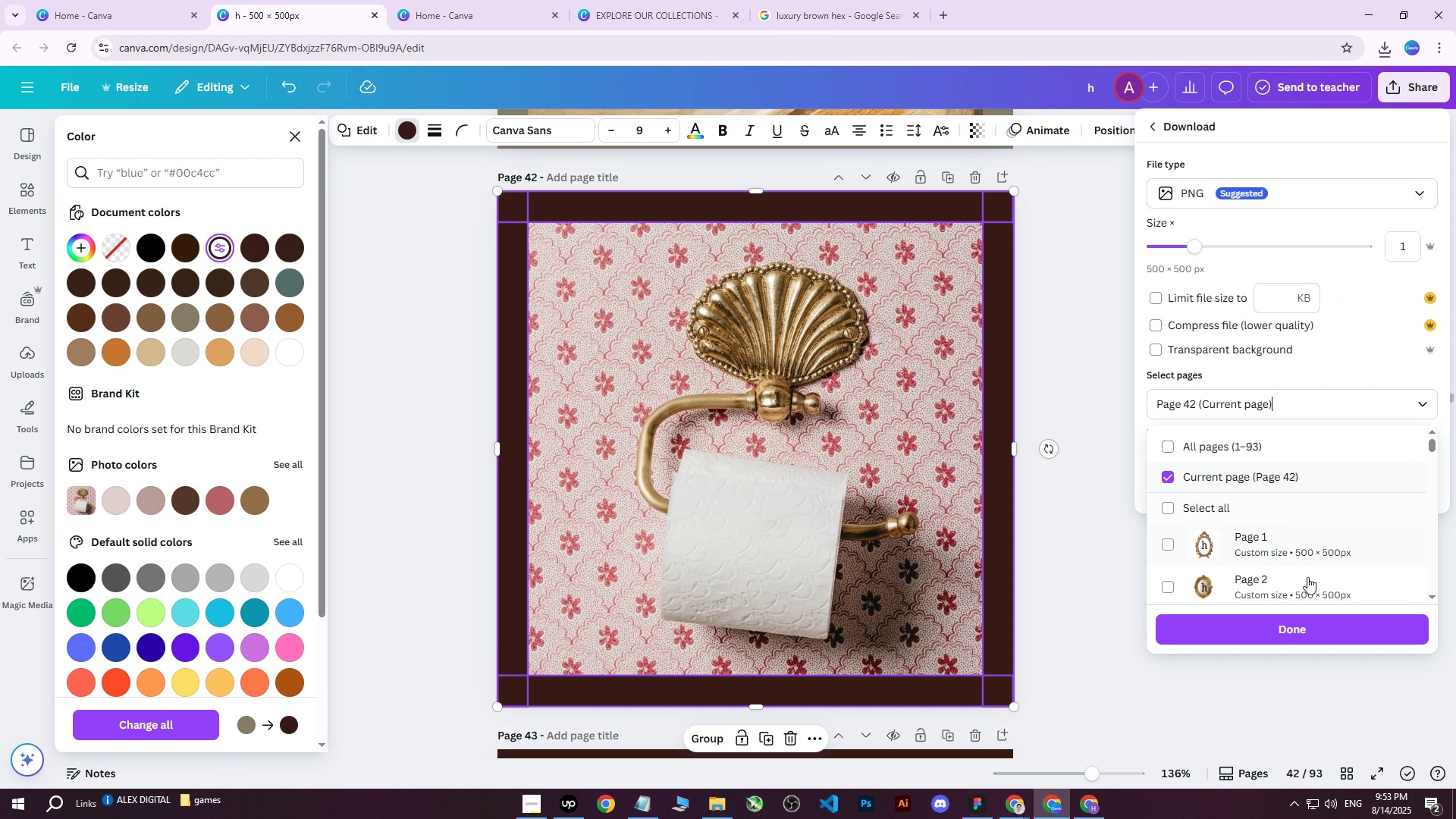 
triple_click([1291, 627])
 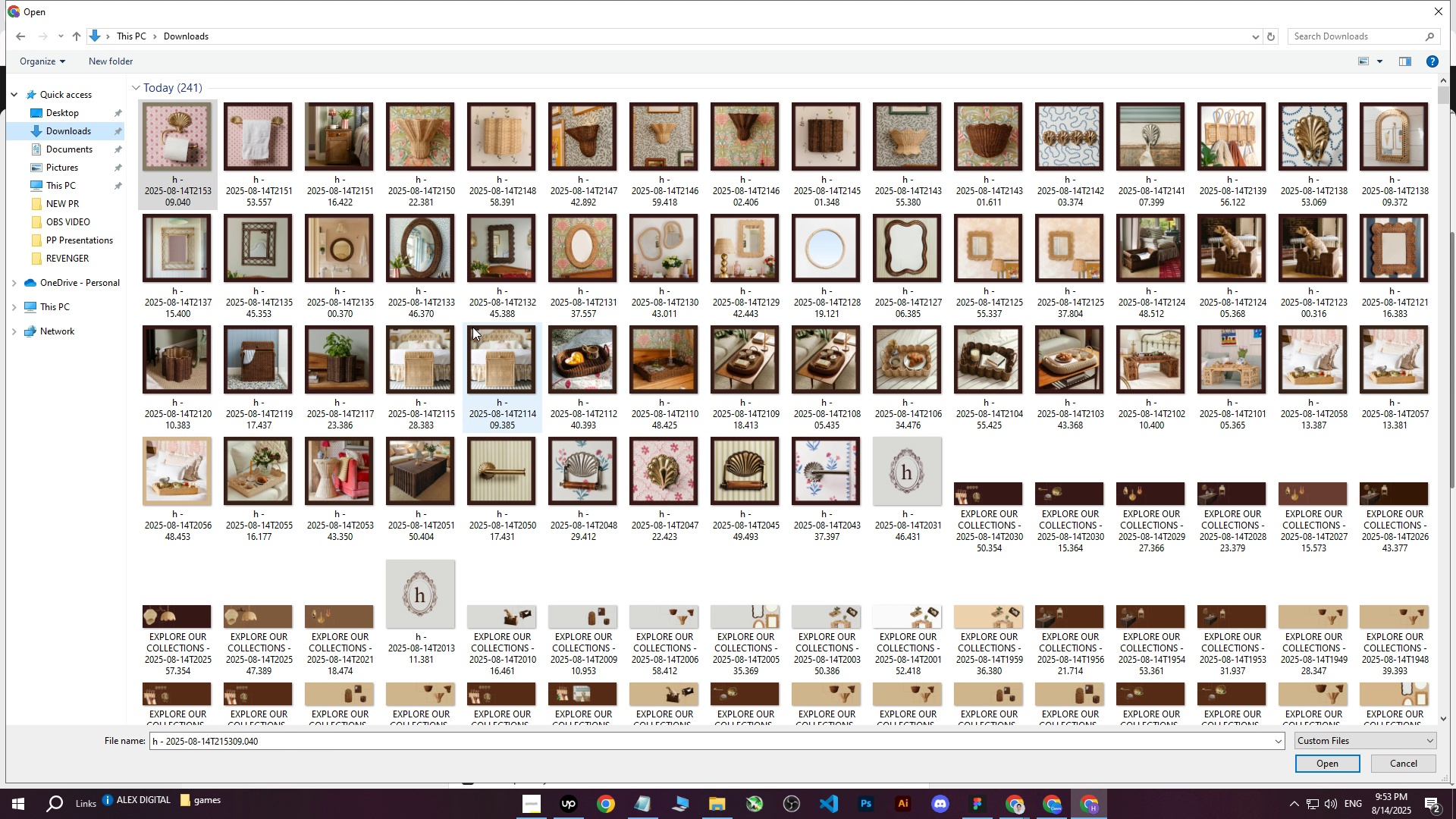 
left_click([64, 155])
 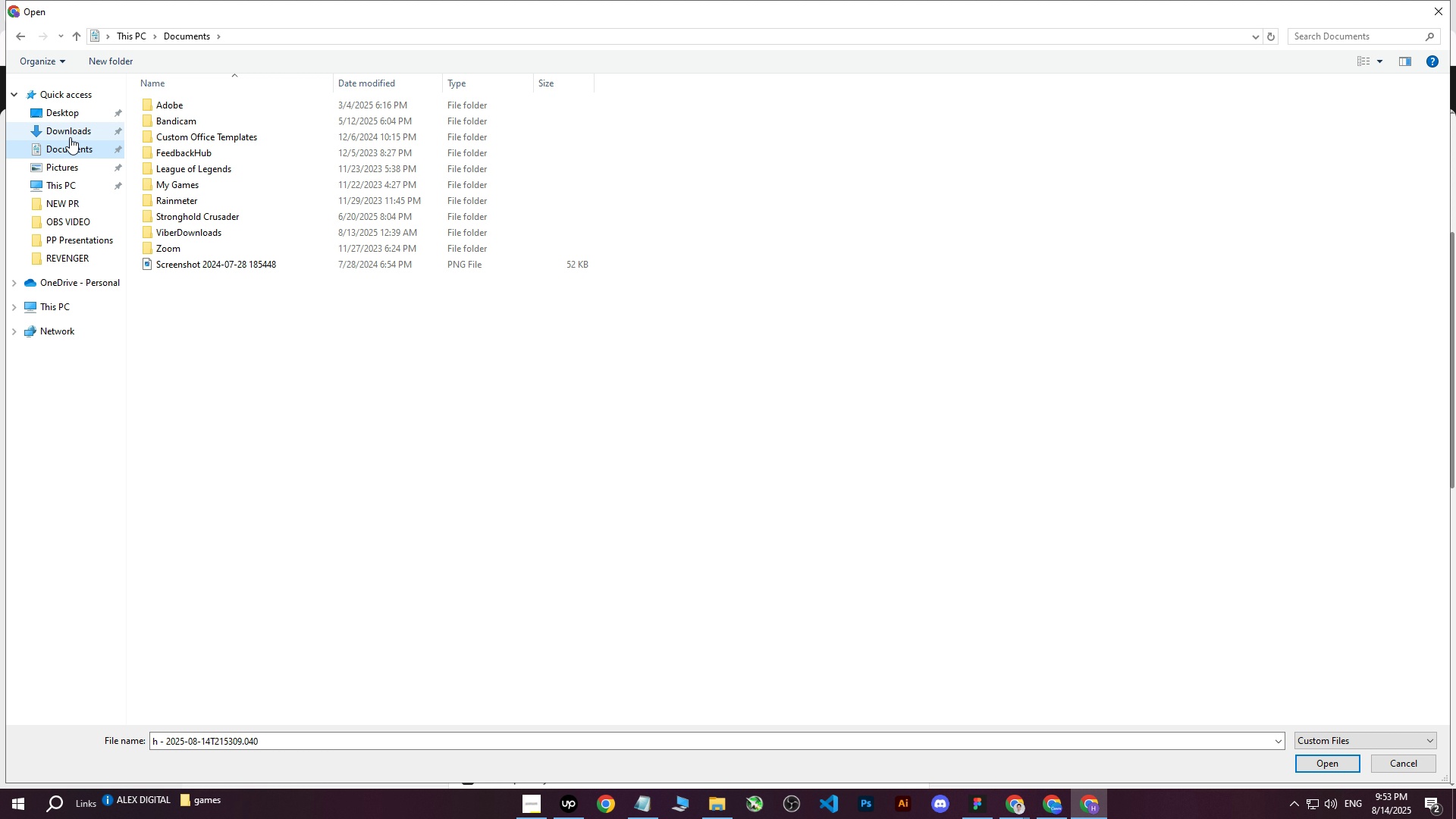 
left_click([70, 137])
 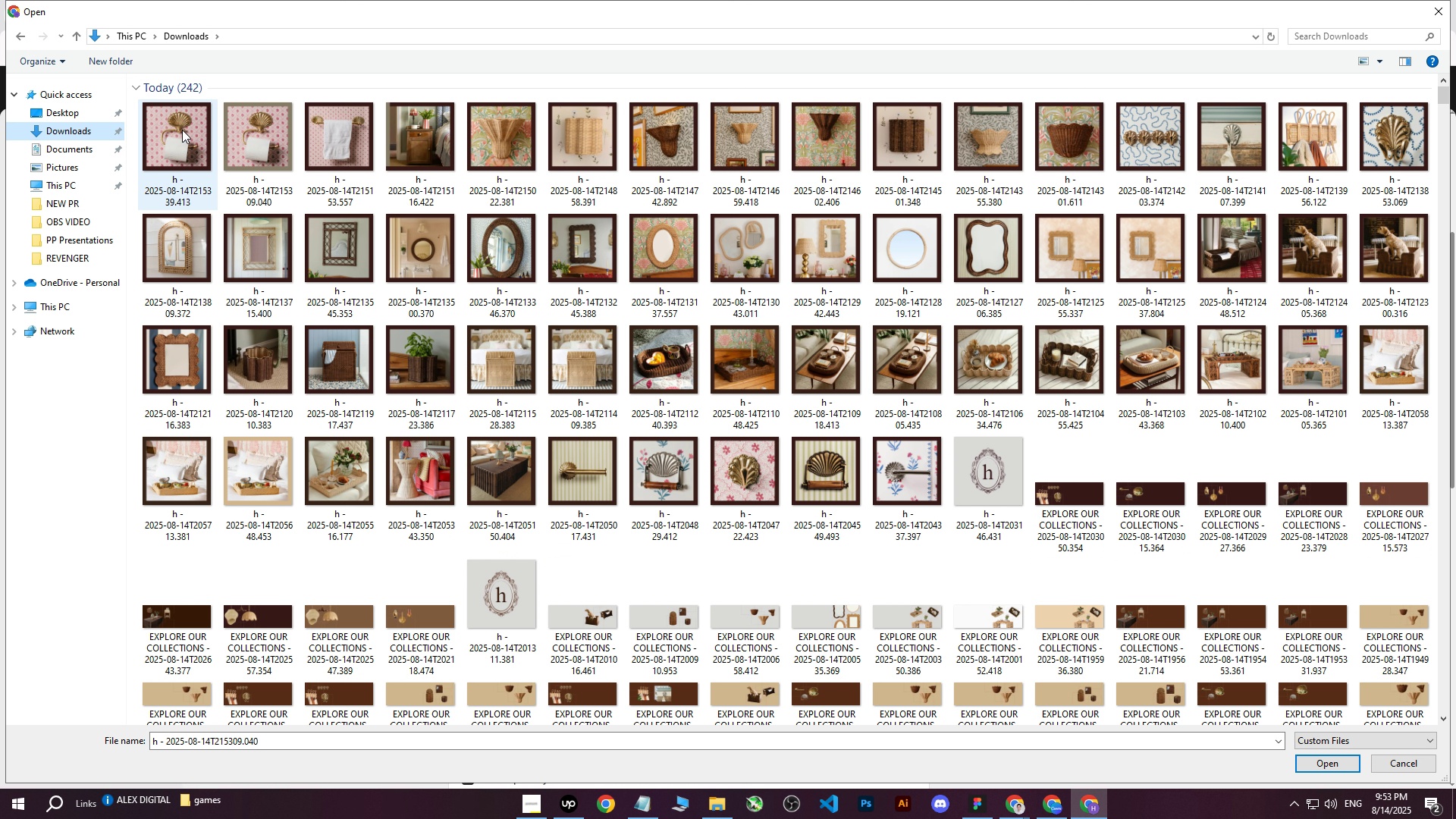 
left_click([174, 133])
 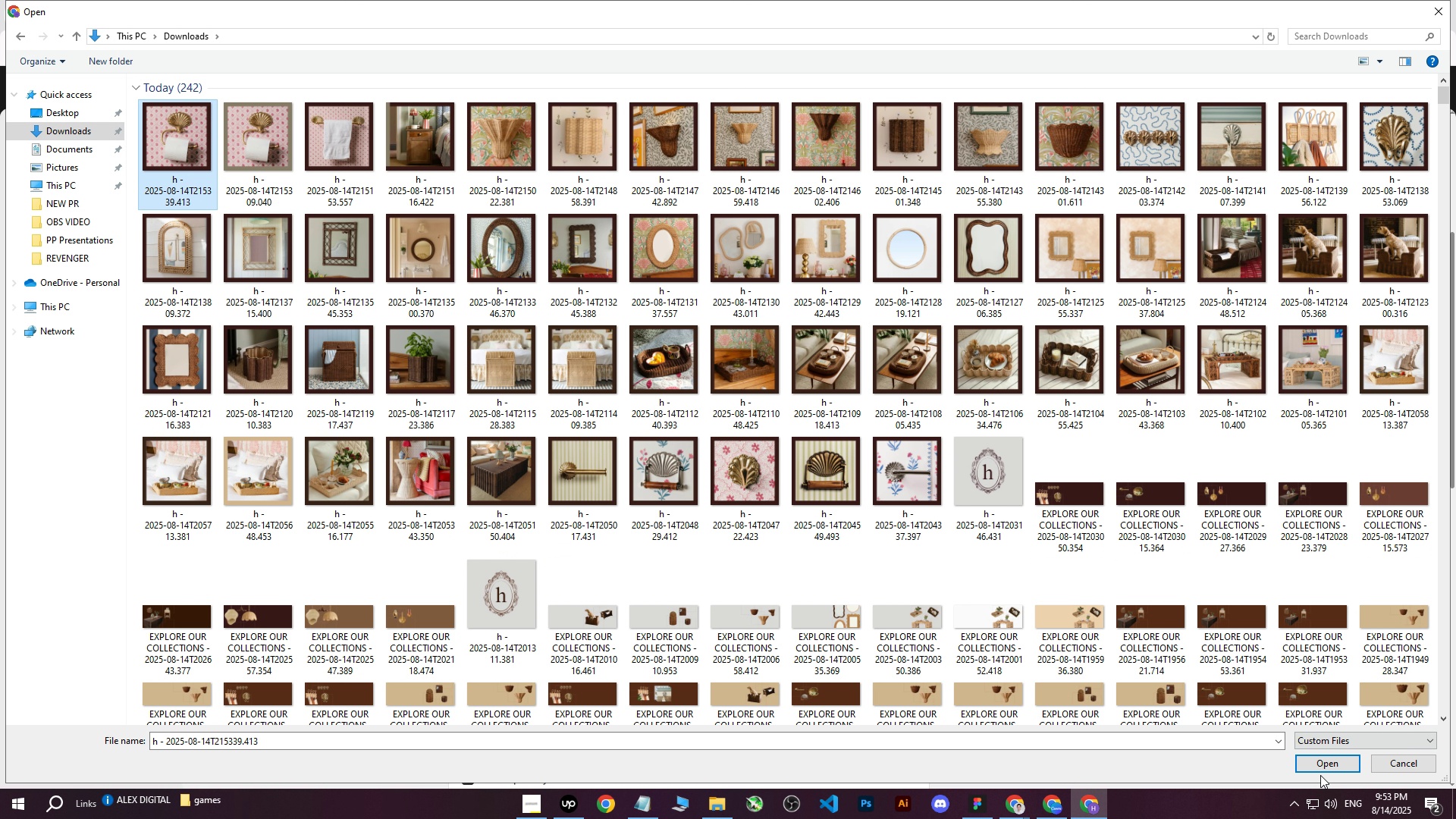 
double_click([1323, 755])
 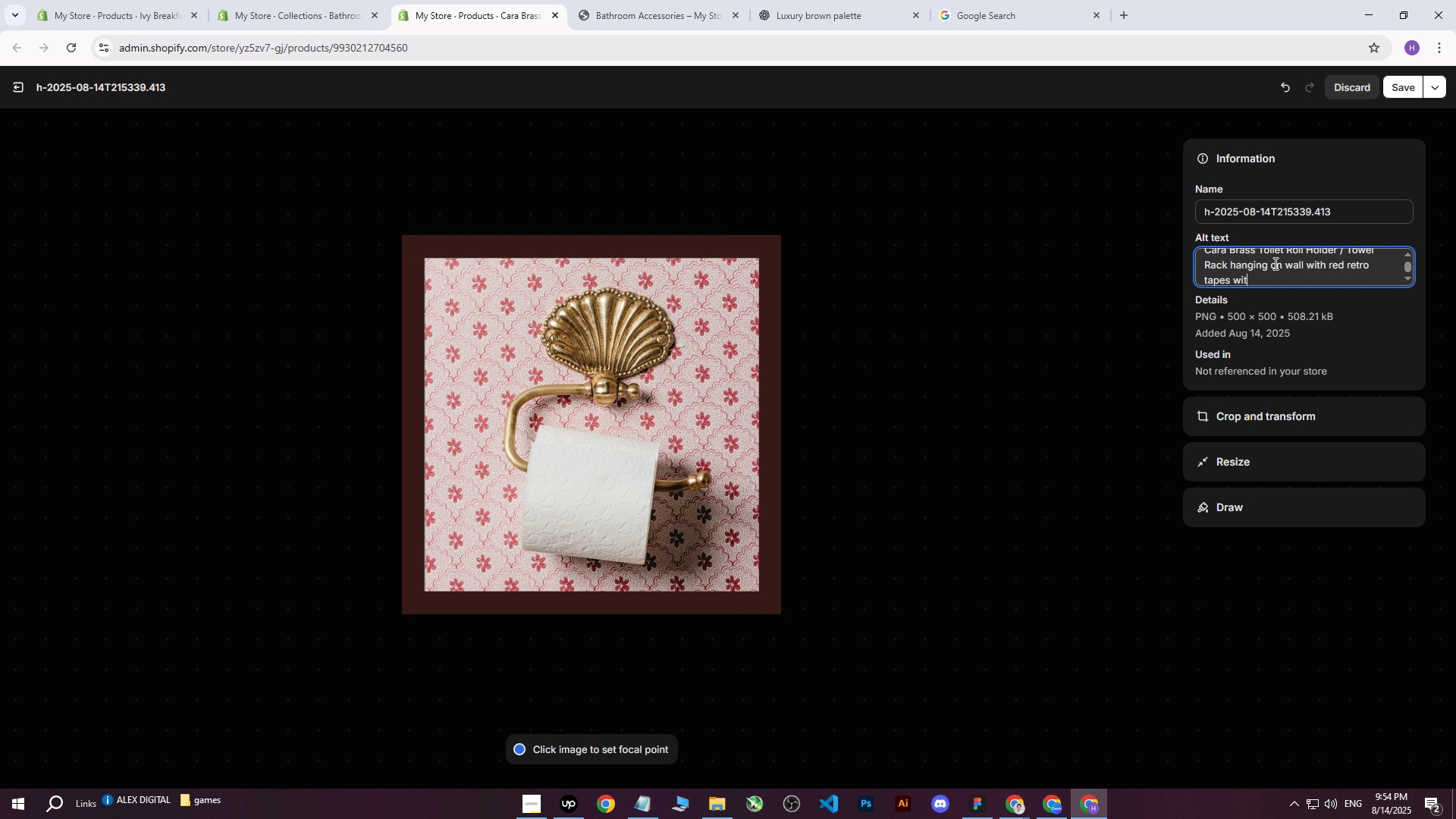 
wait(23.65)
 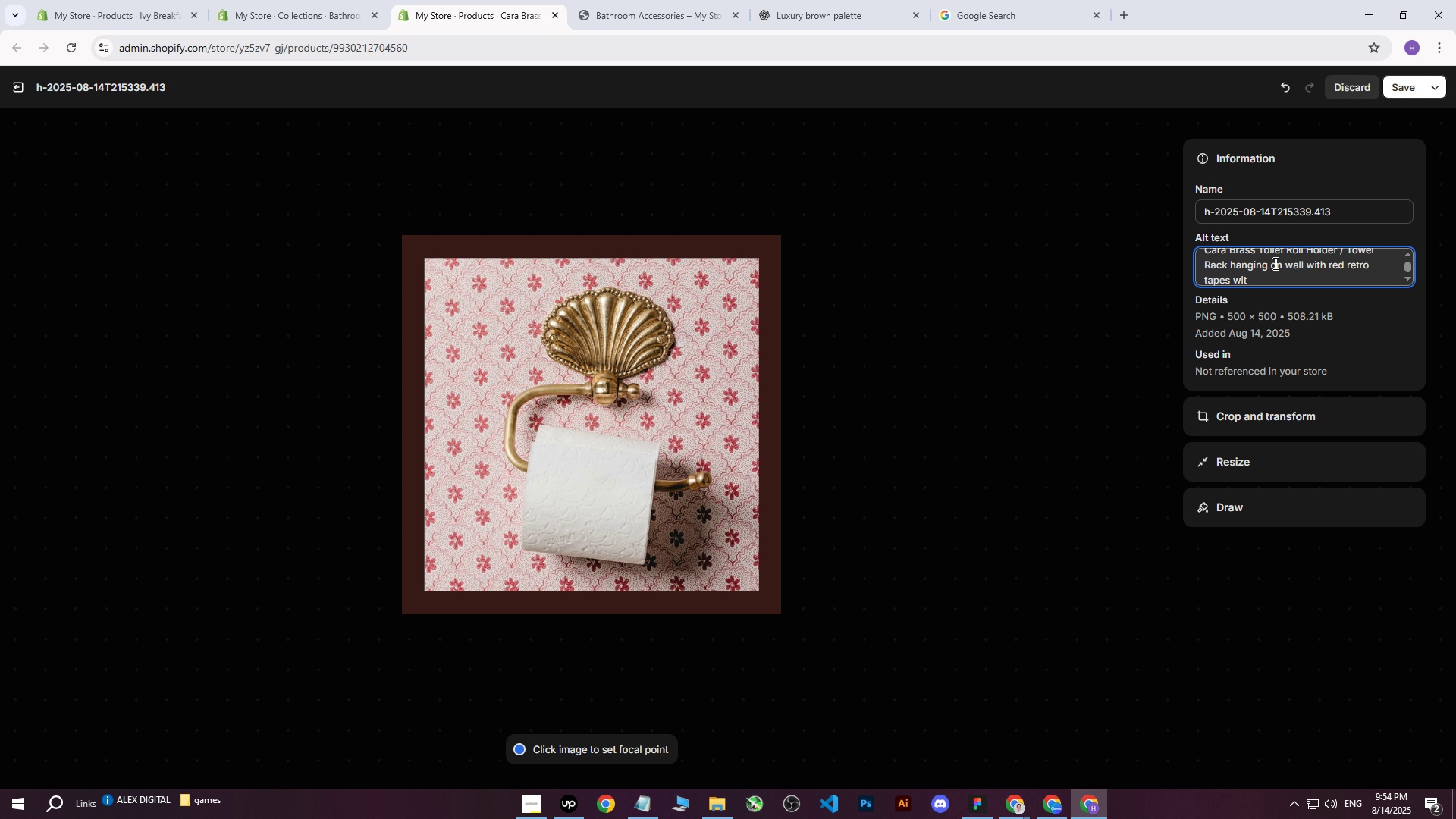 
scroll: coordinate [609, 371], scroll_direction: up, amount: 8.0
 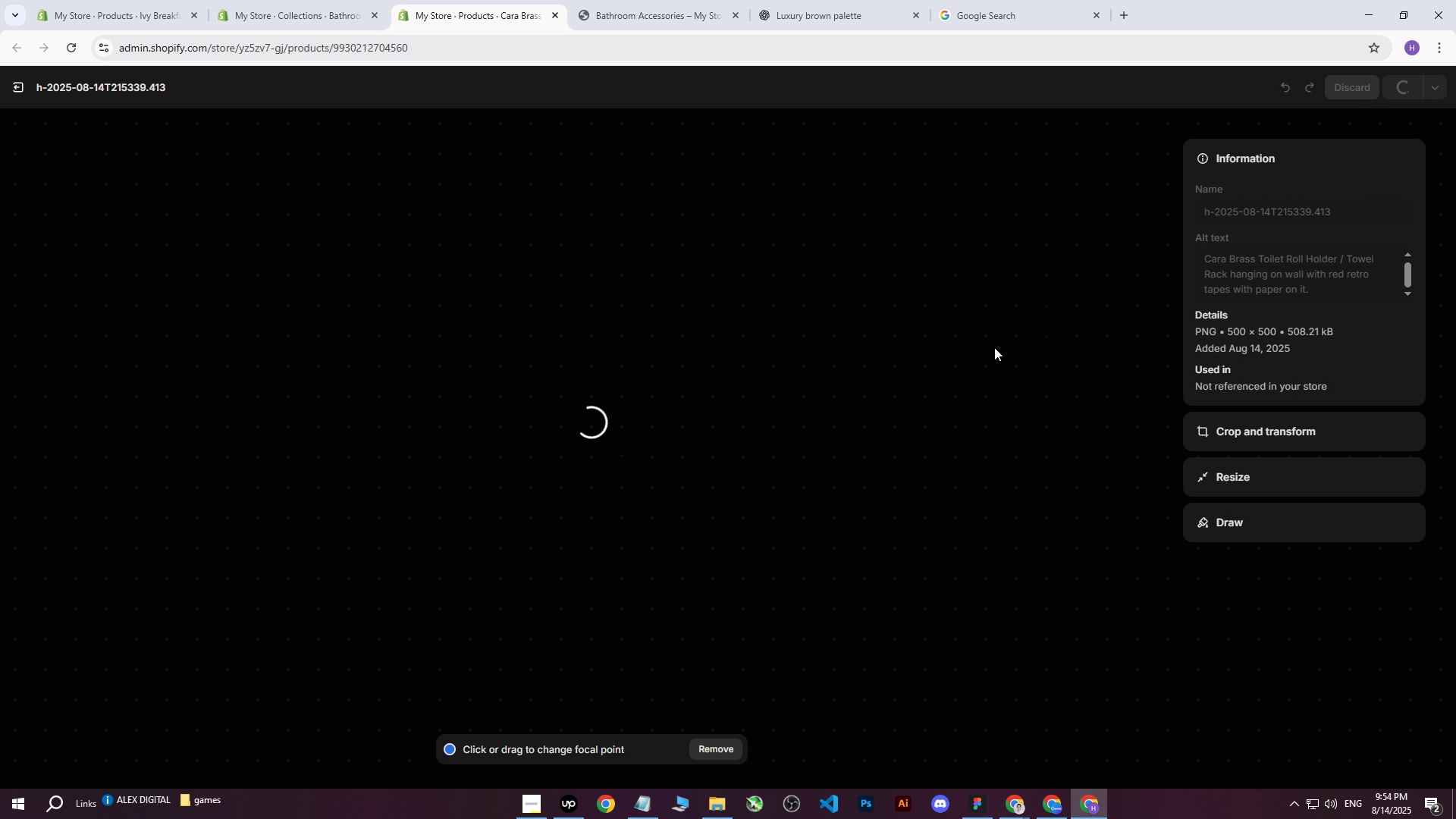 
left_click_drag(start_coordinate=[682, 200], to_coordinate=[415, 187])
 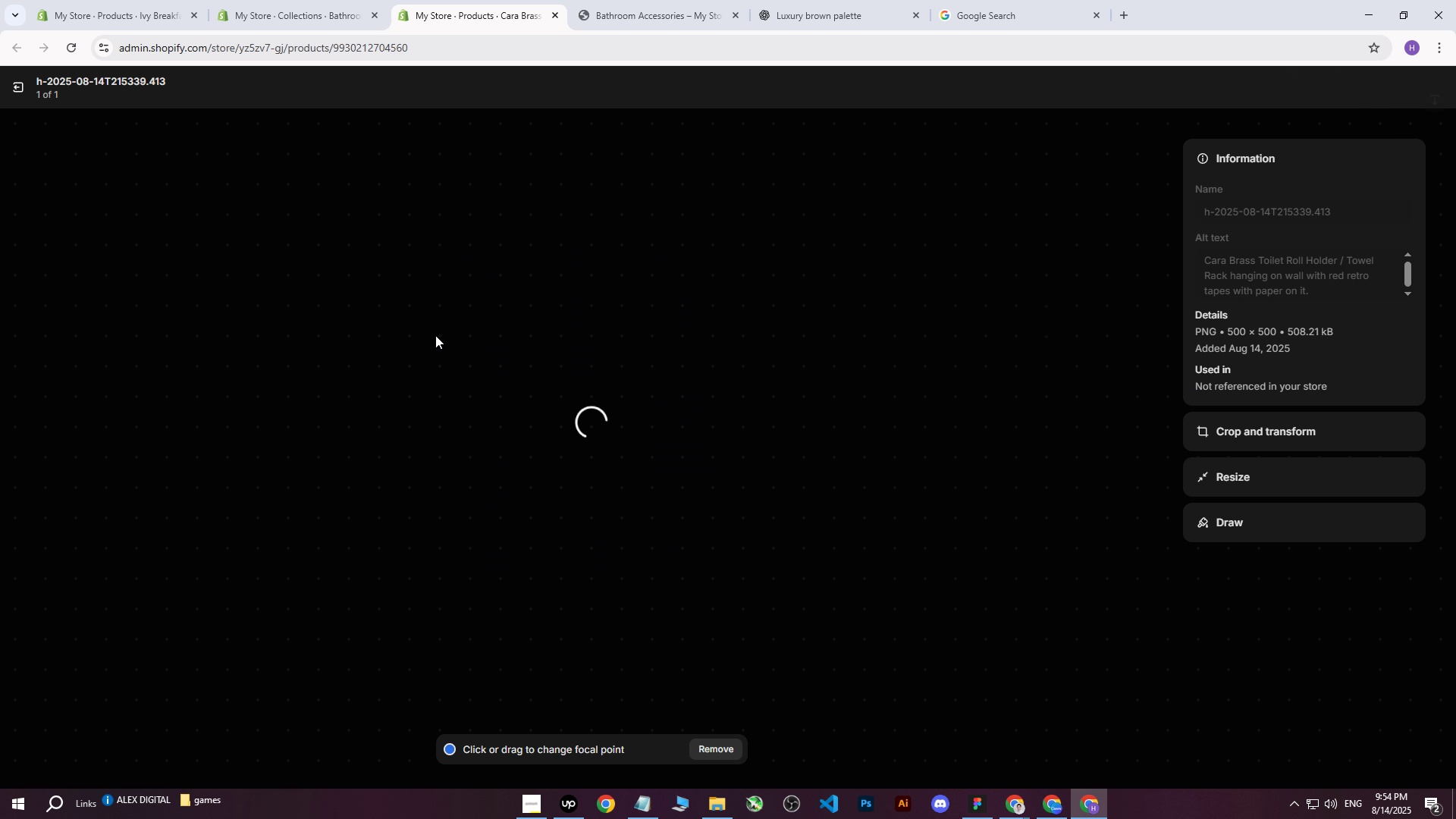 
key(Control+ControlLeft)
 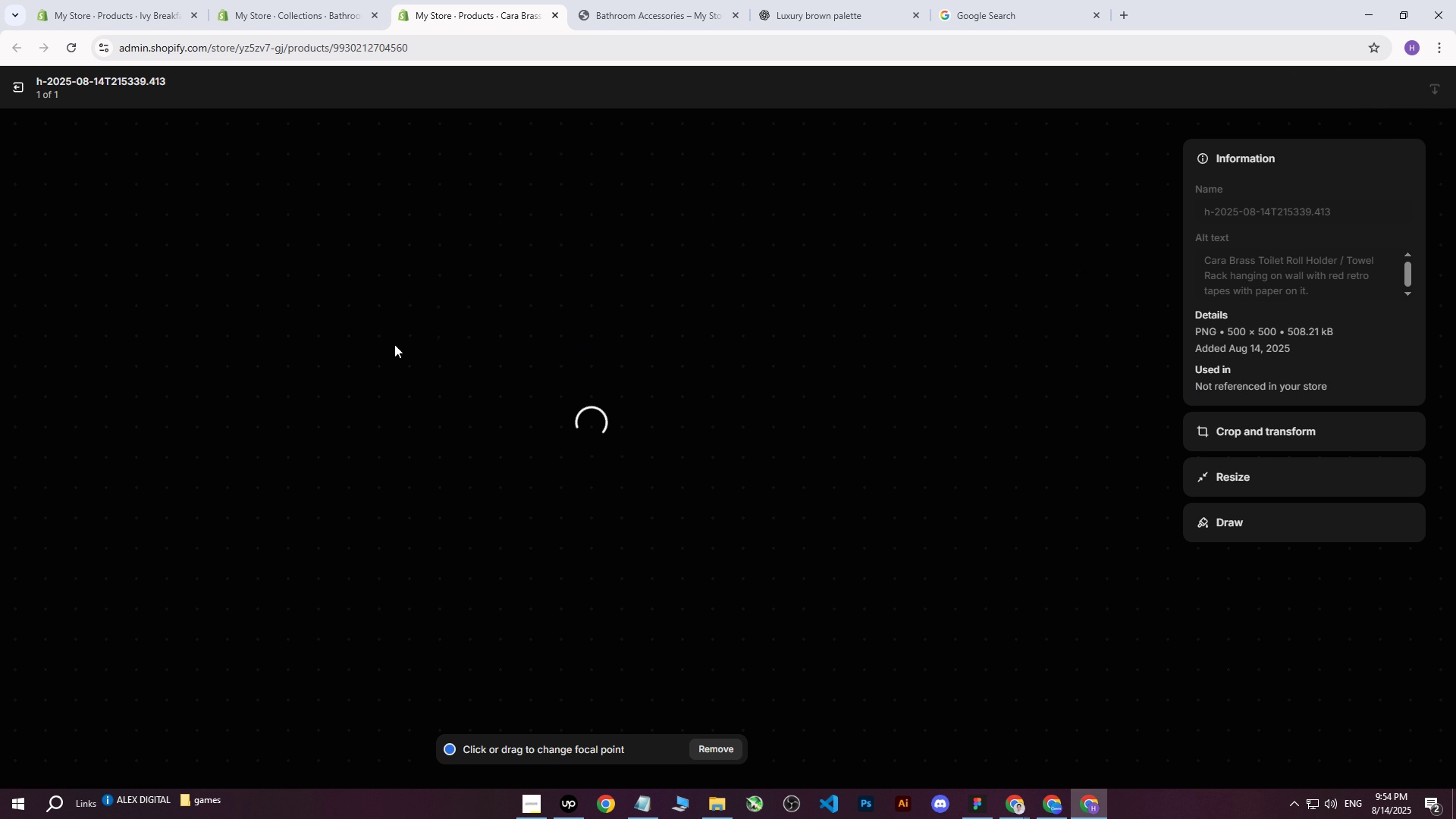 
key(Control+C)
 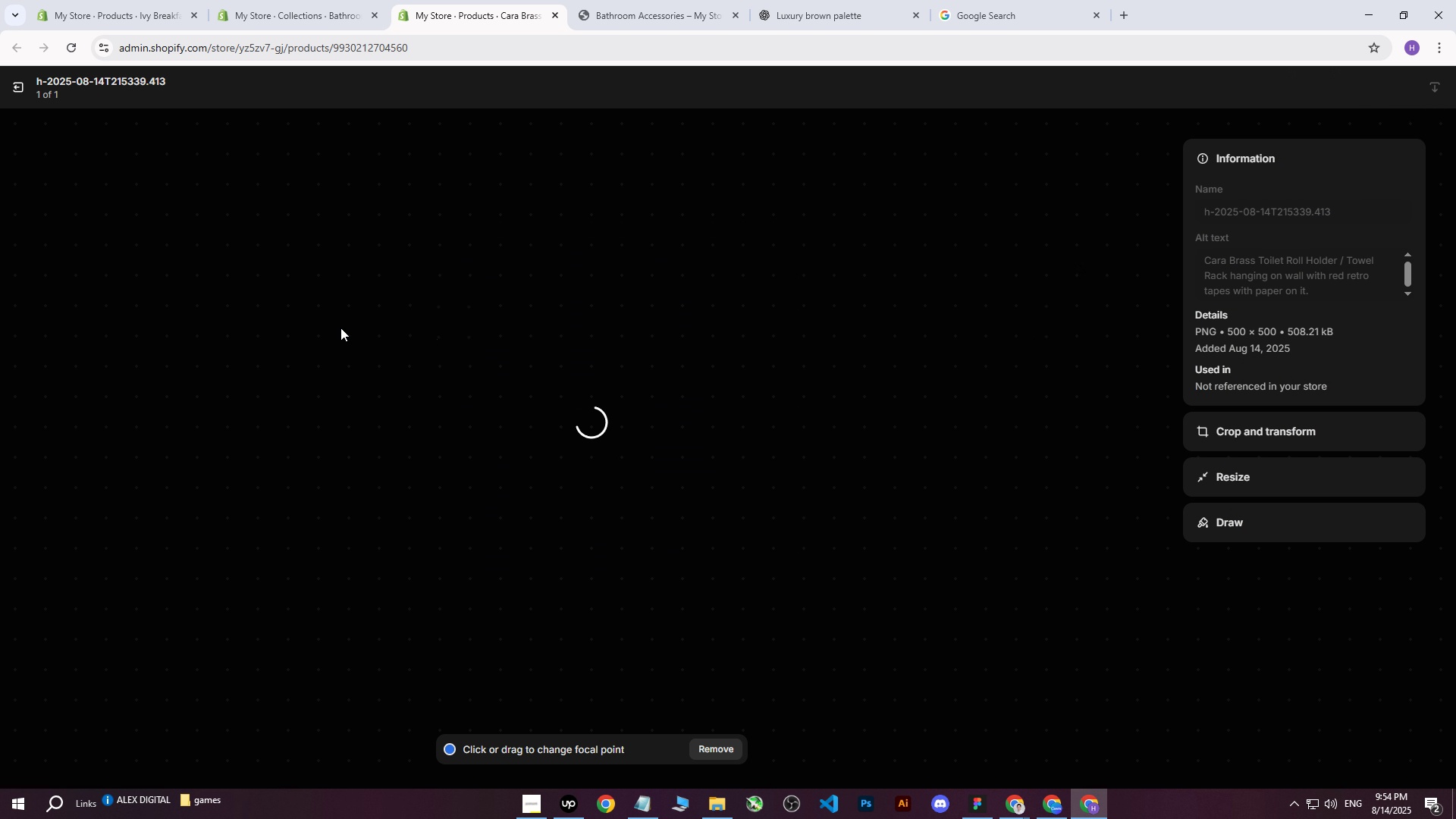 
left_click([565, 714])
 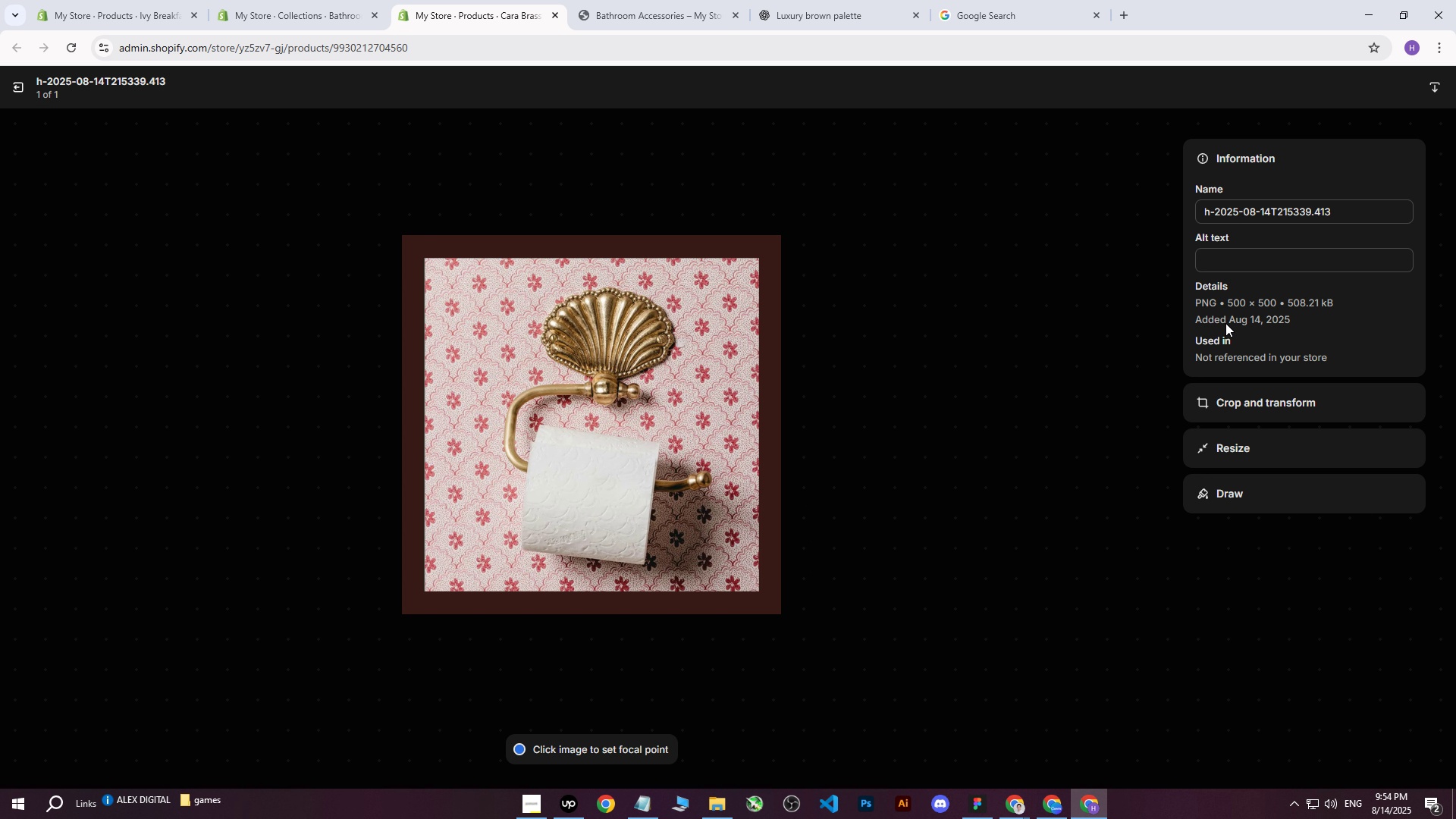 
left_click([1274, 263])
 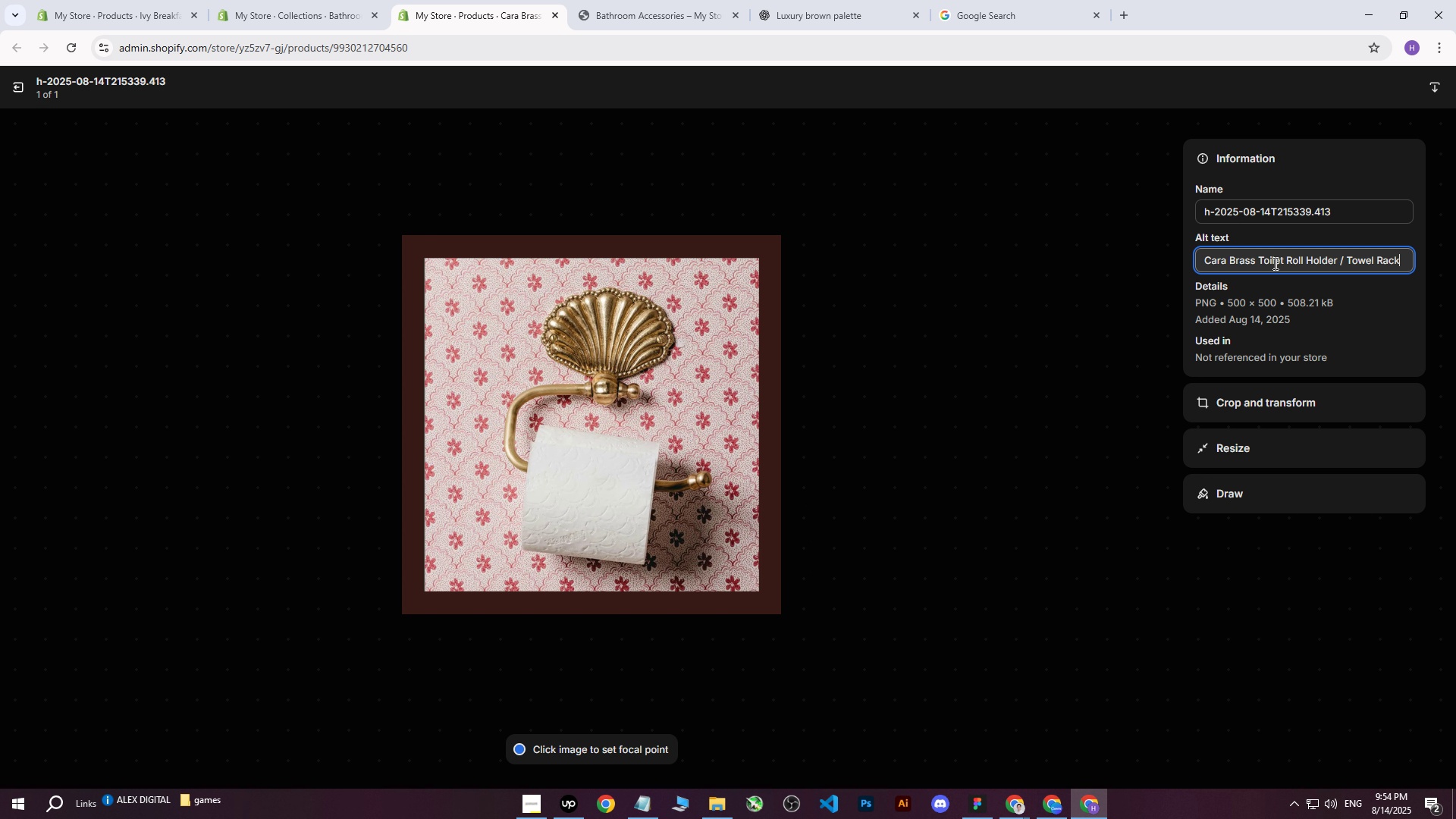 
key(Control+ControlLeft)
 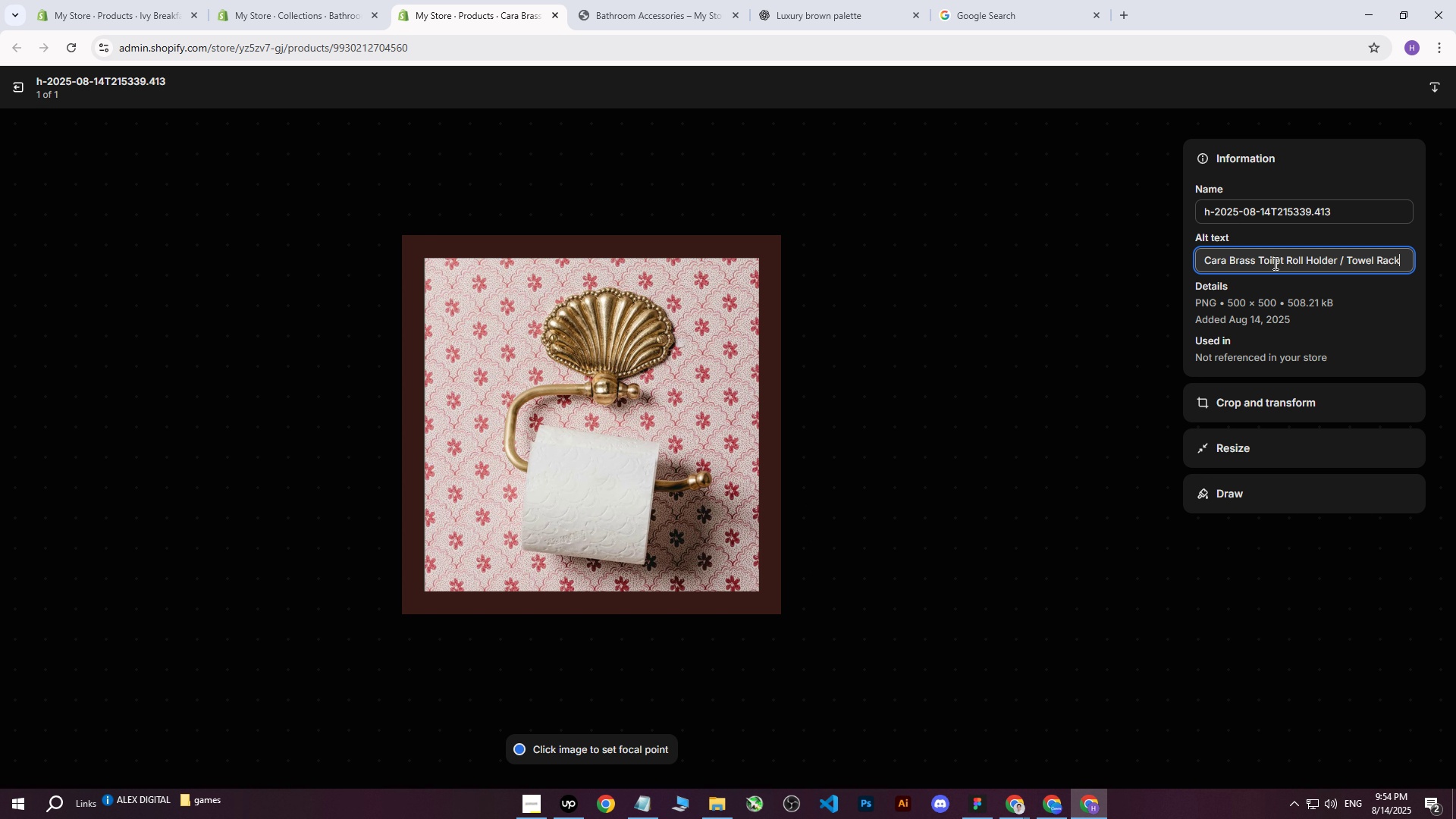 
key(Control+V)
 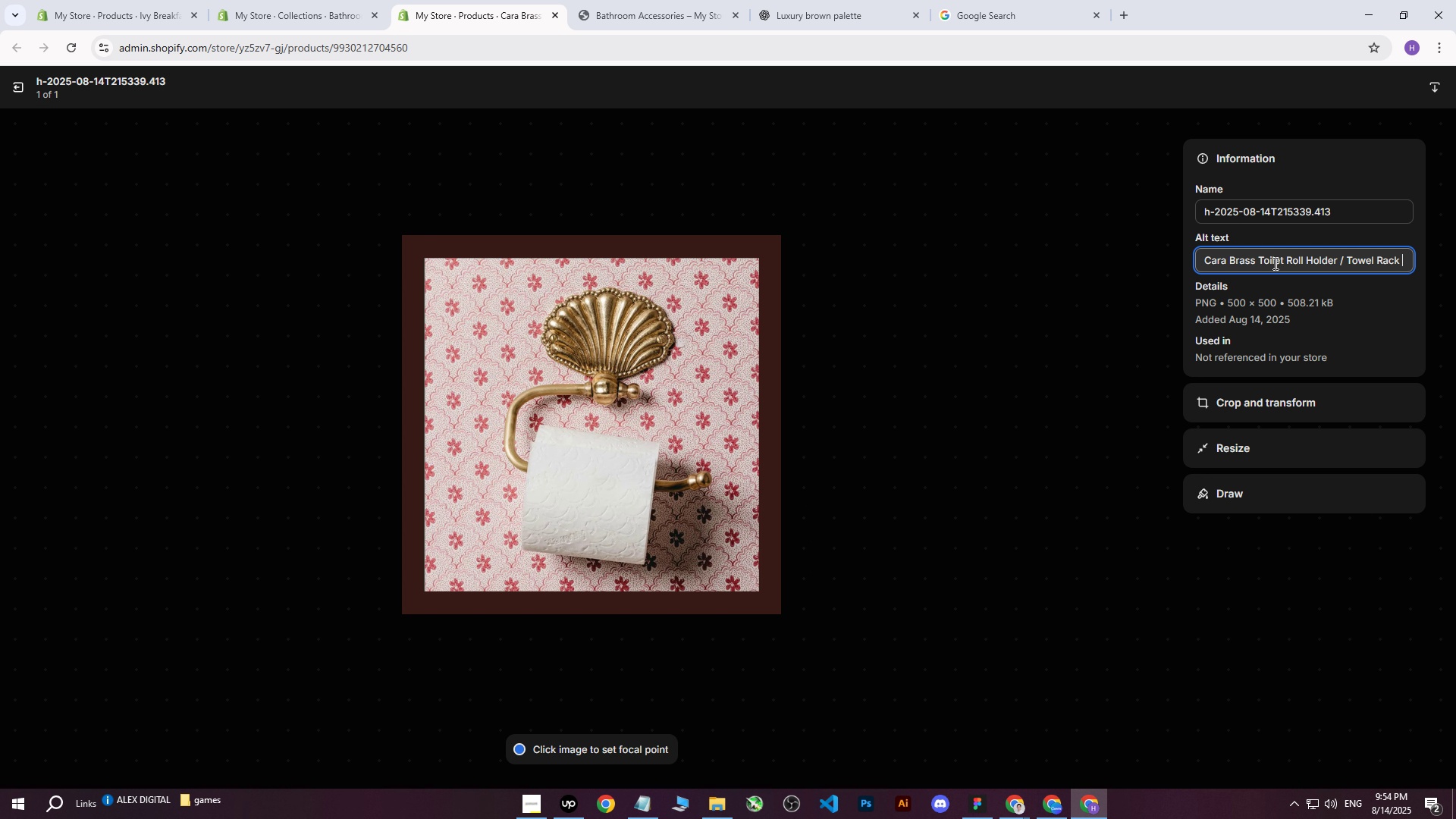 
type( with )
key(Backspace)
key(Backspace)
key(Backspace)
key(Backspace)
key(Backspace)
type(hanging on wall wih)
key(Backspace)
type(th red retro tapes with paper on it.)
 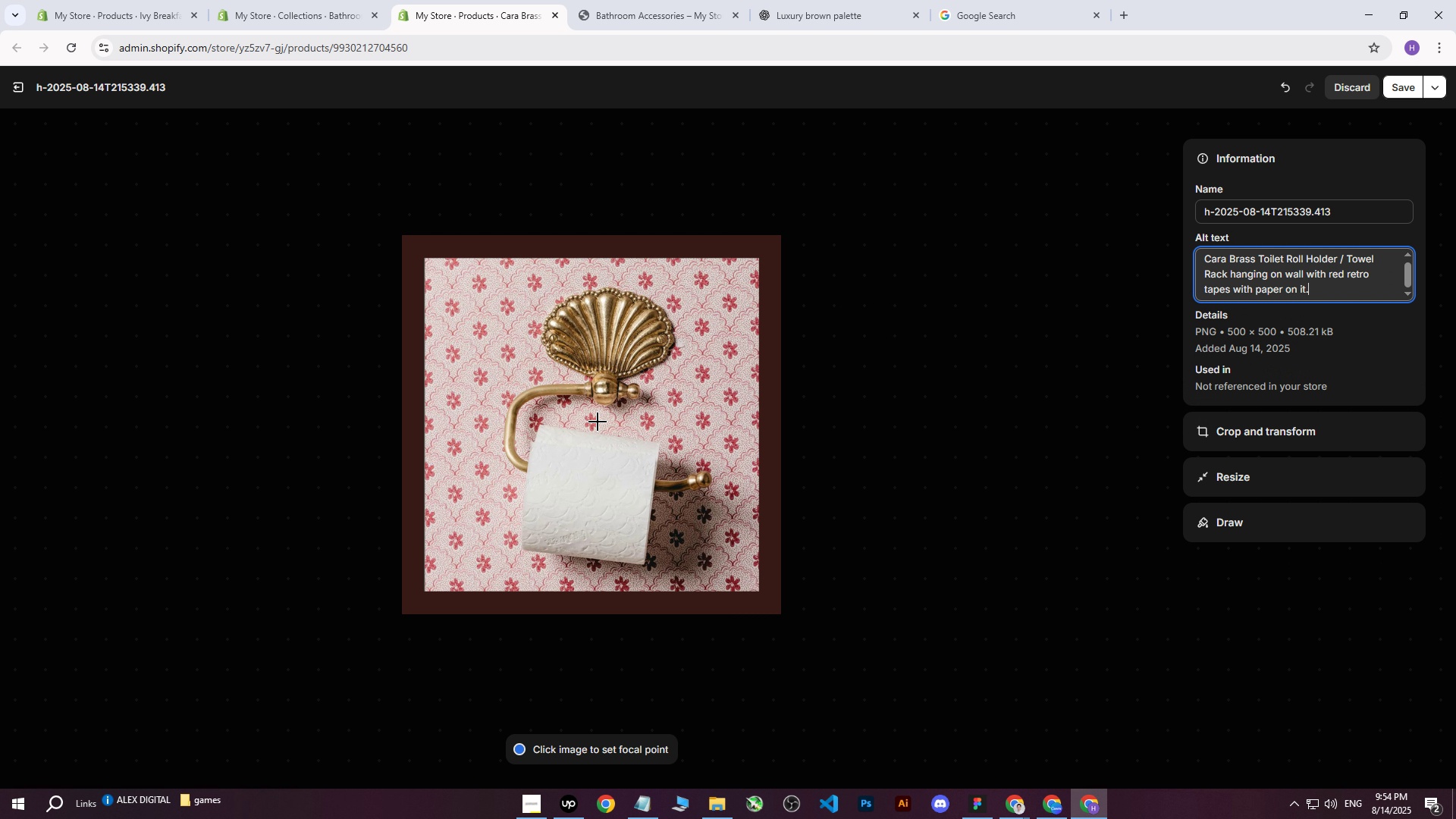 
left_click([597, 416])
 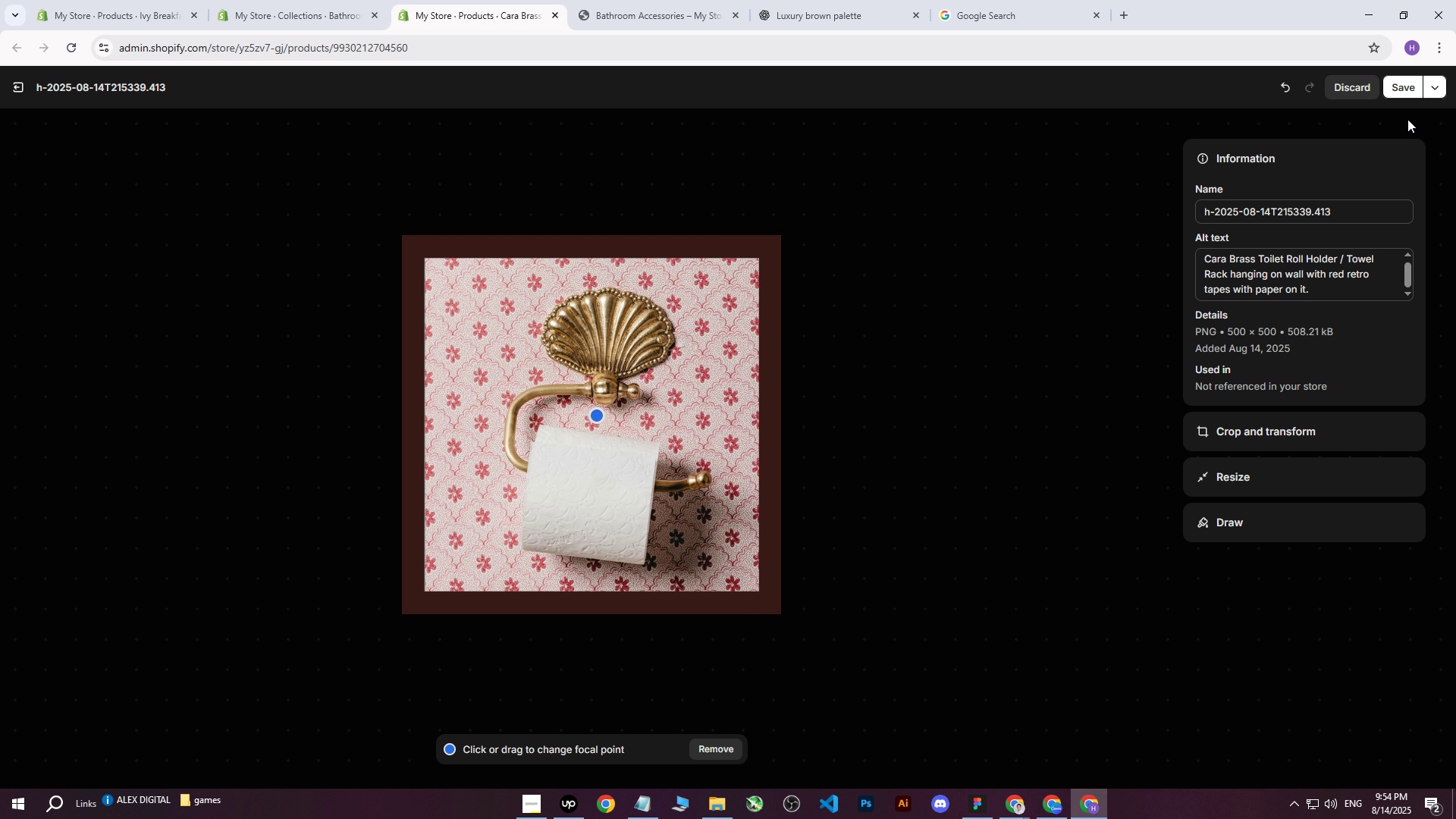 
left_click([1405, 83])
 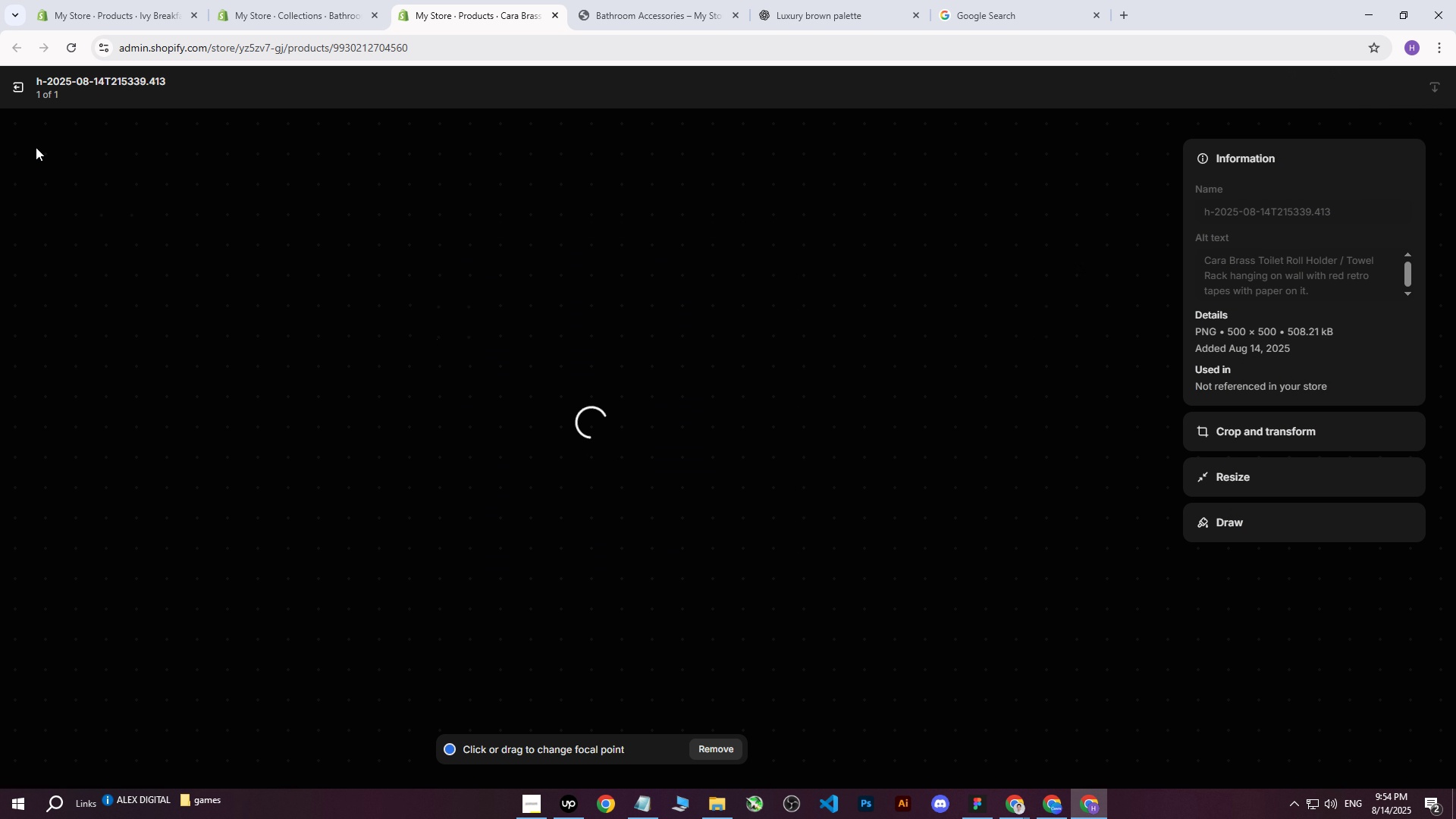 
left_click([22, 90])
 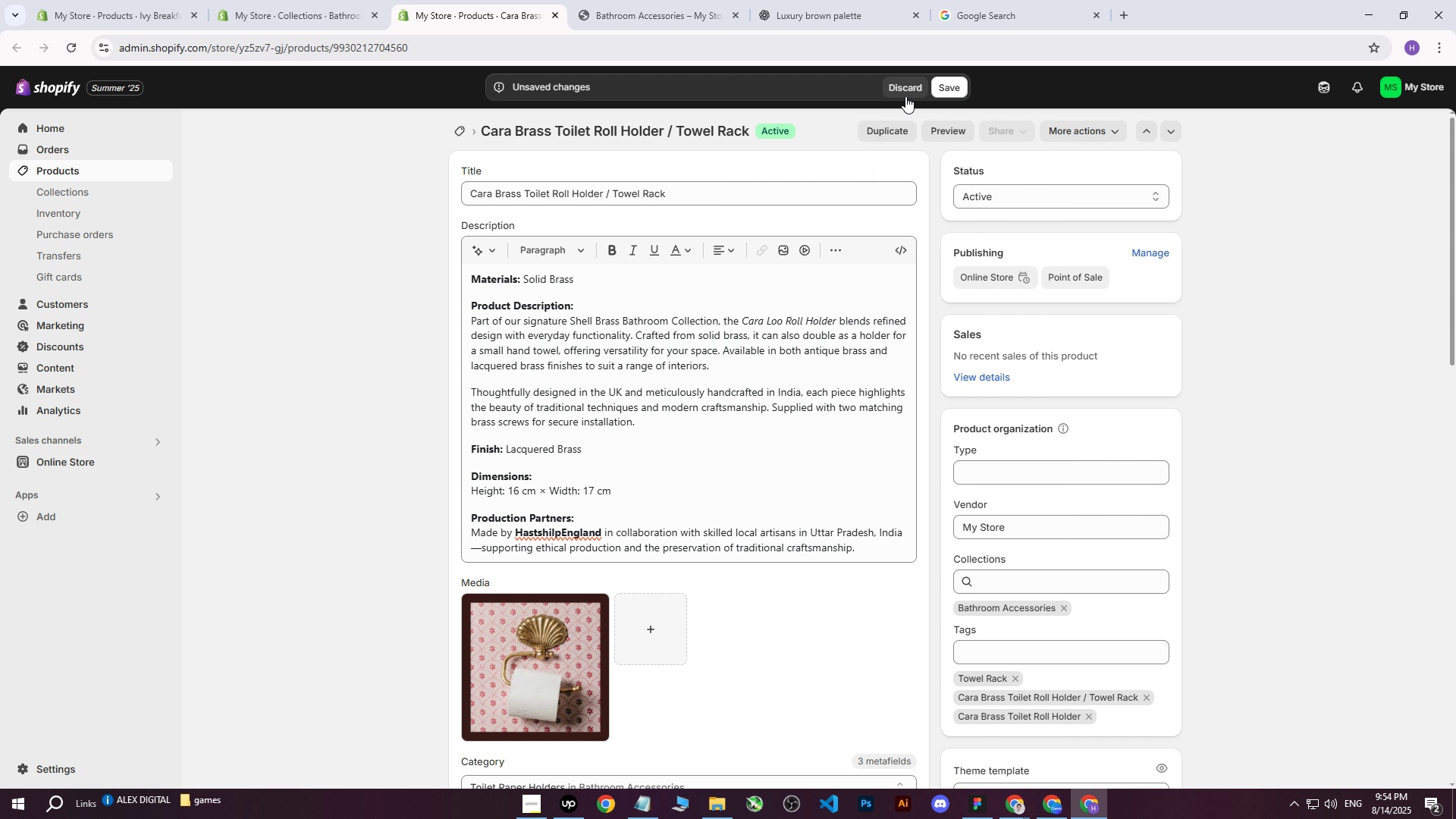 
left_click([940, 82])
 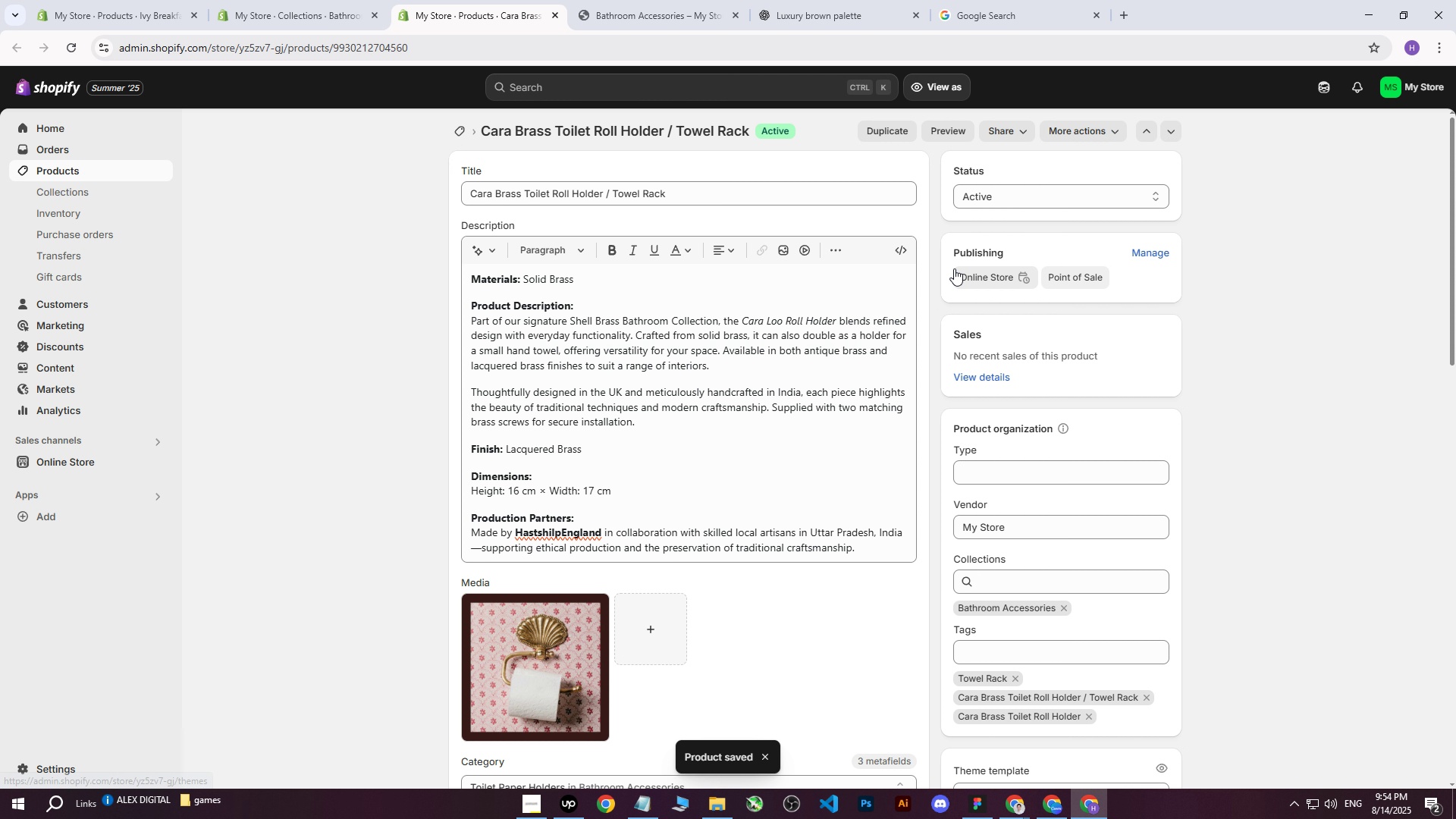 
left_click([1056, 814])
 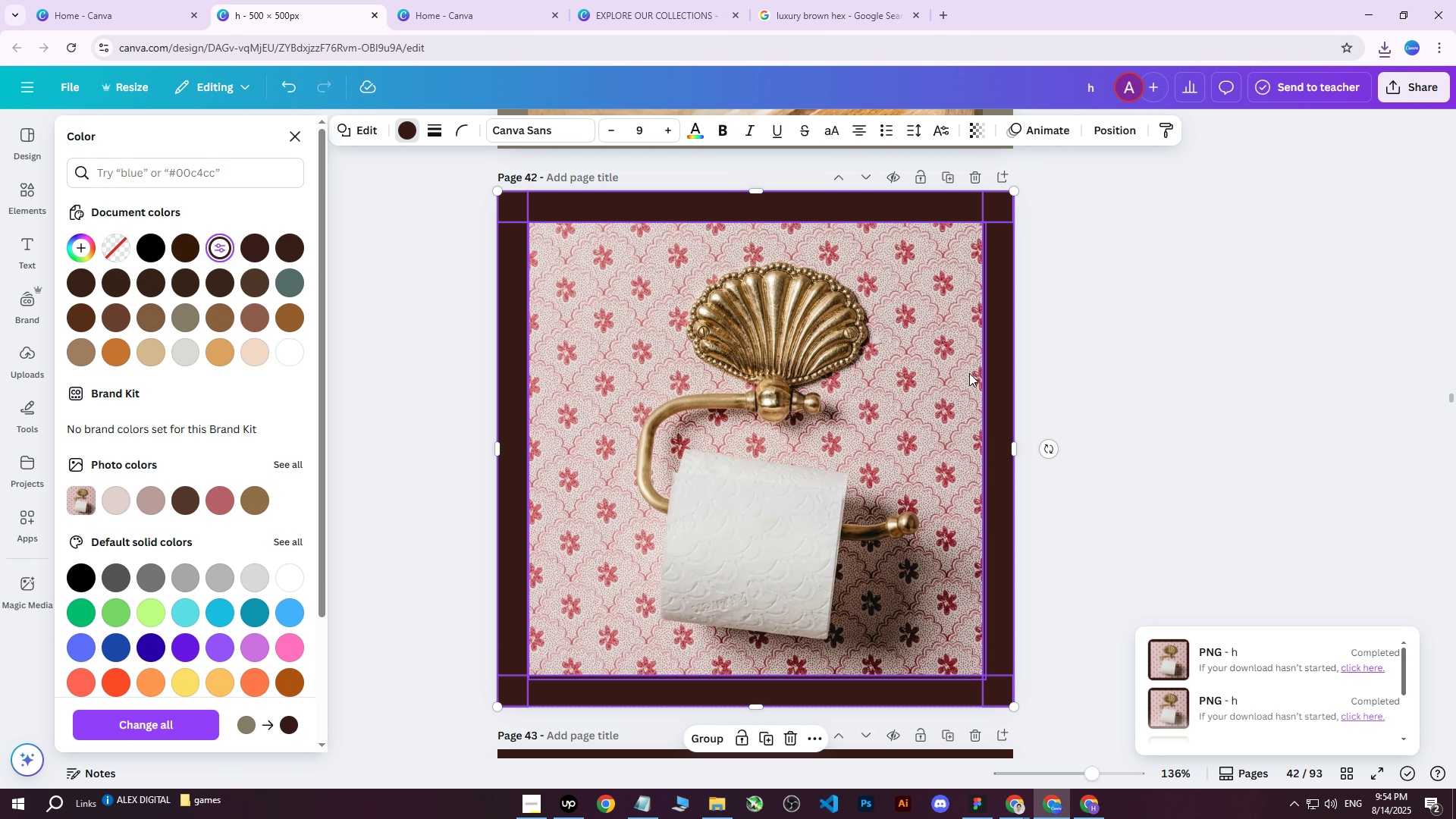 
scroll: coordinate [682, 399], scroll_direction: up, amount: 8.0
 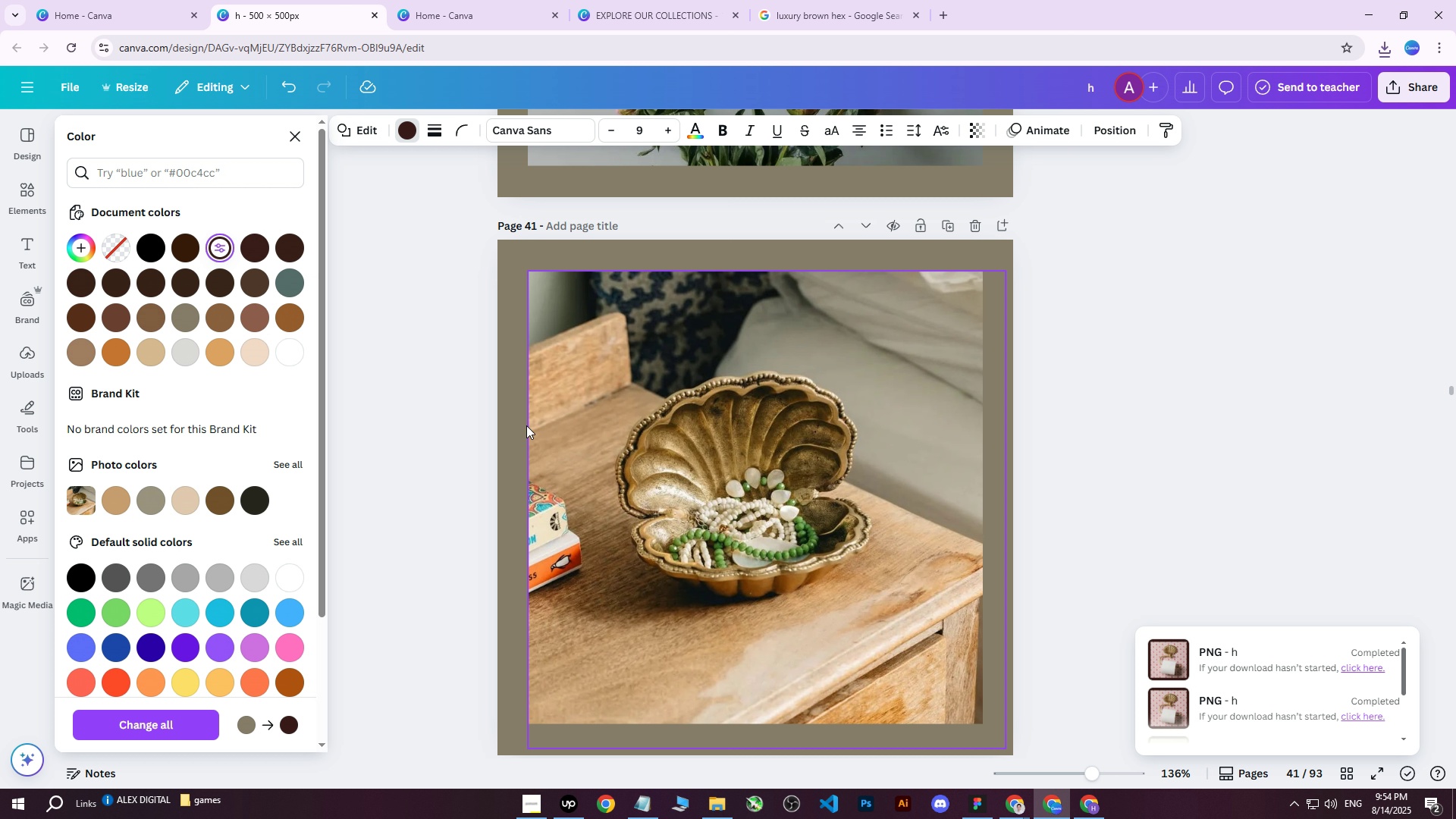 
left_click([520, 423])
 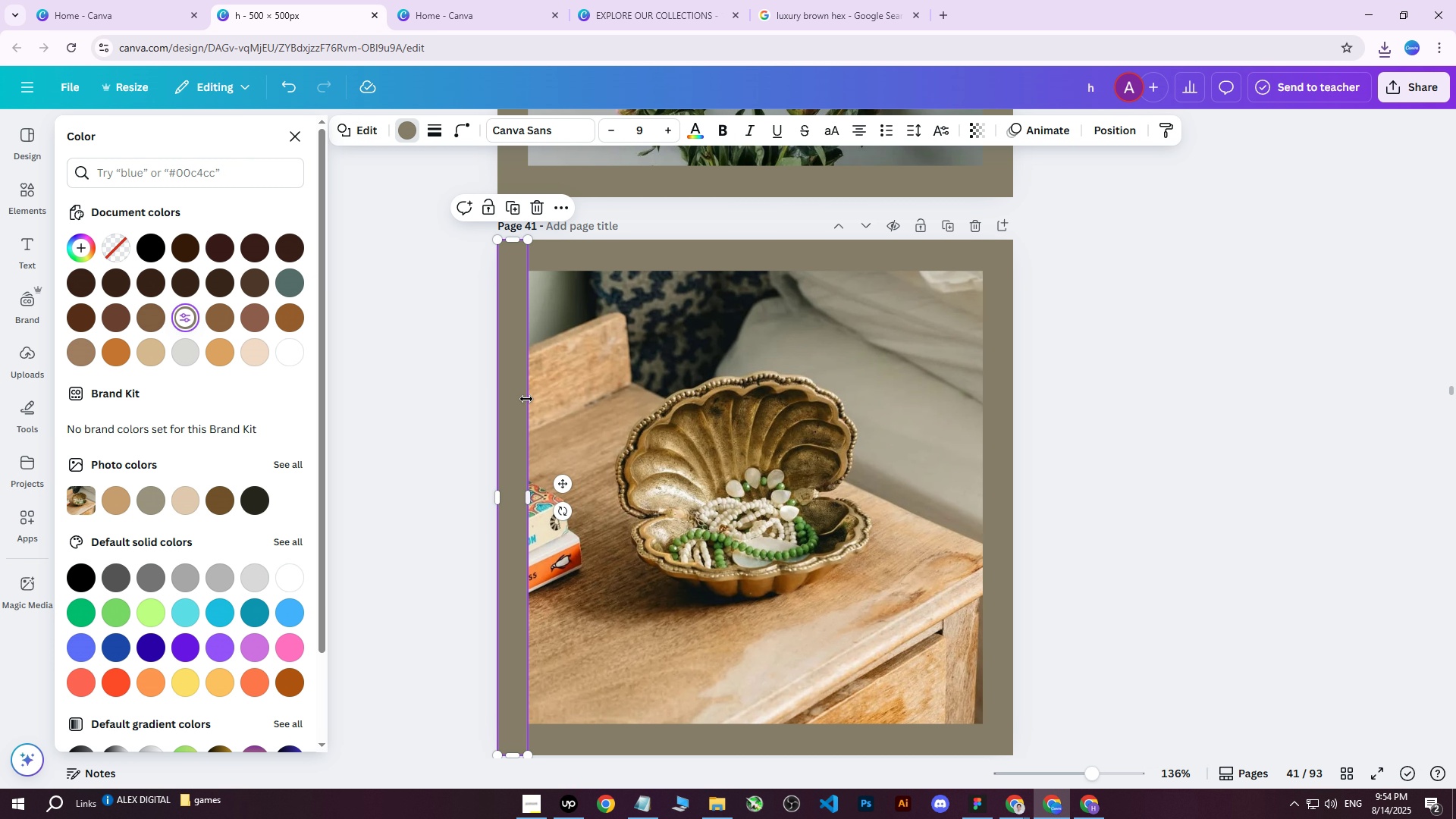 
hold_key(key=ShiftLeft, duration=1.52)
left_click([1003, 363])
 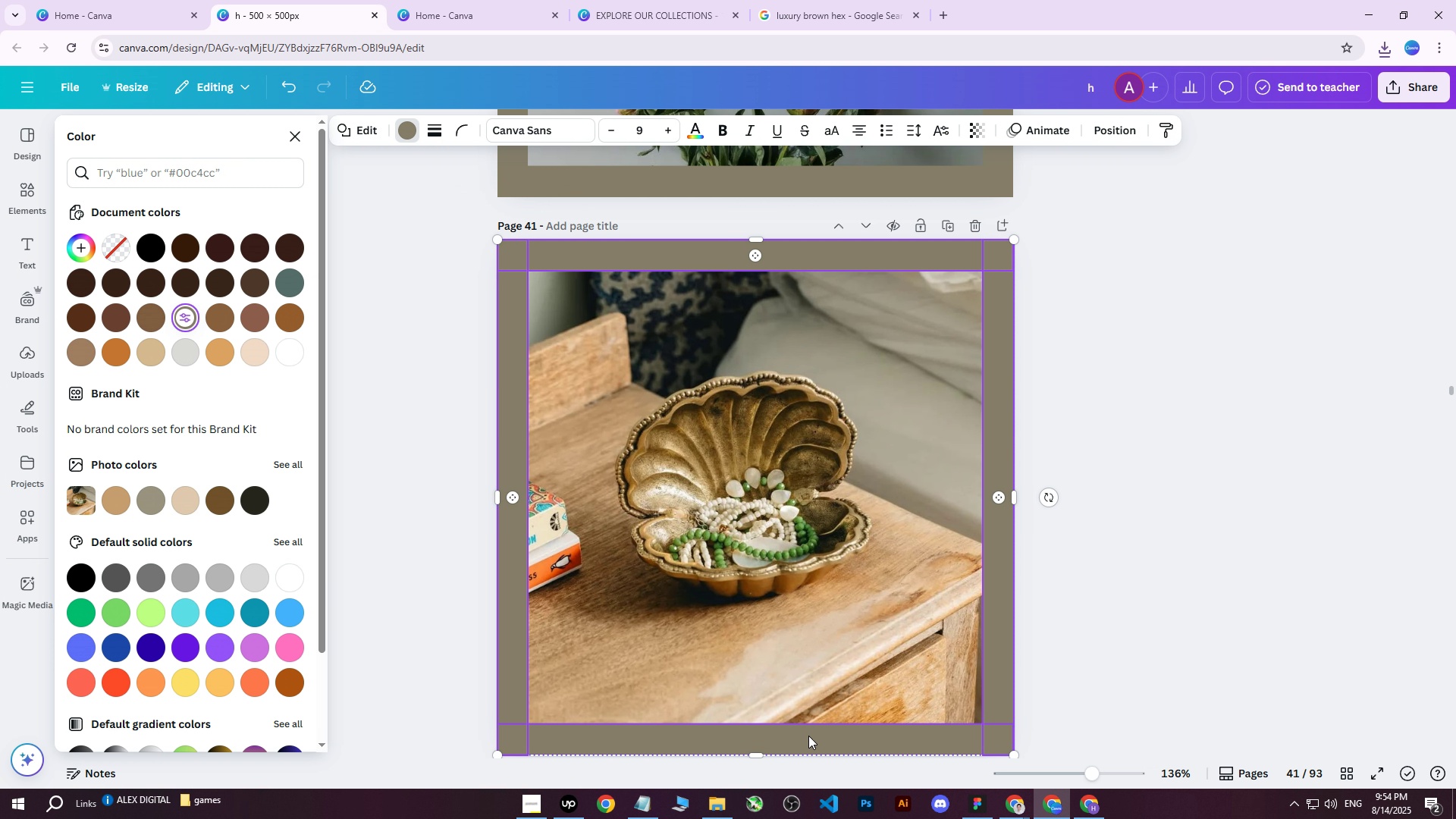 
left_click([806, 741])
 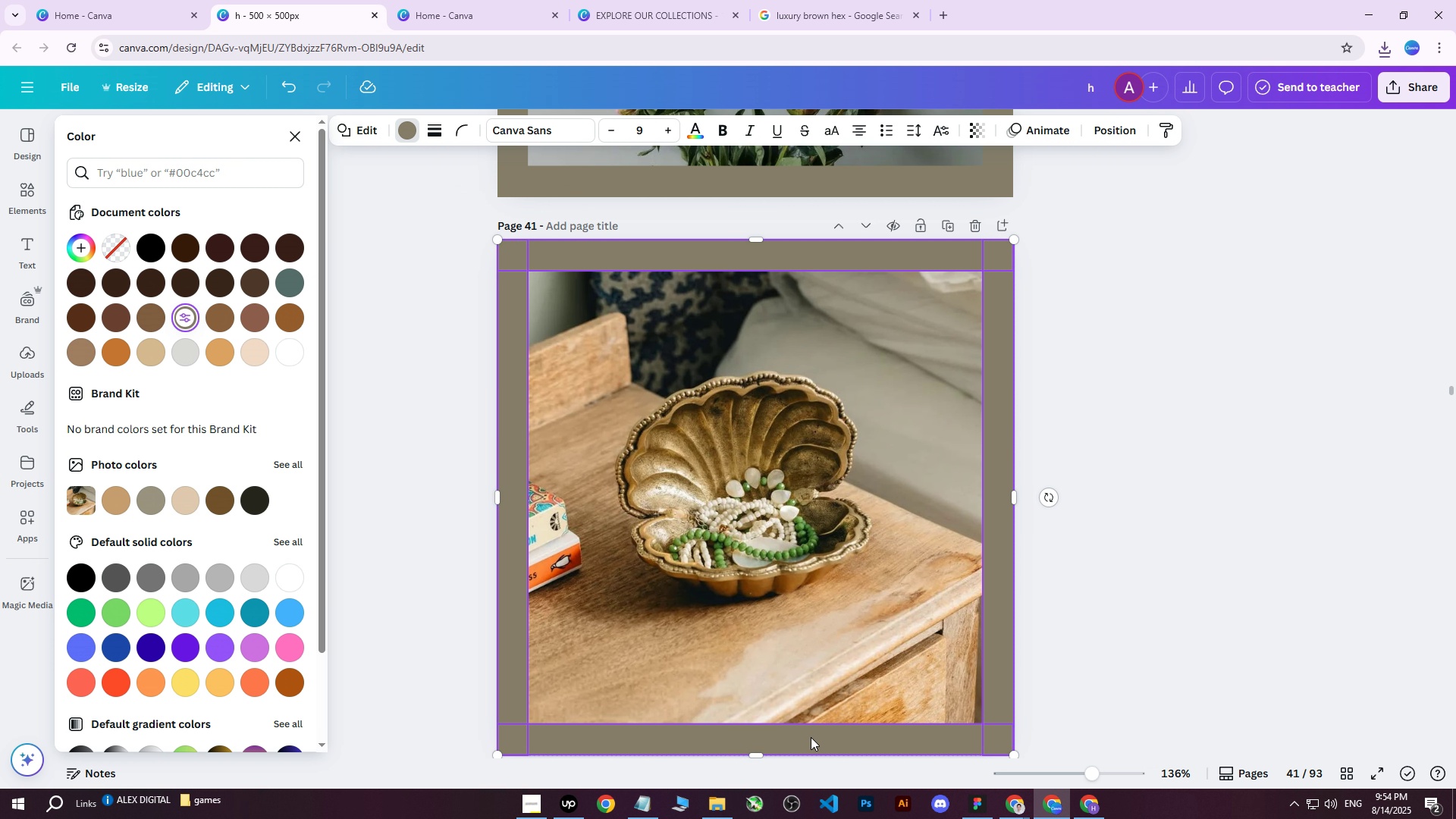 
key(Shift+ShiftLeft)
 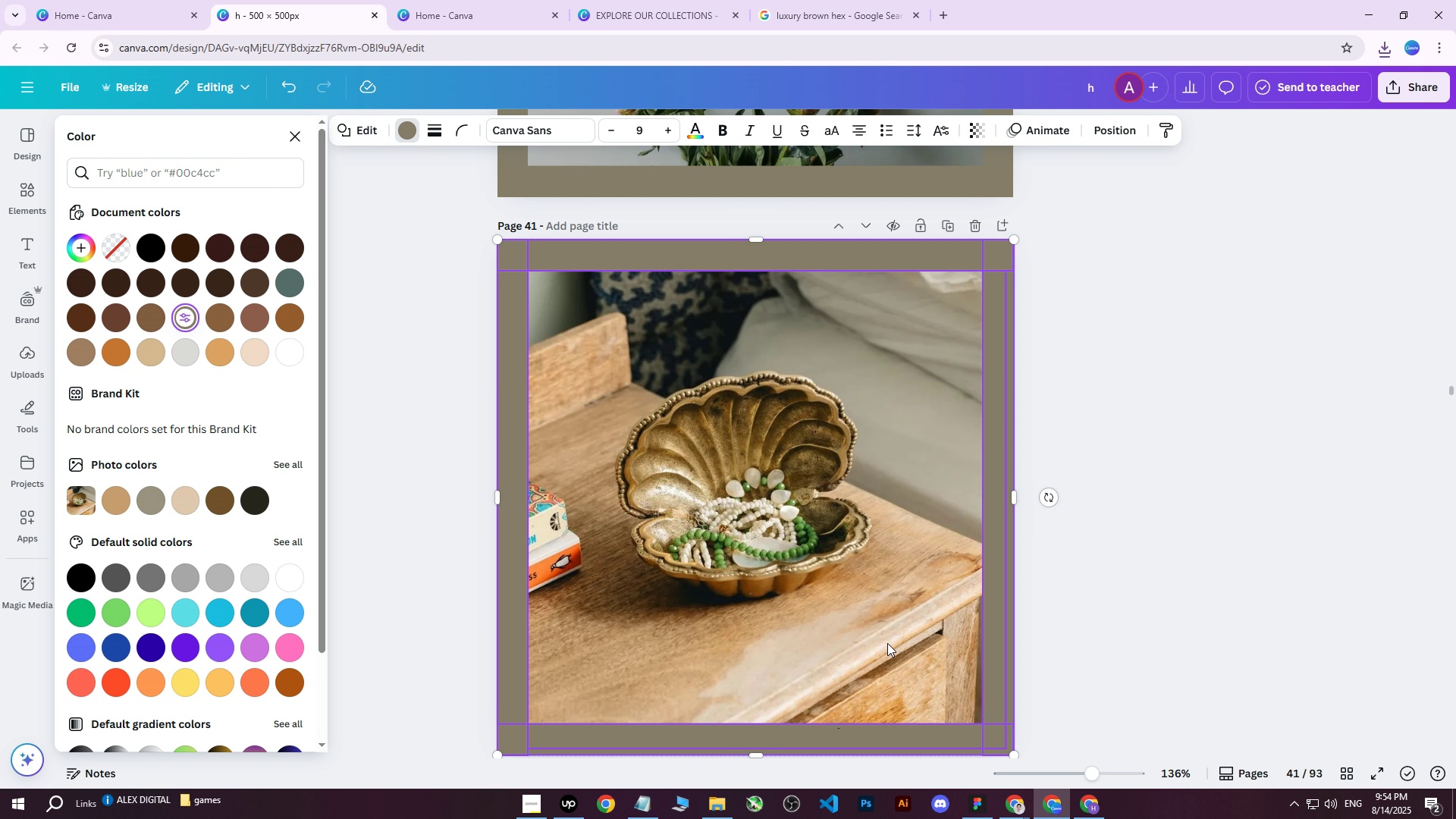 
key(Shift+ShiftLeft)
 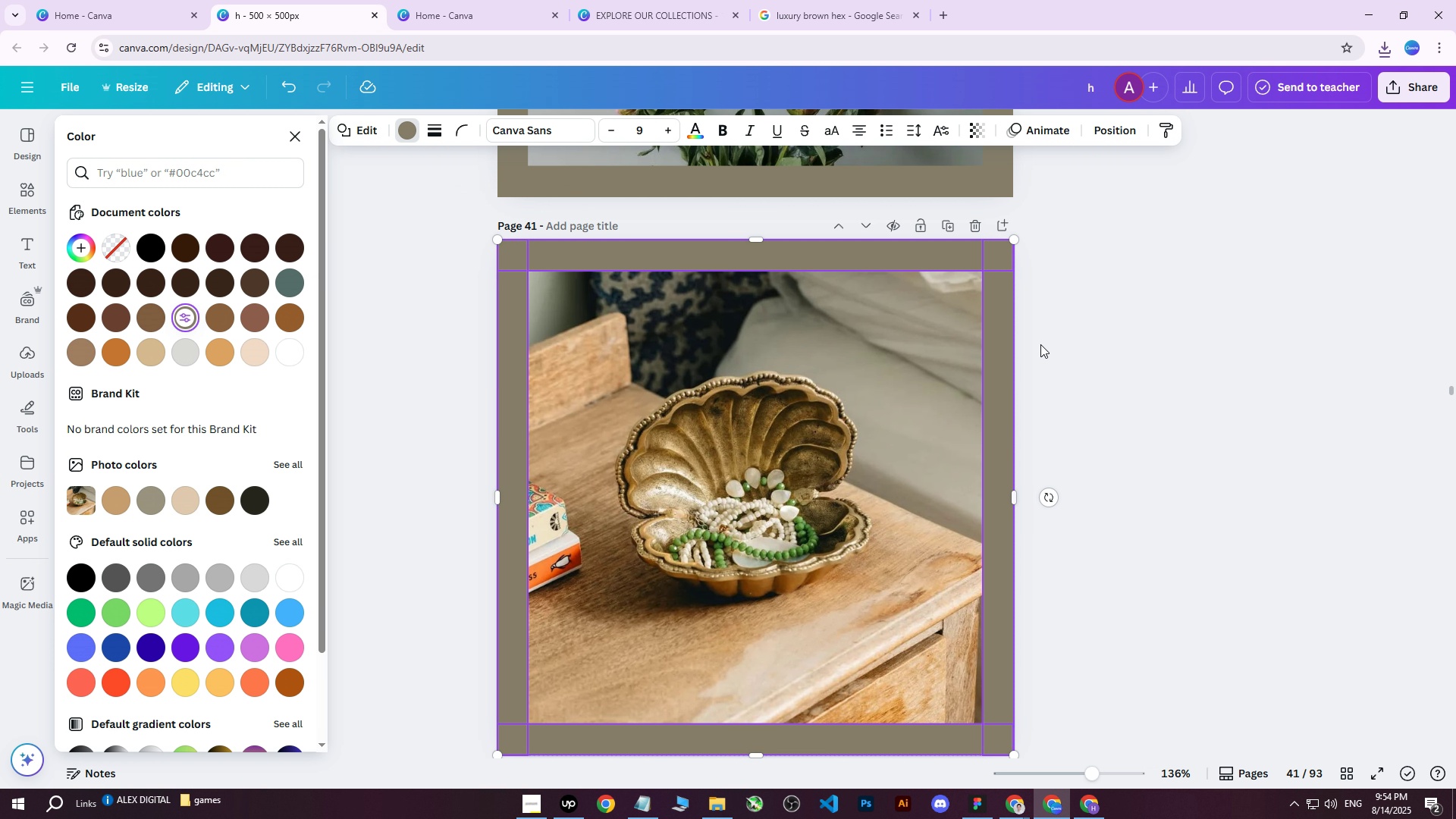 
key(Shift+ShiftLeft)
 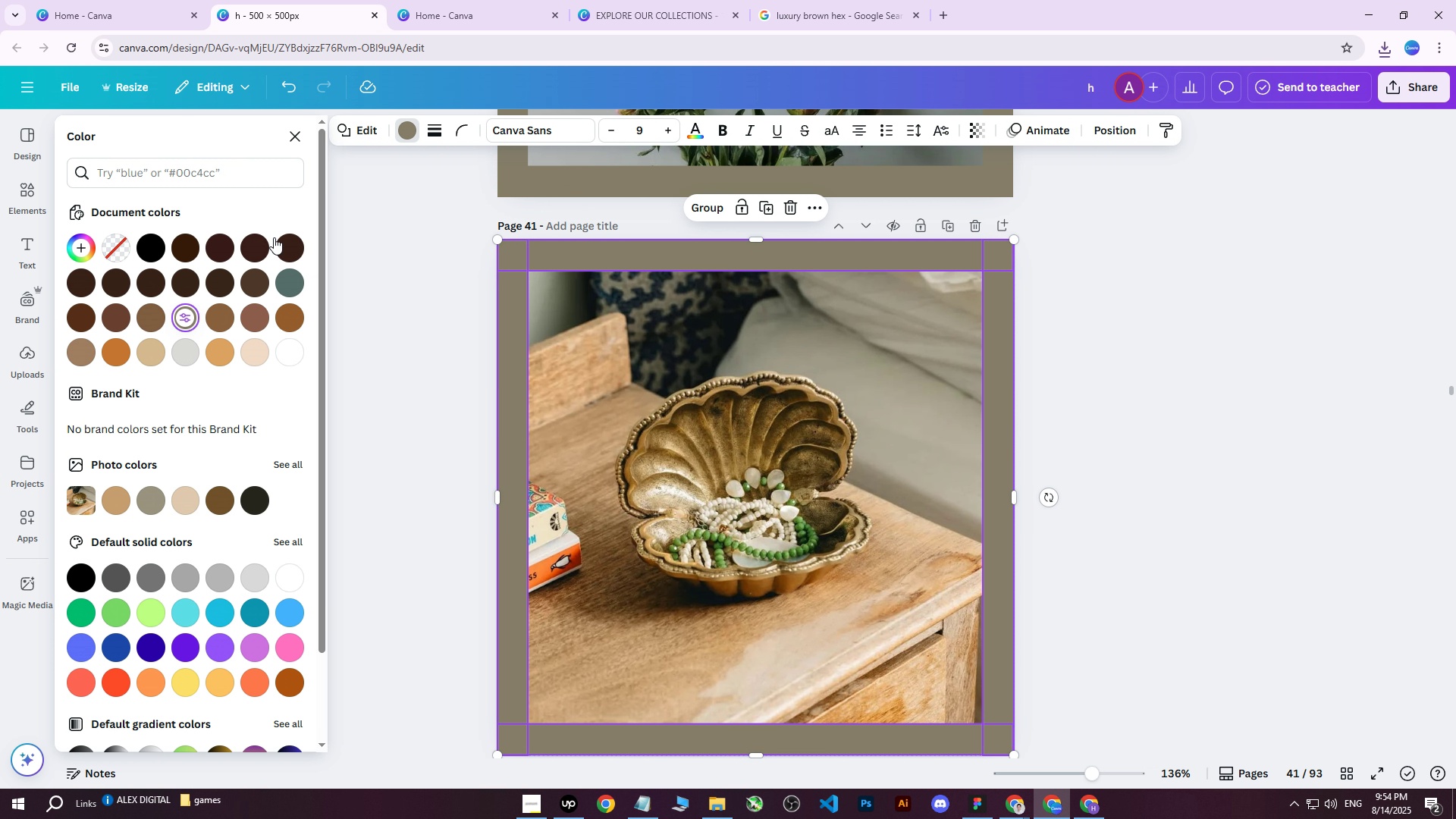 
left_click([220, 246])
 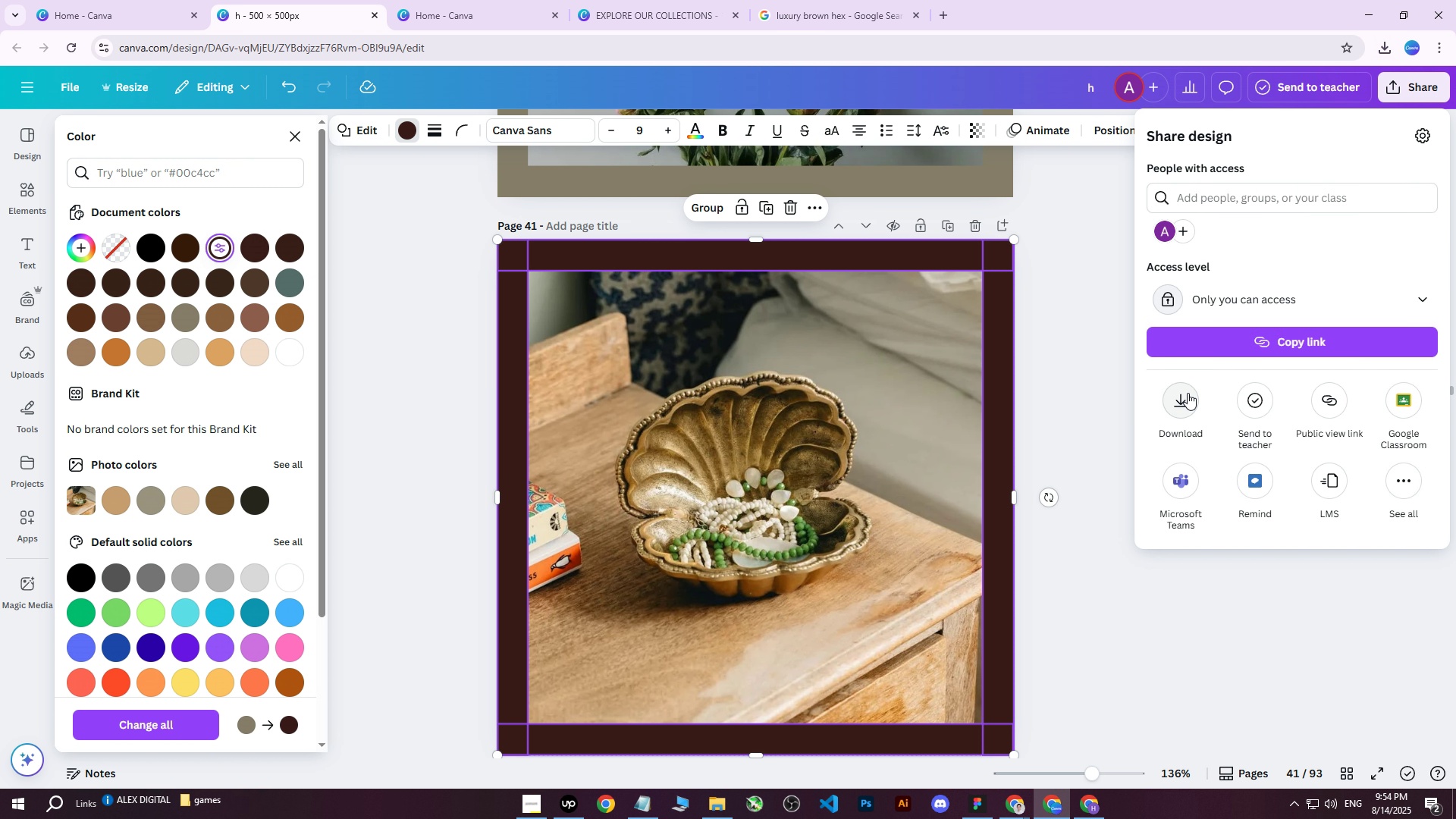 
double_click([1196, 401])
 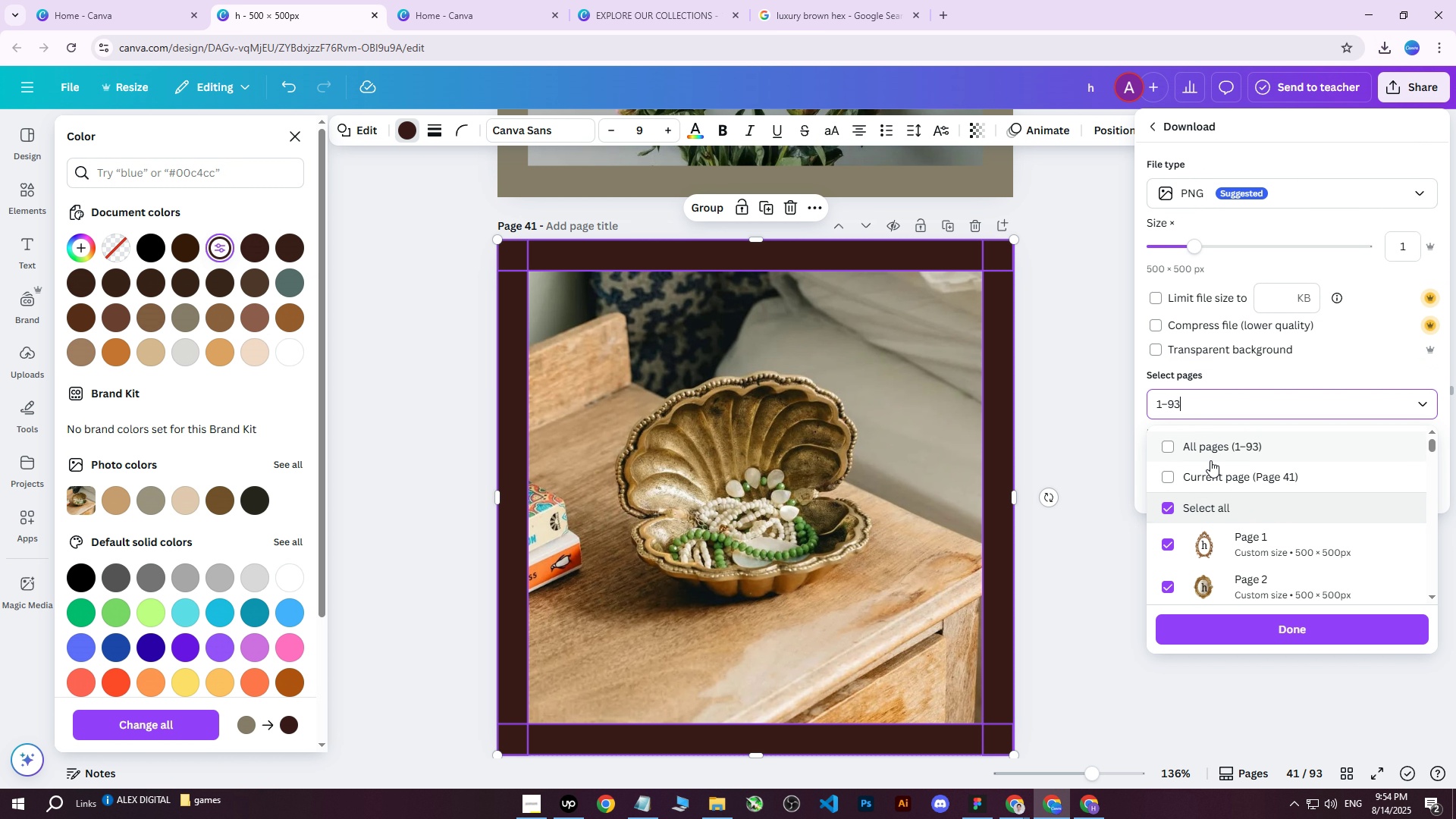 
triple_click([1210, 460])
 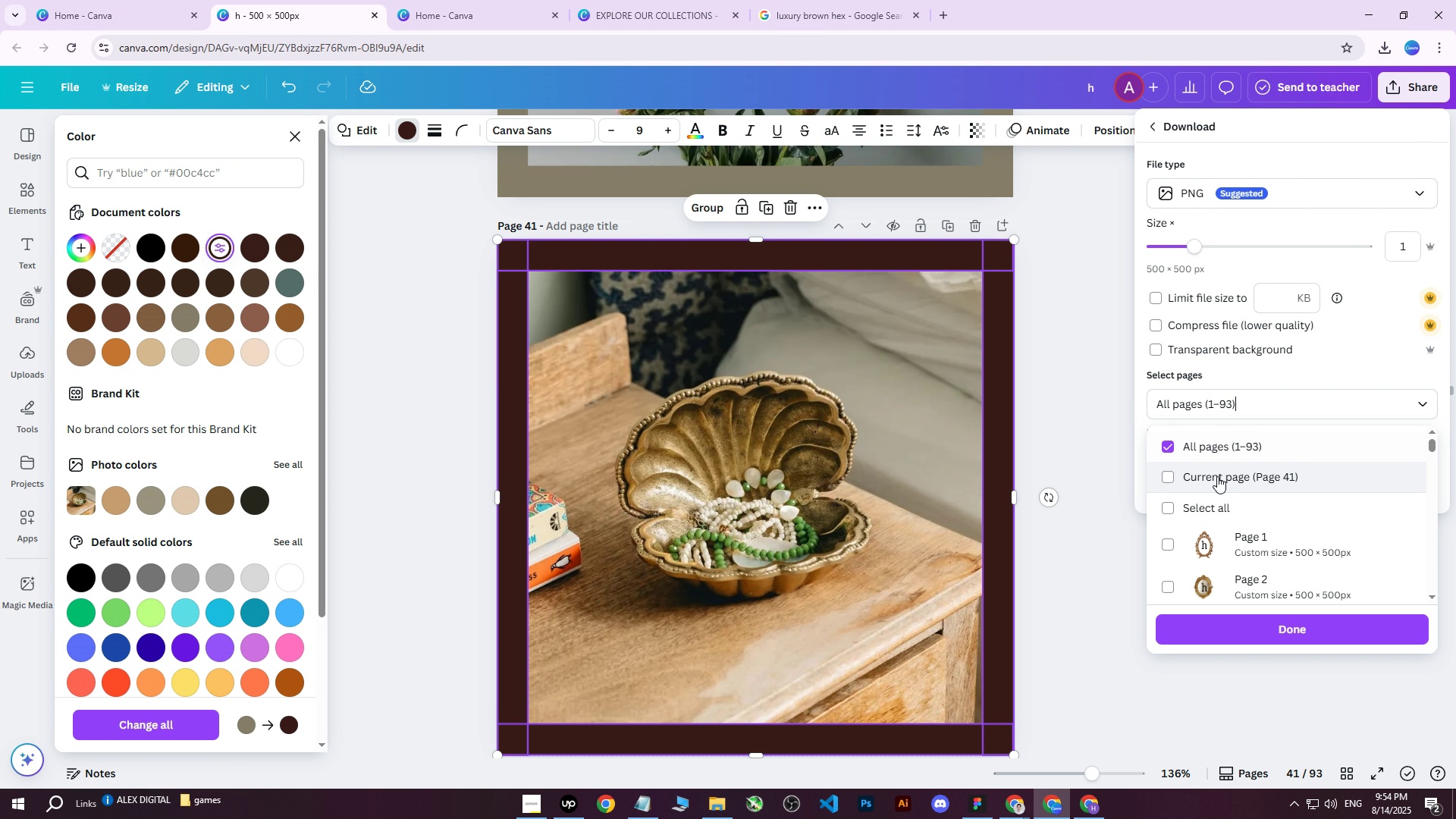 
triple_click([1217, 476])
 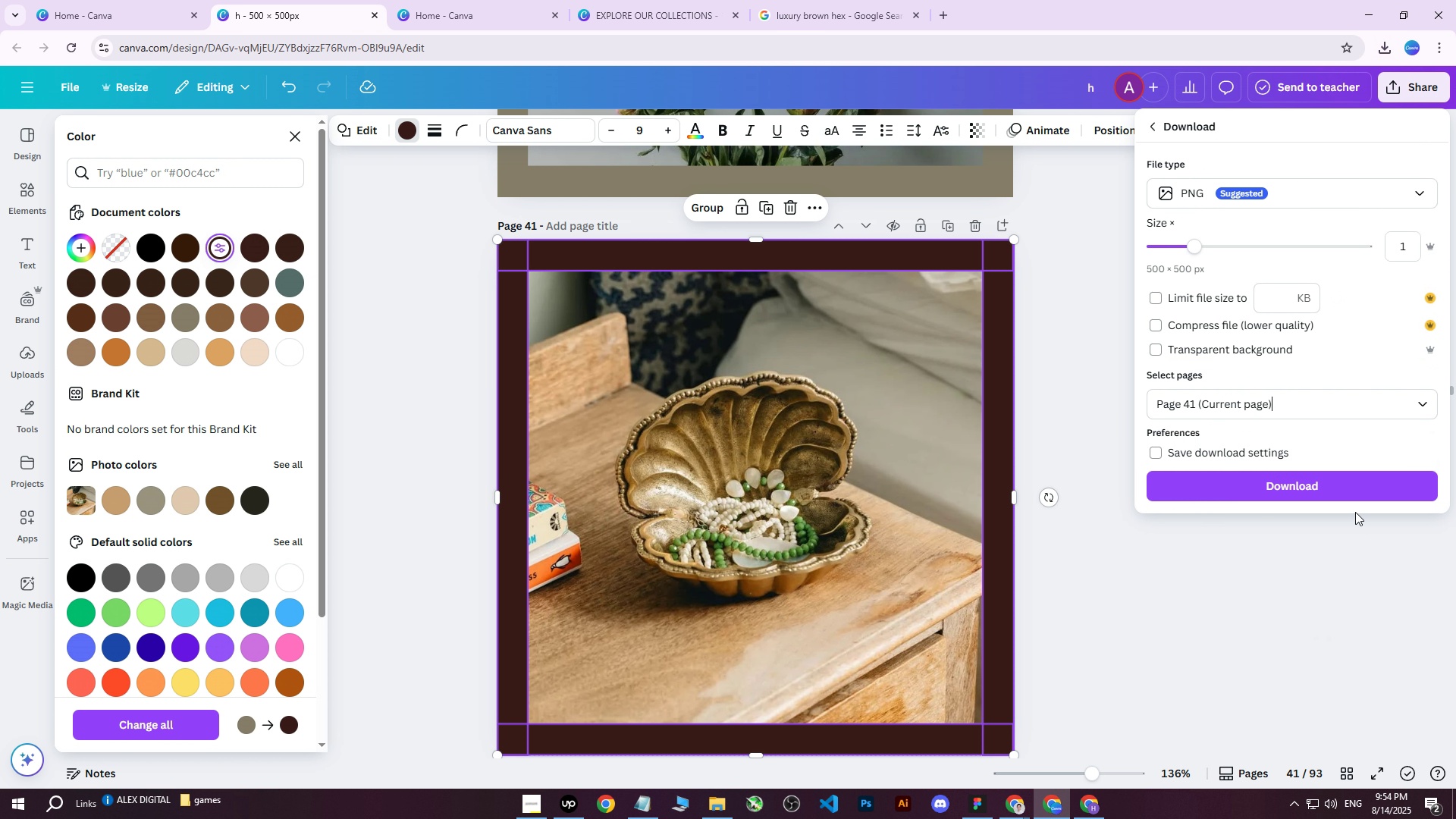 
left_click([1354, 487])
 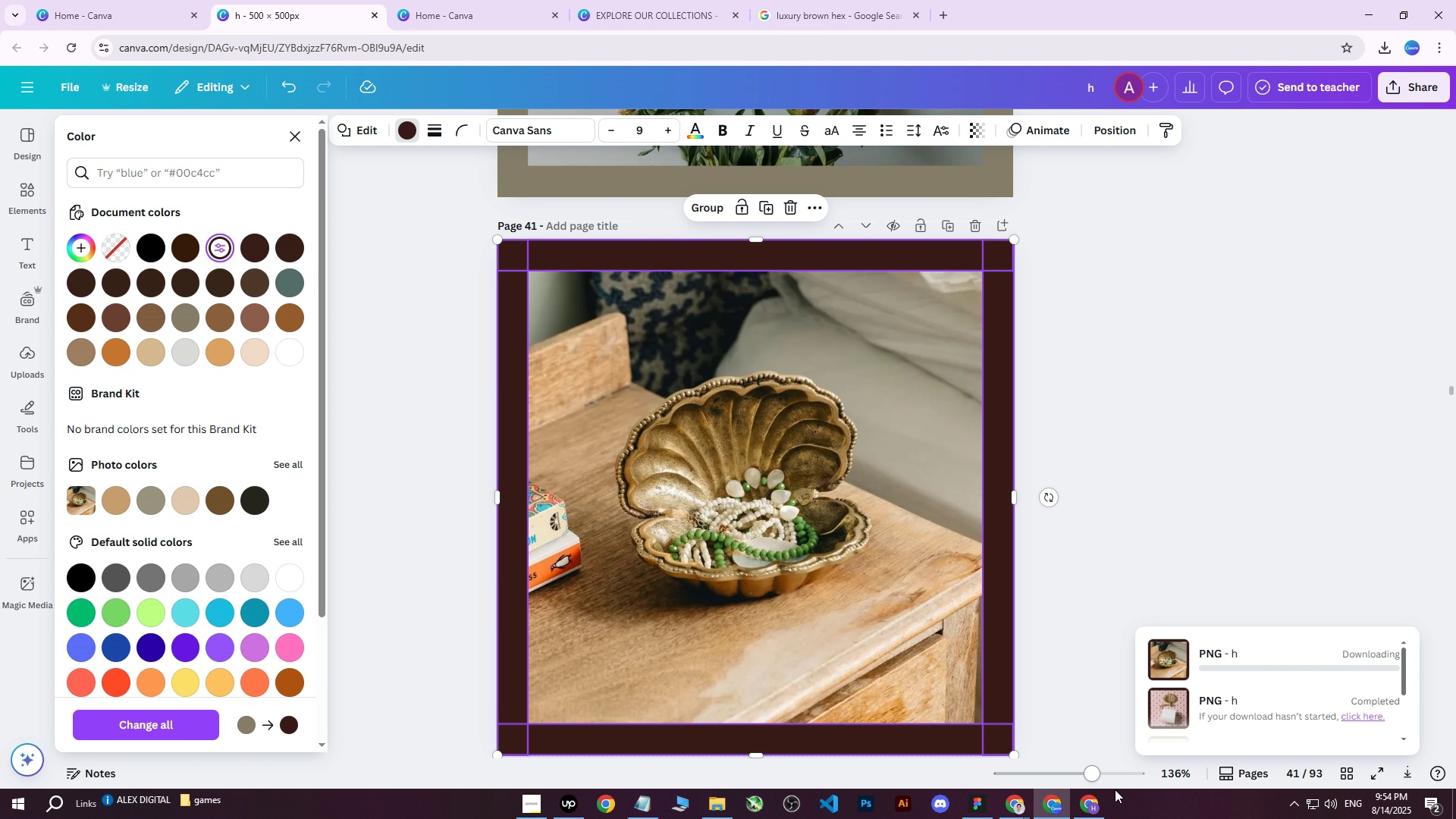 
left_click([1096, 811])
 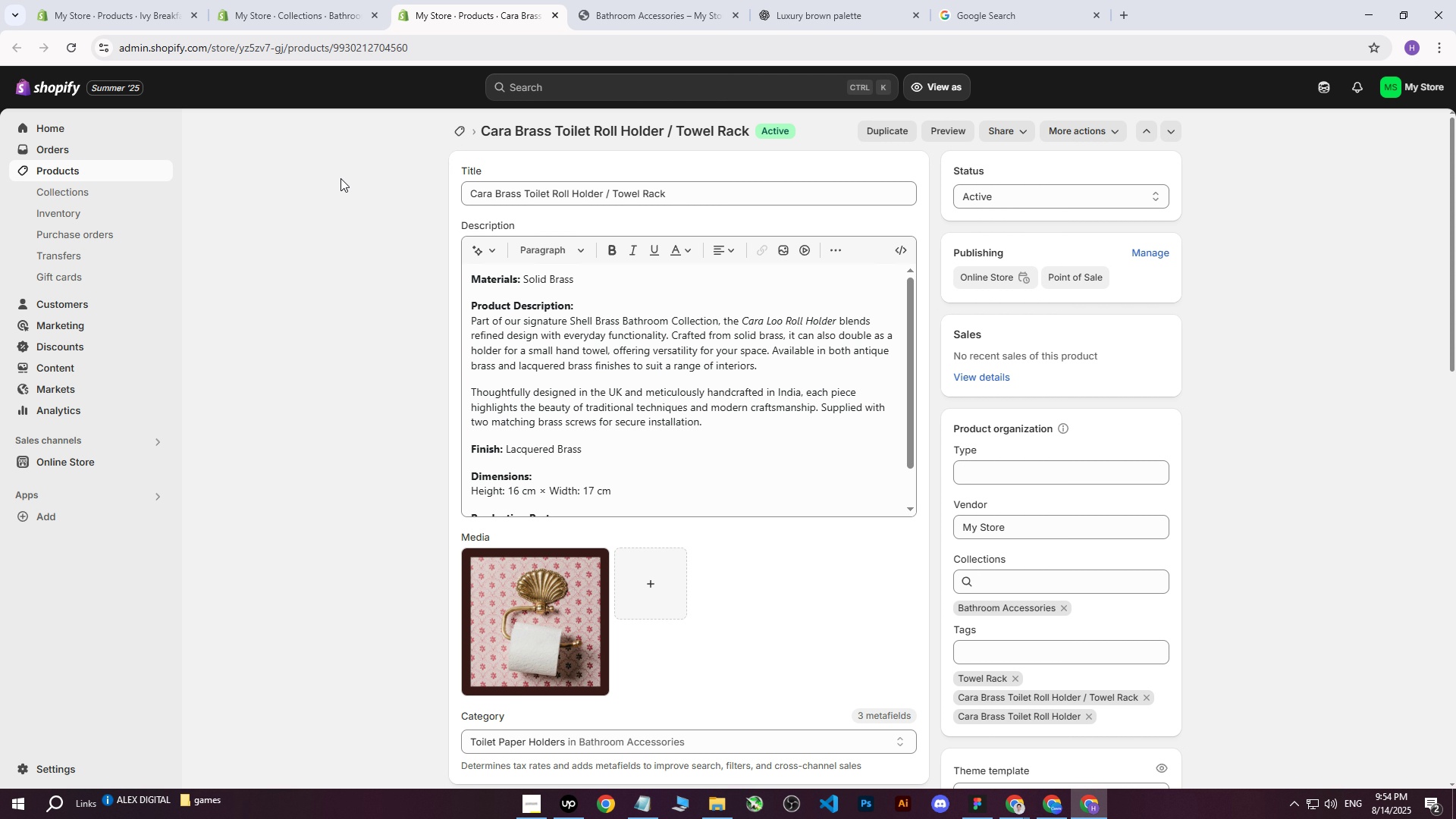 
wait(6.04)
 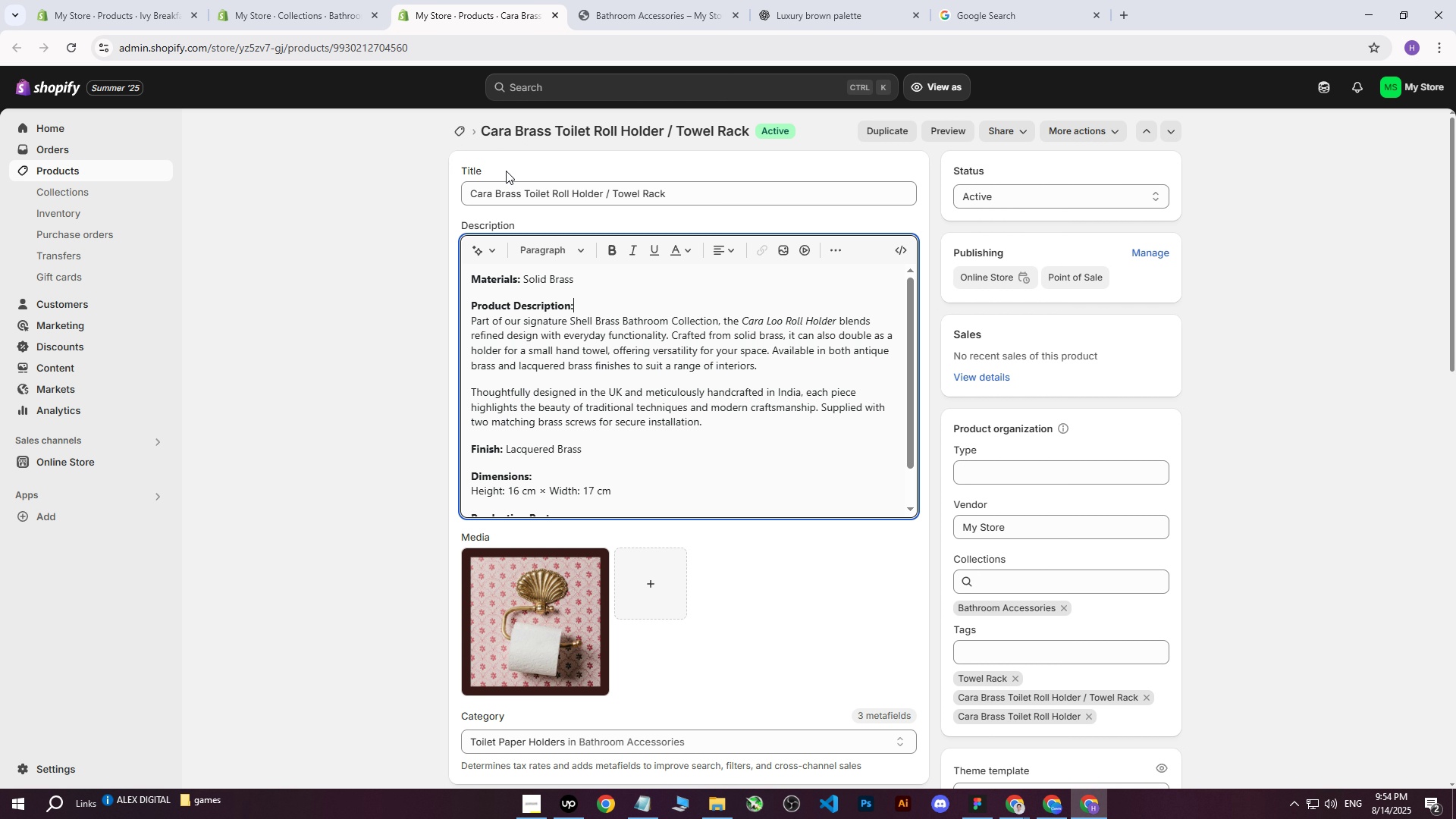 
double_click([352, 0])
 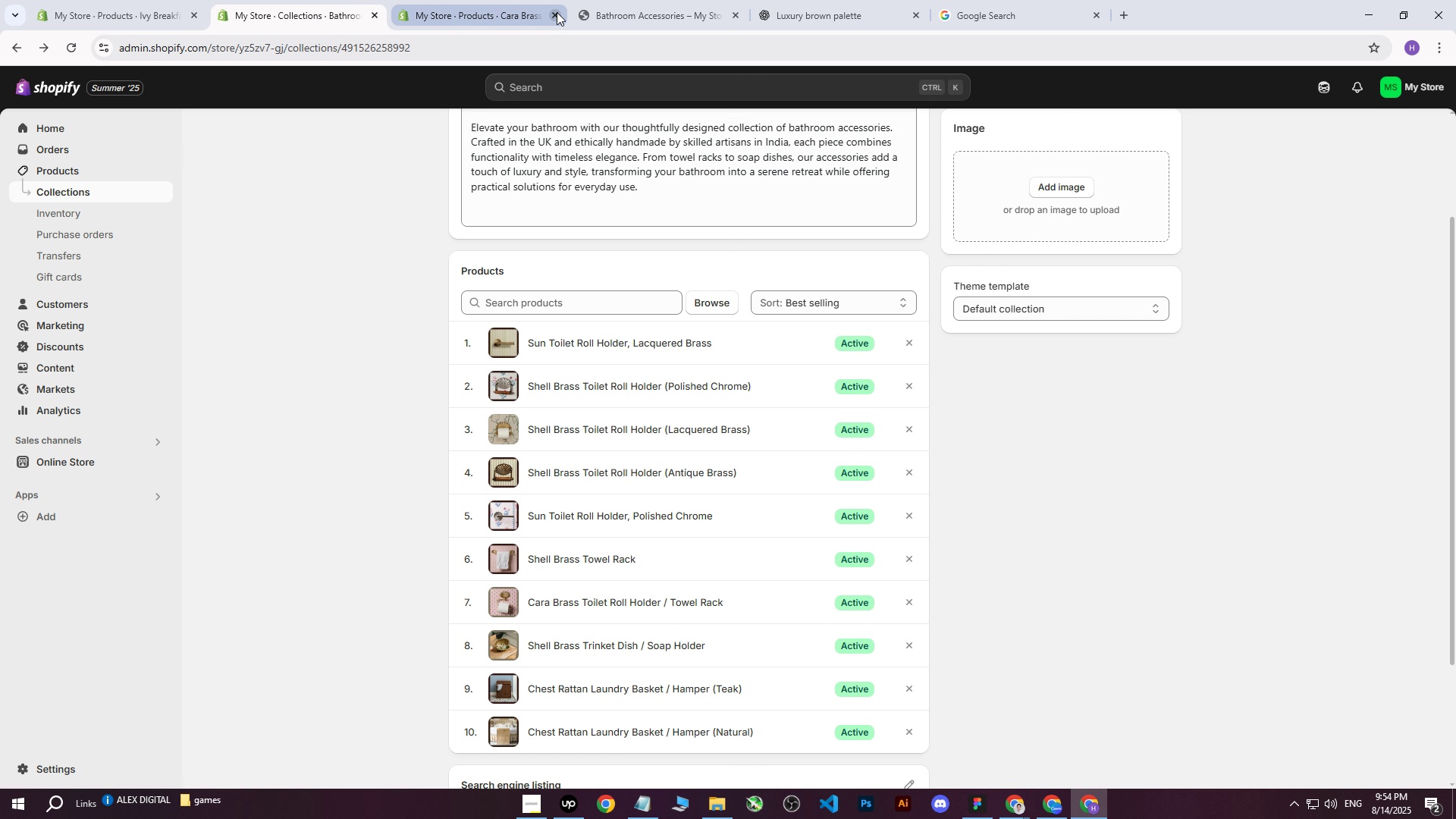 
left_click([556, 13])
 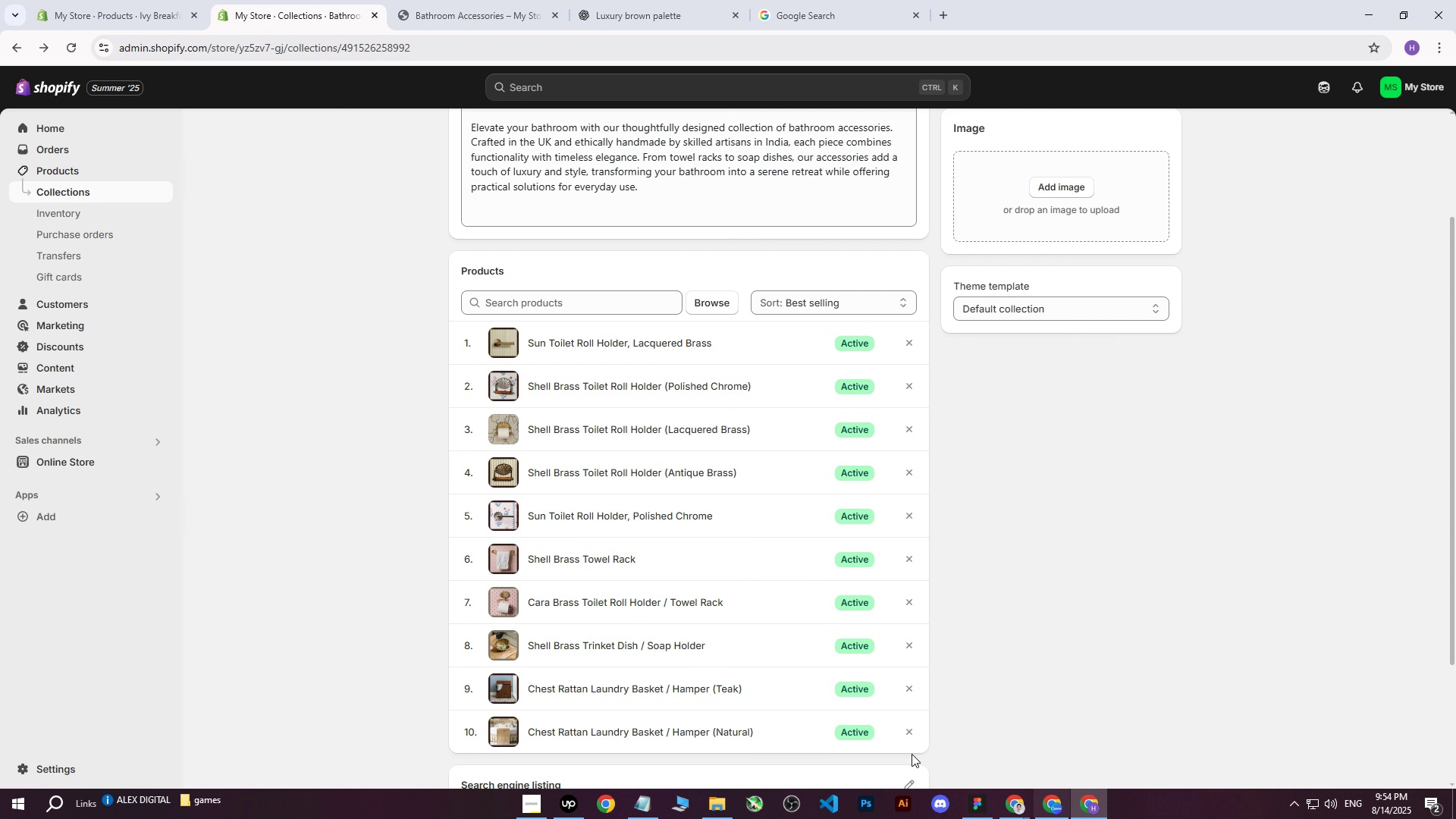 
left_click([599, 645])
 